 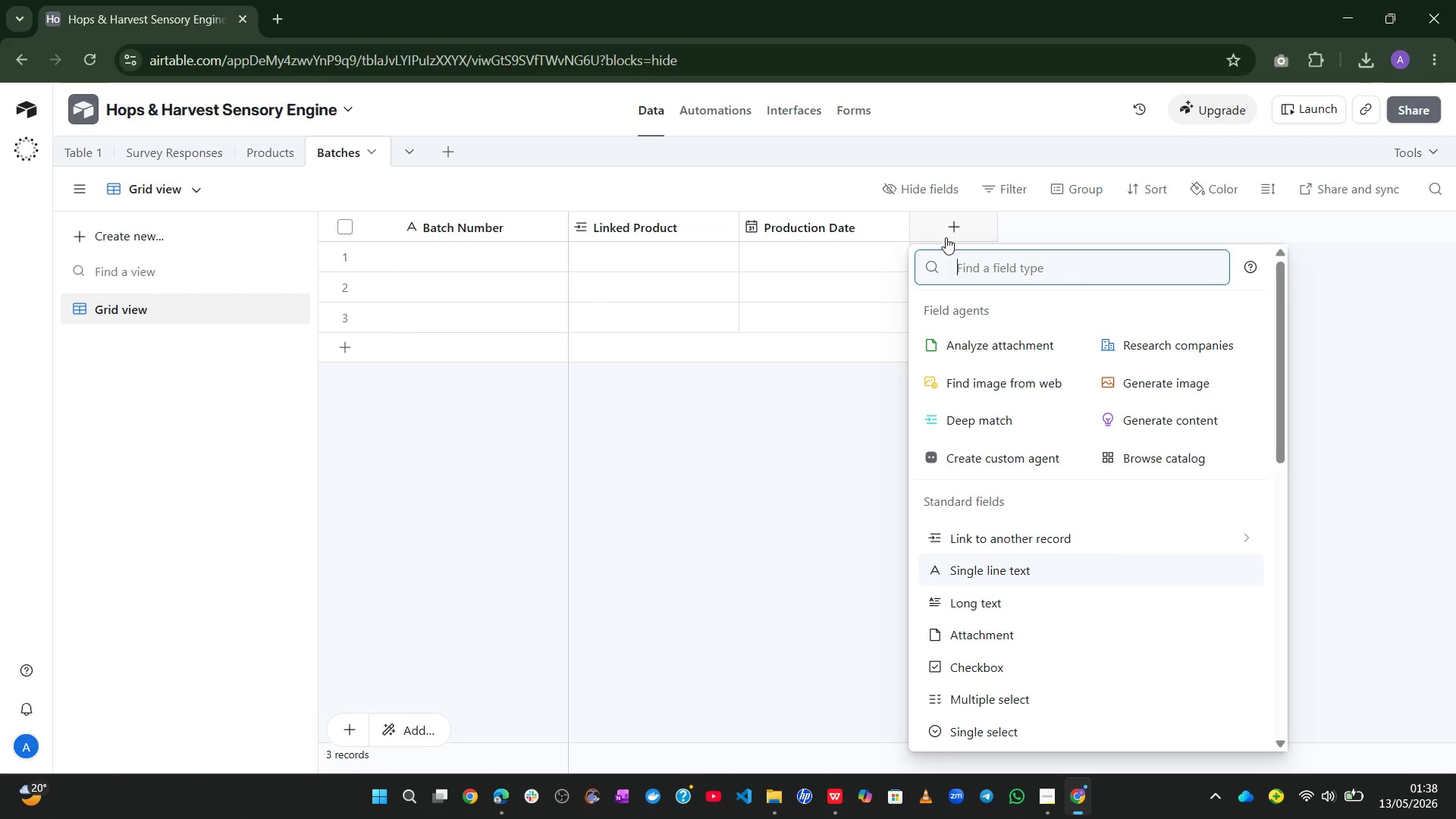 
type(che)
 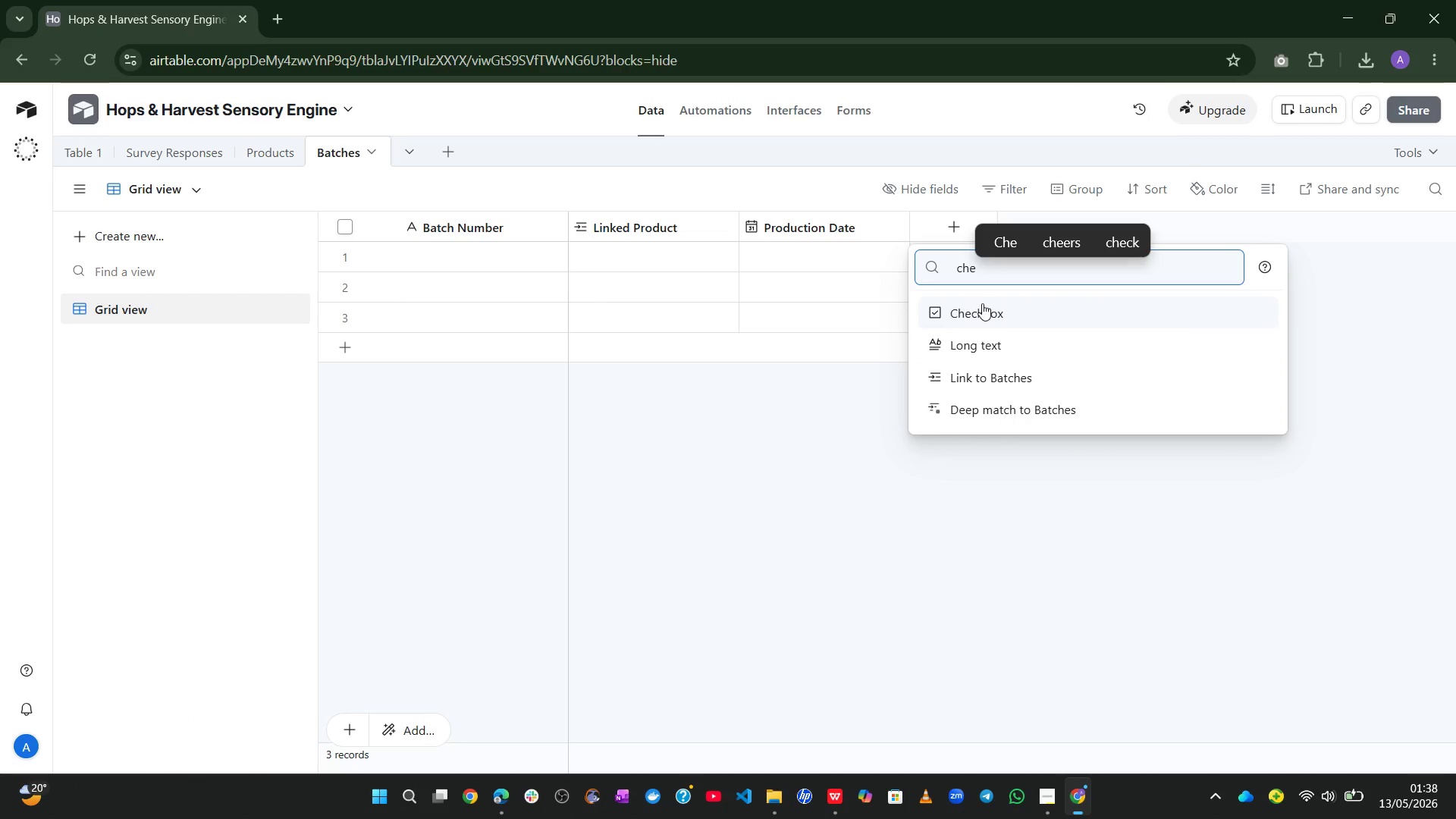 
left_click([984, 306])
 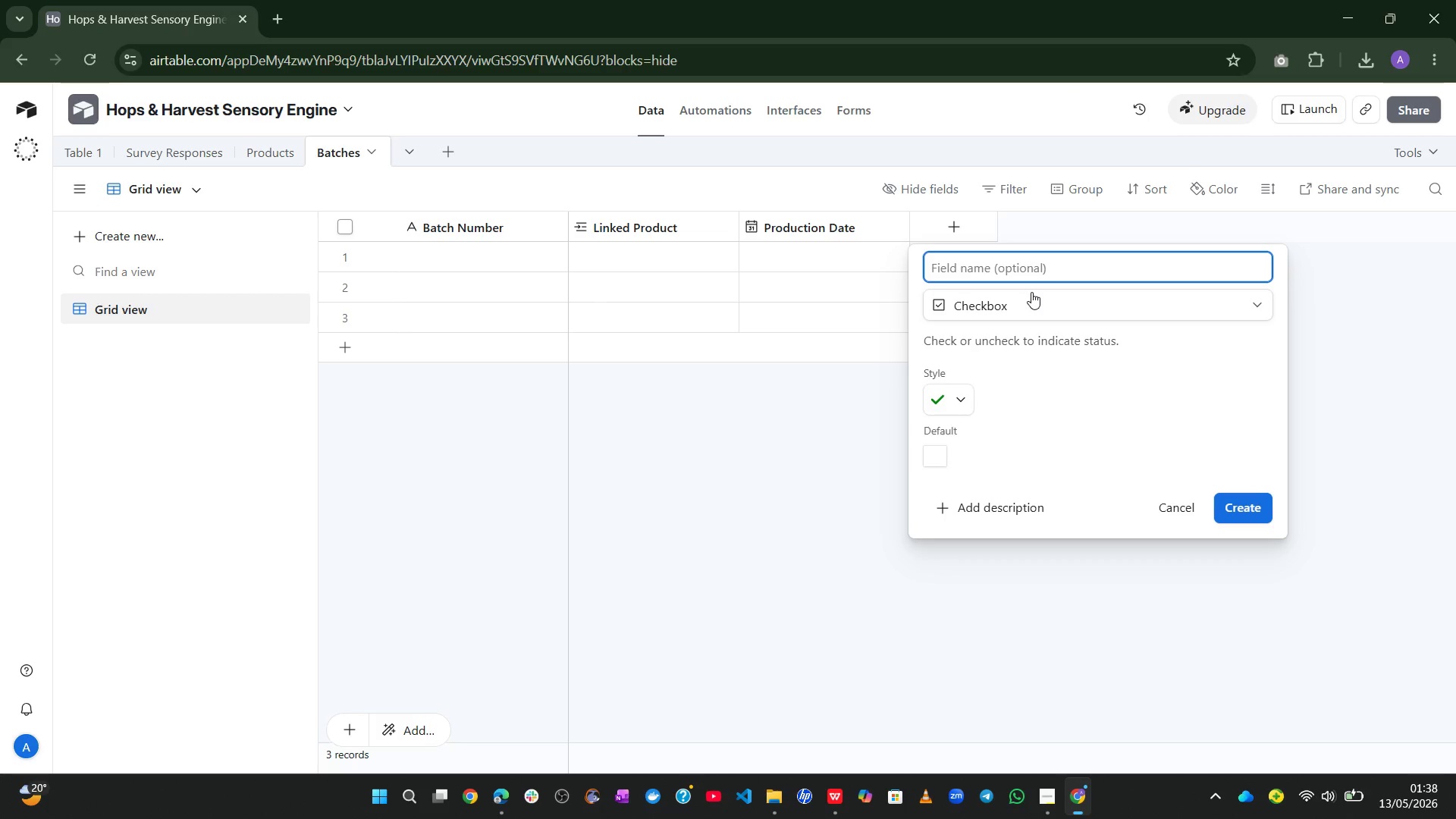 
type(Quaity Alert)
 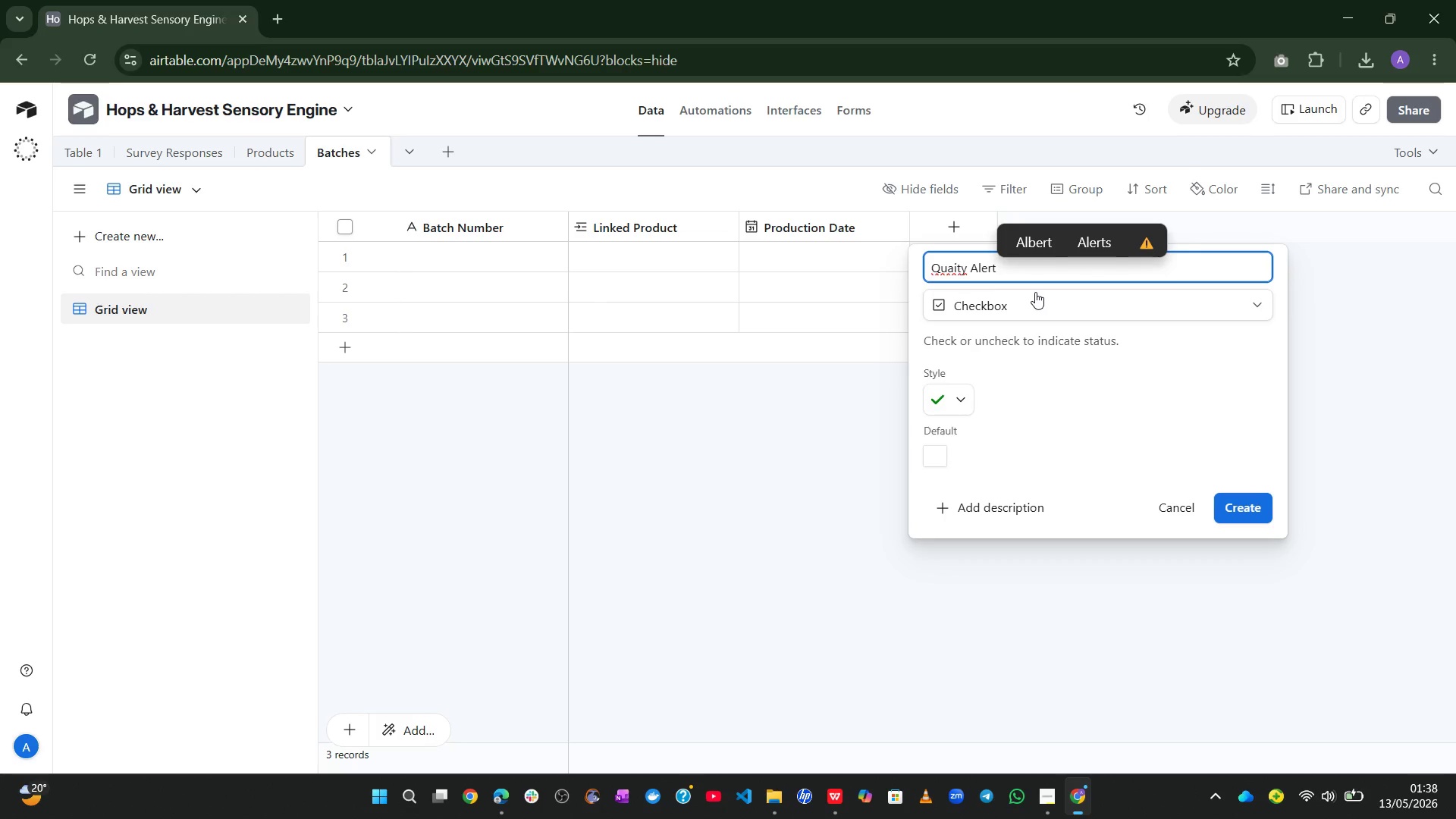 
left_click([962, 271])
 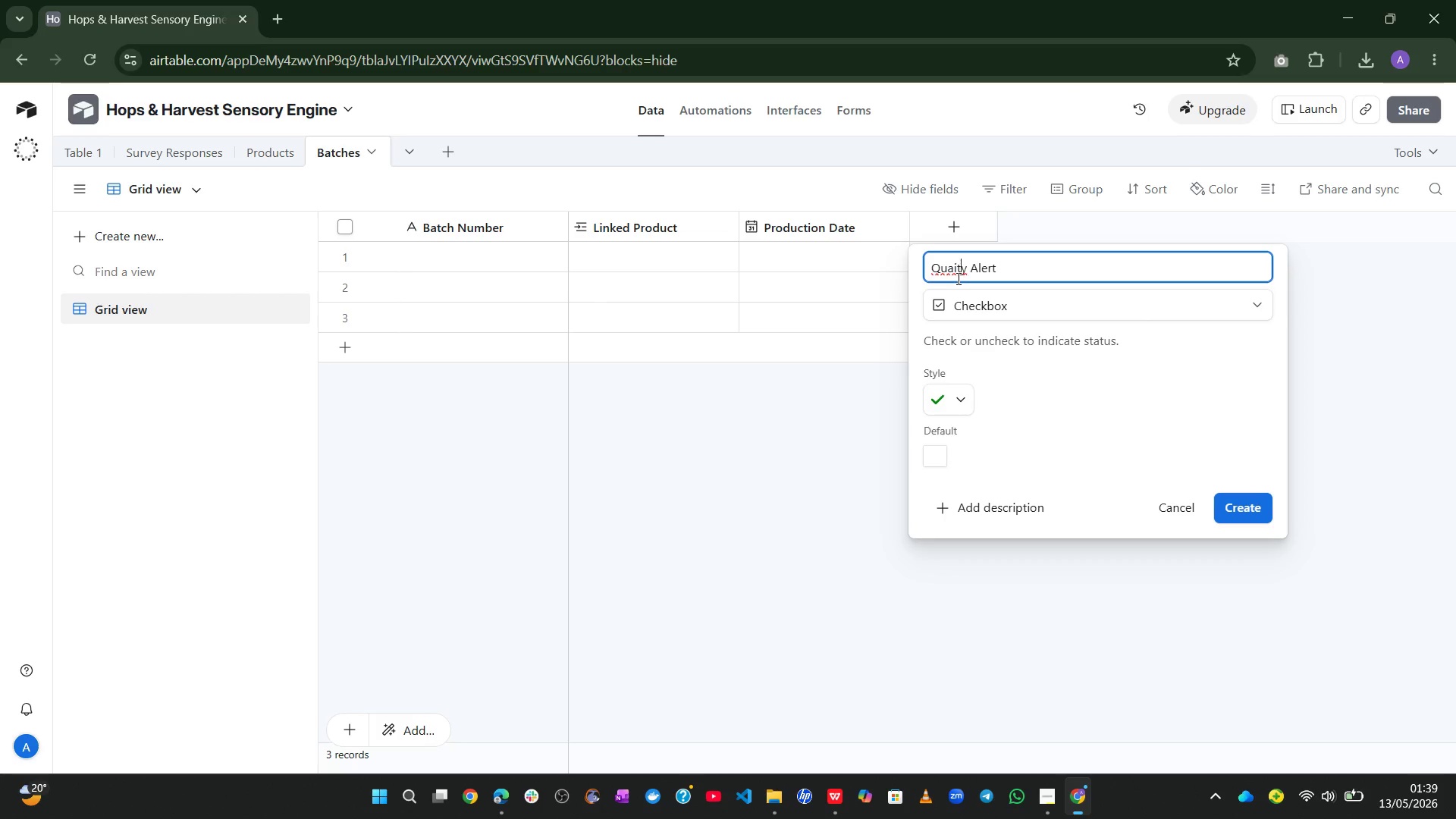 
left_click([956, 275])
 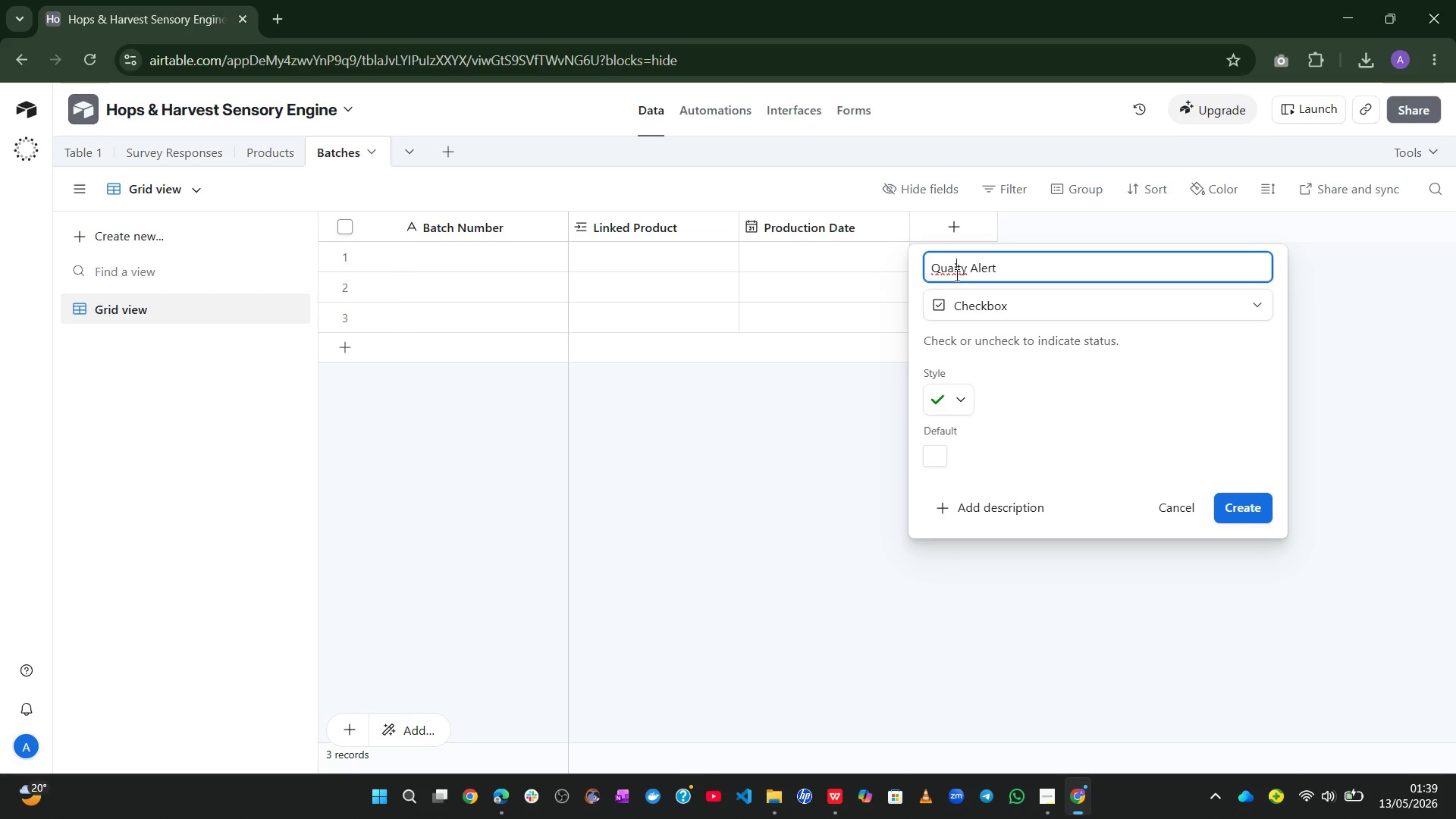 
key(ArrowLeft)
 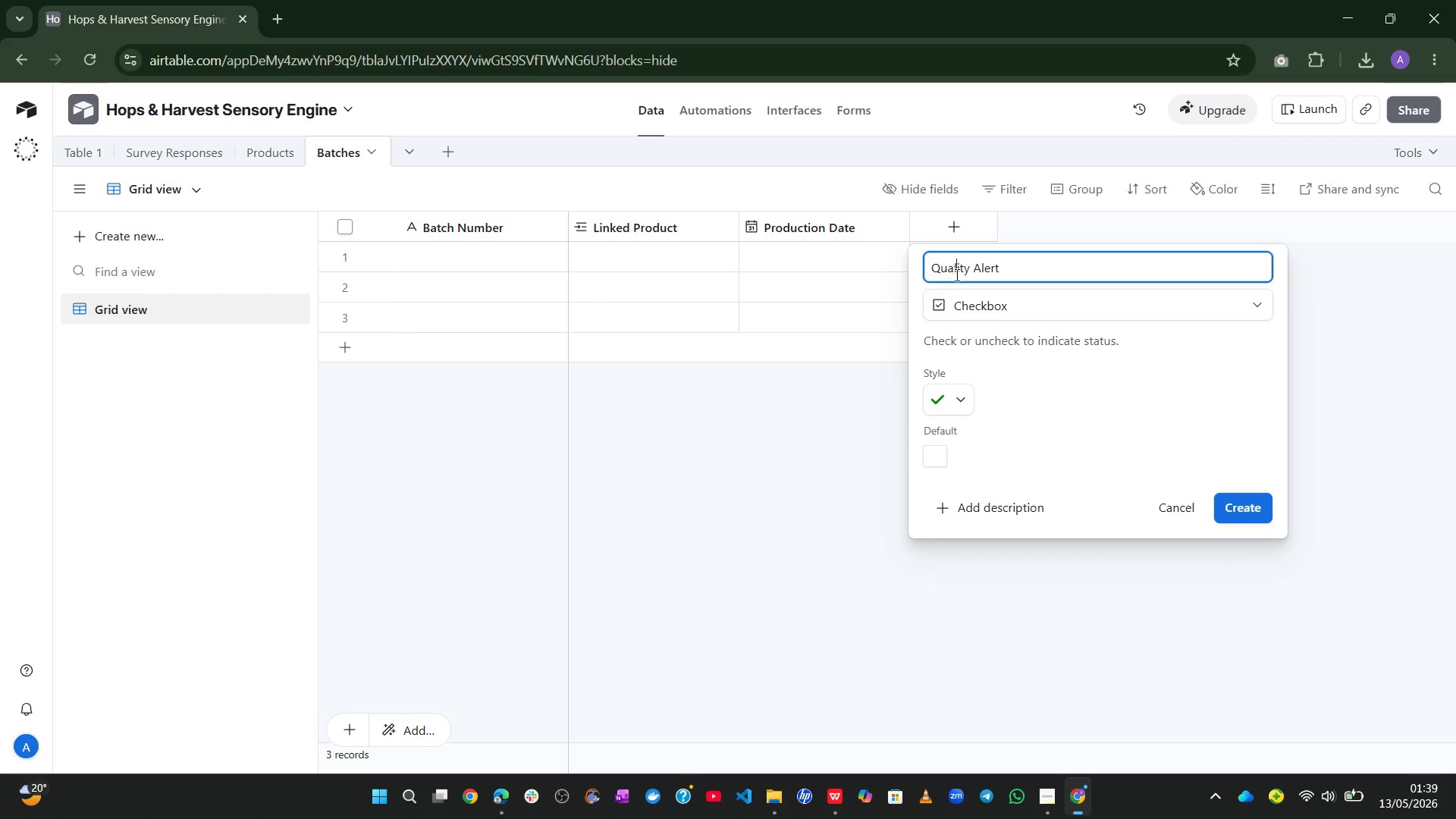 
key(L)
 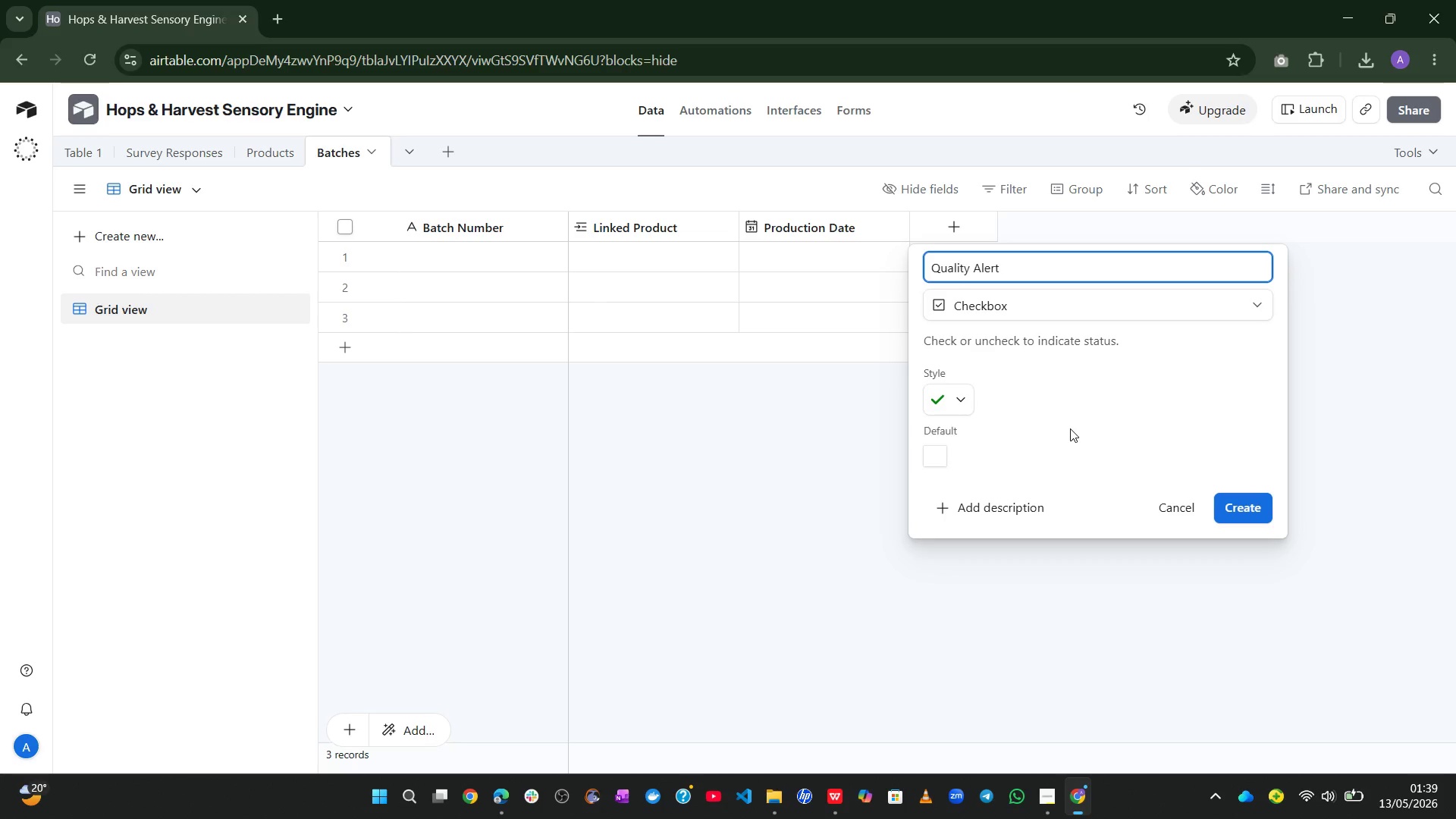 
wait(8.94)
 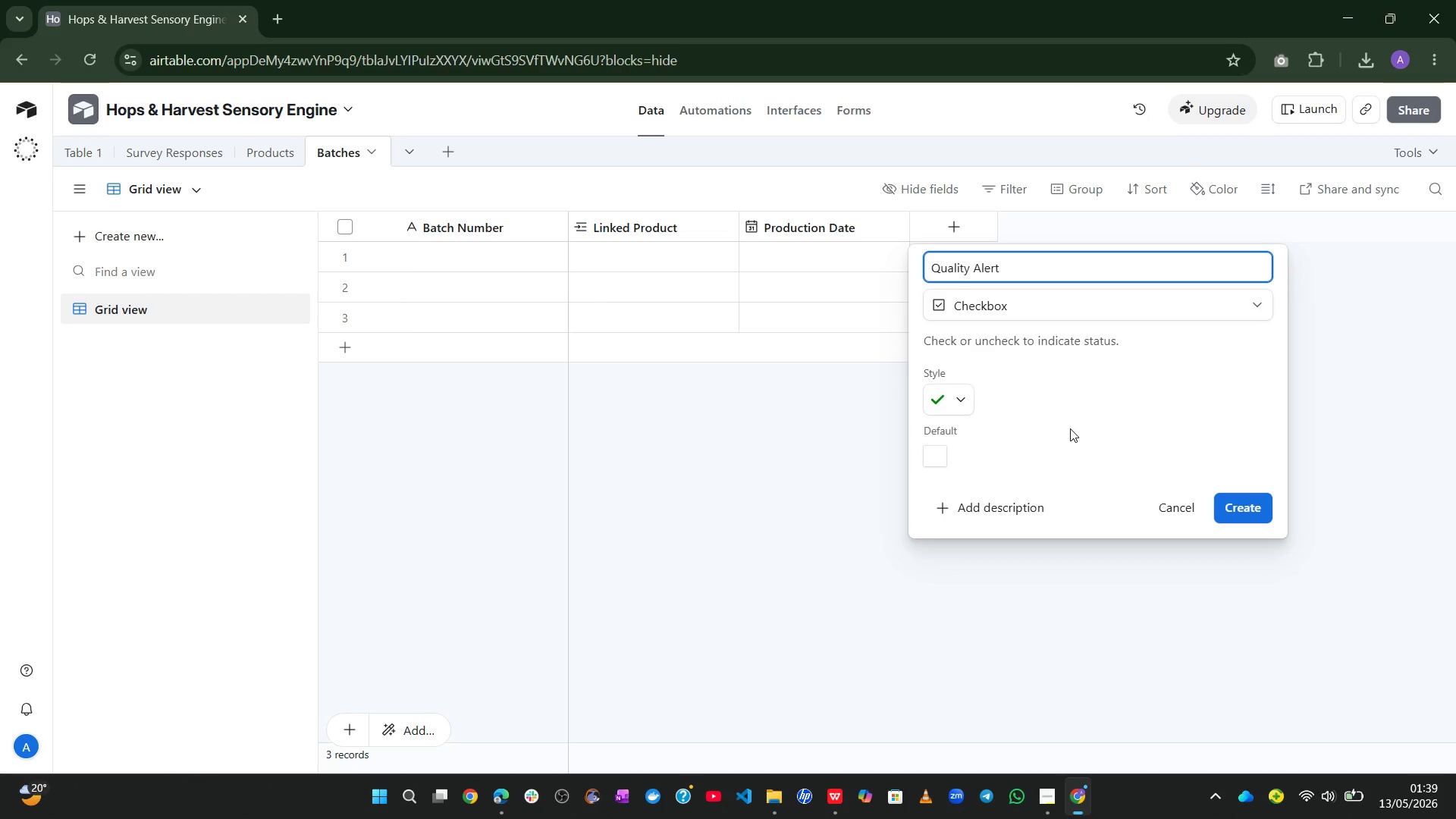 
left_click([1254, 497])
 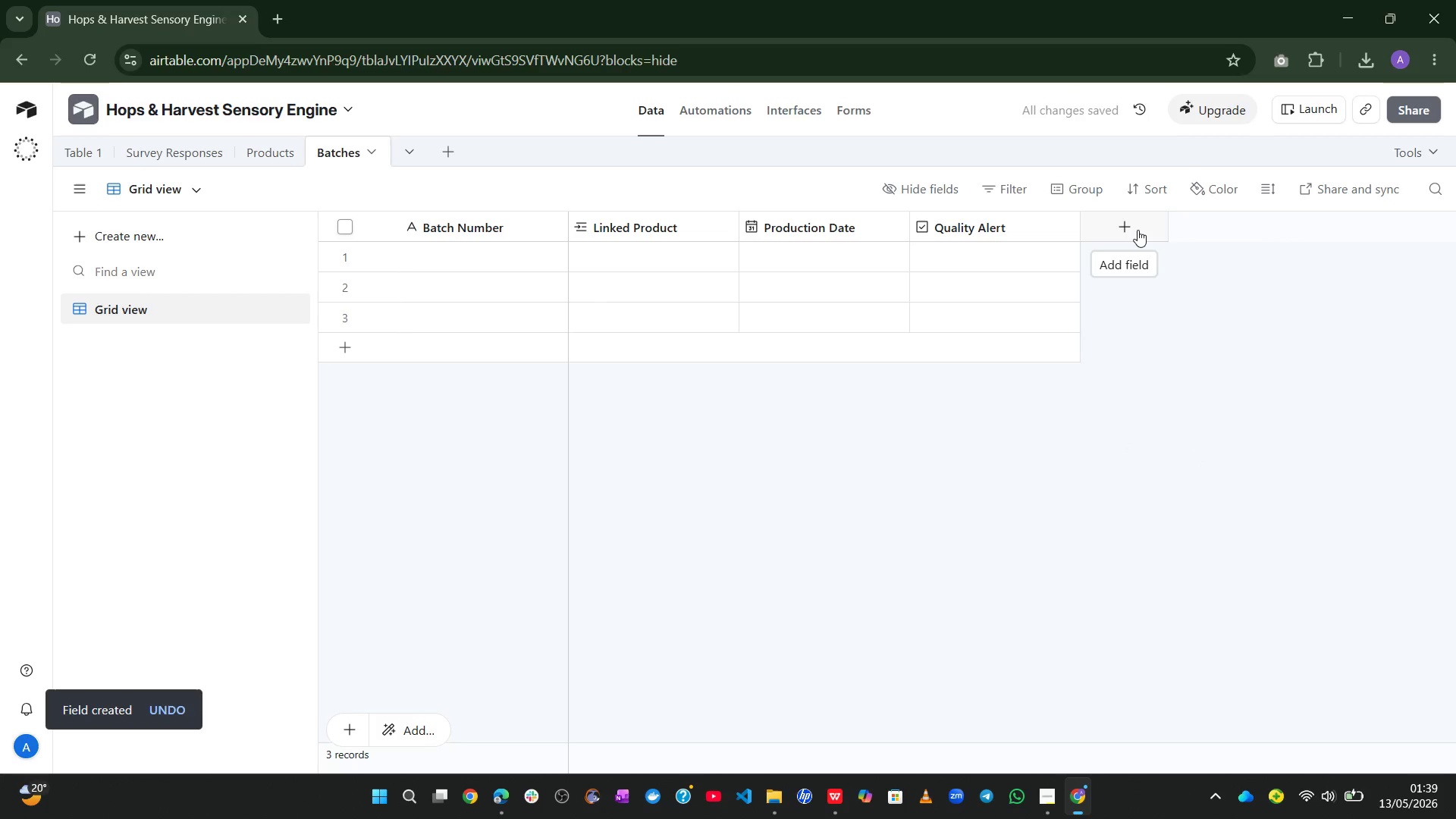 
left_click([1138, 230])
 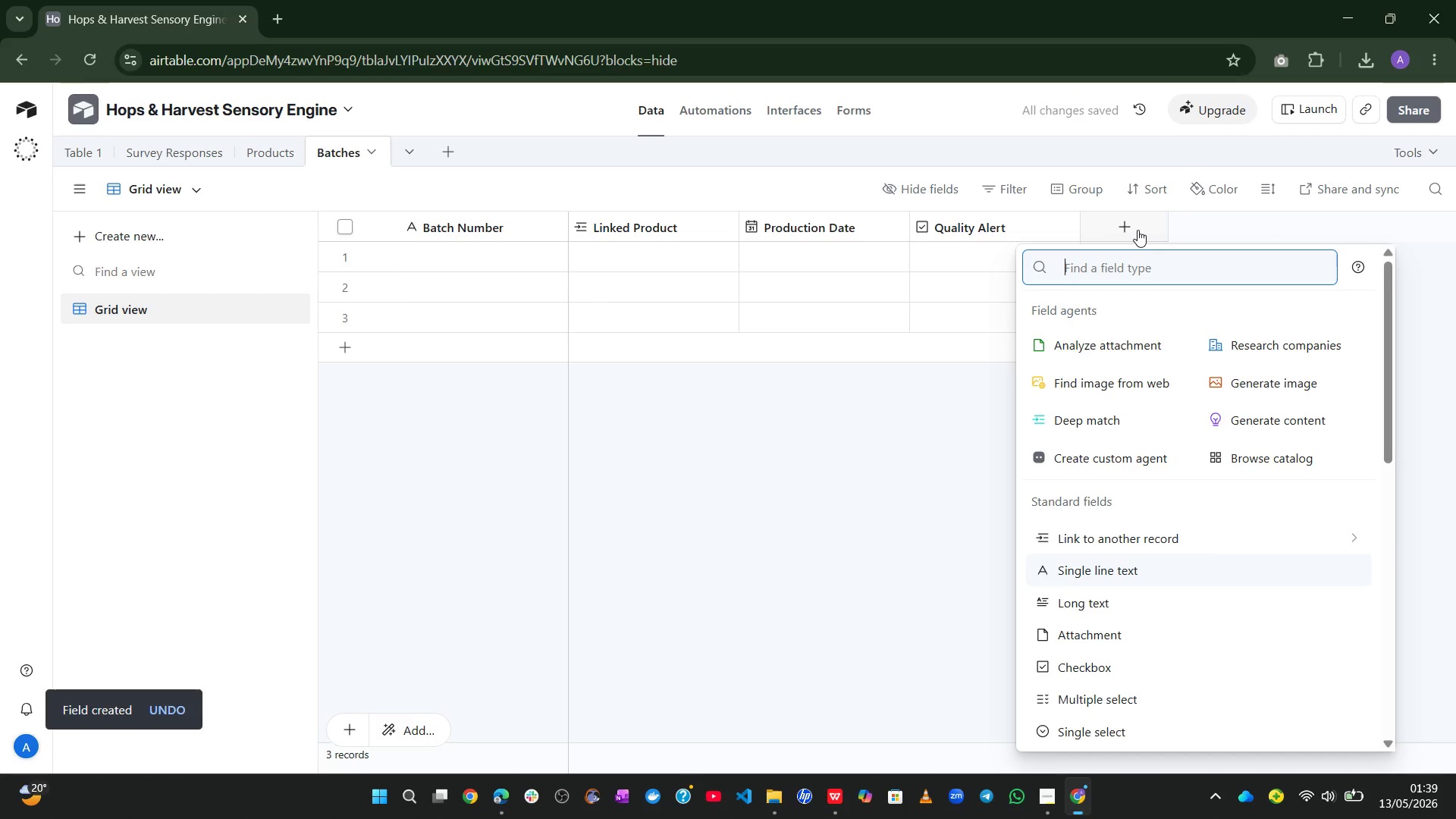 
type(sin)
 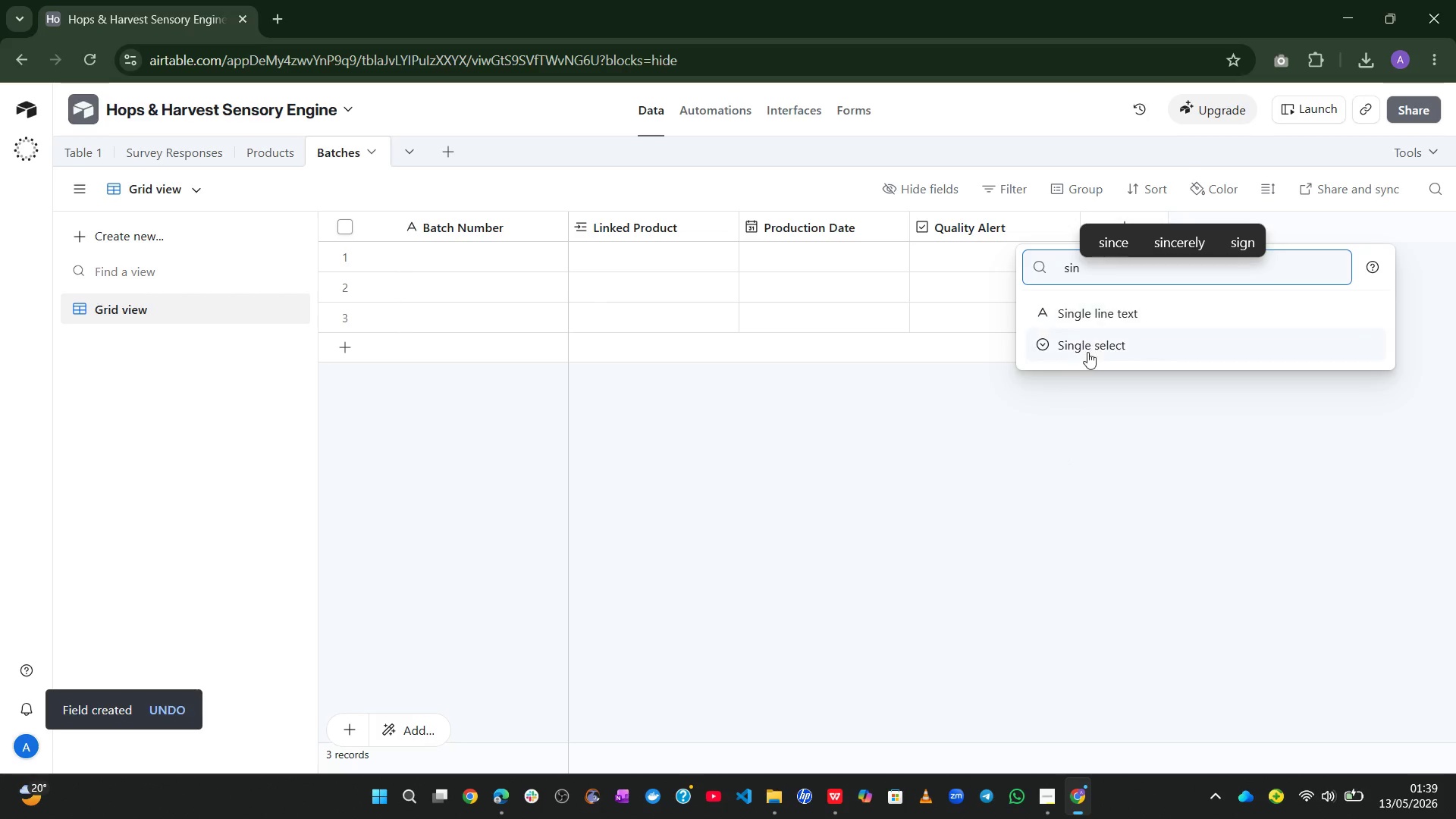 
left_click([1085, 357])
 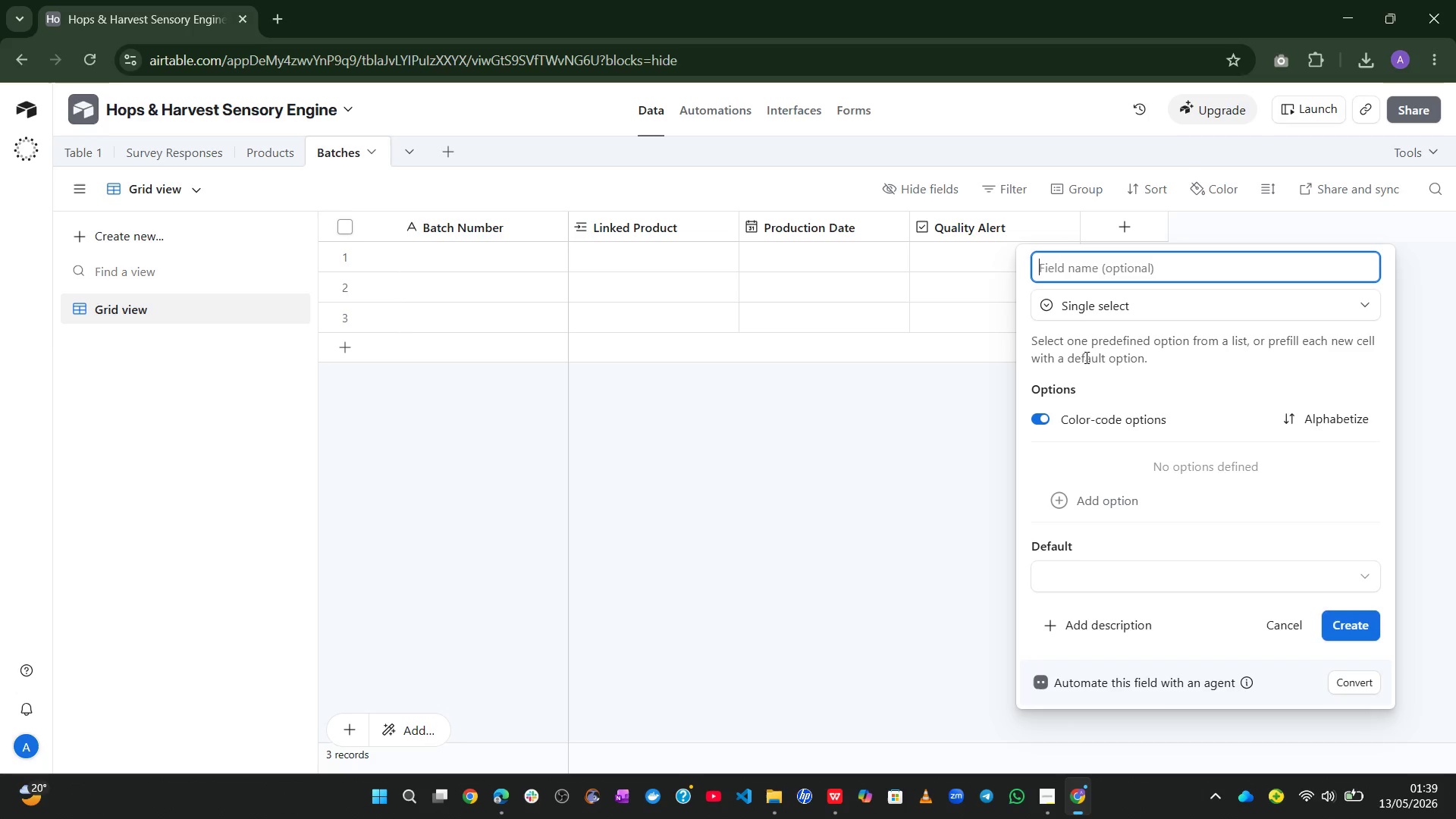 
type(Alert Status)
 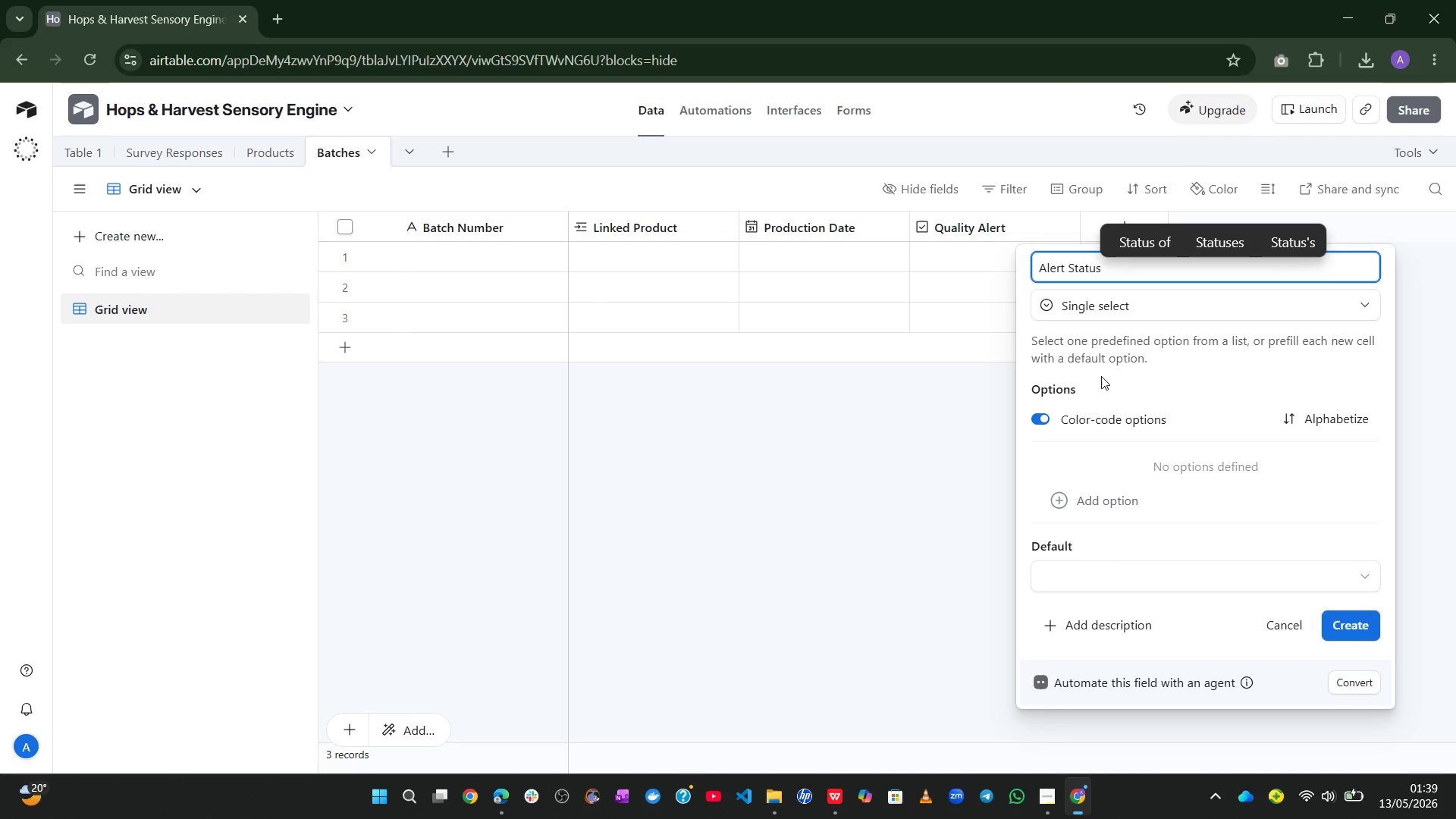 
left_click([1163, 489])
 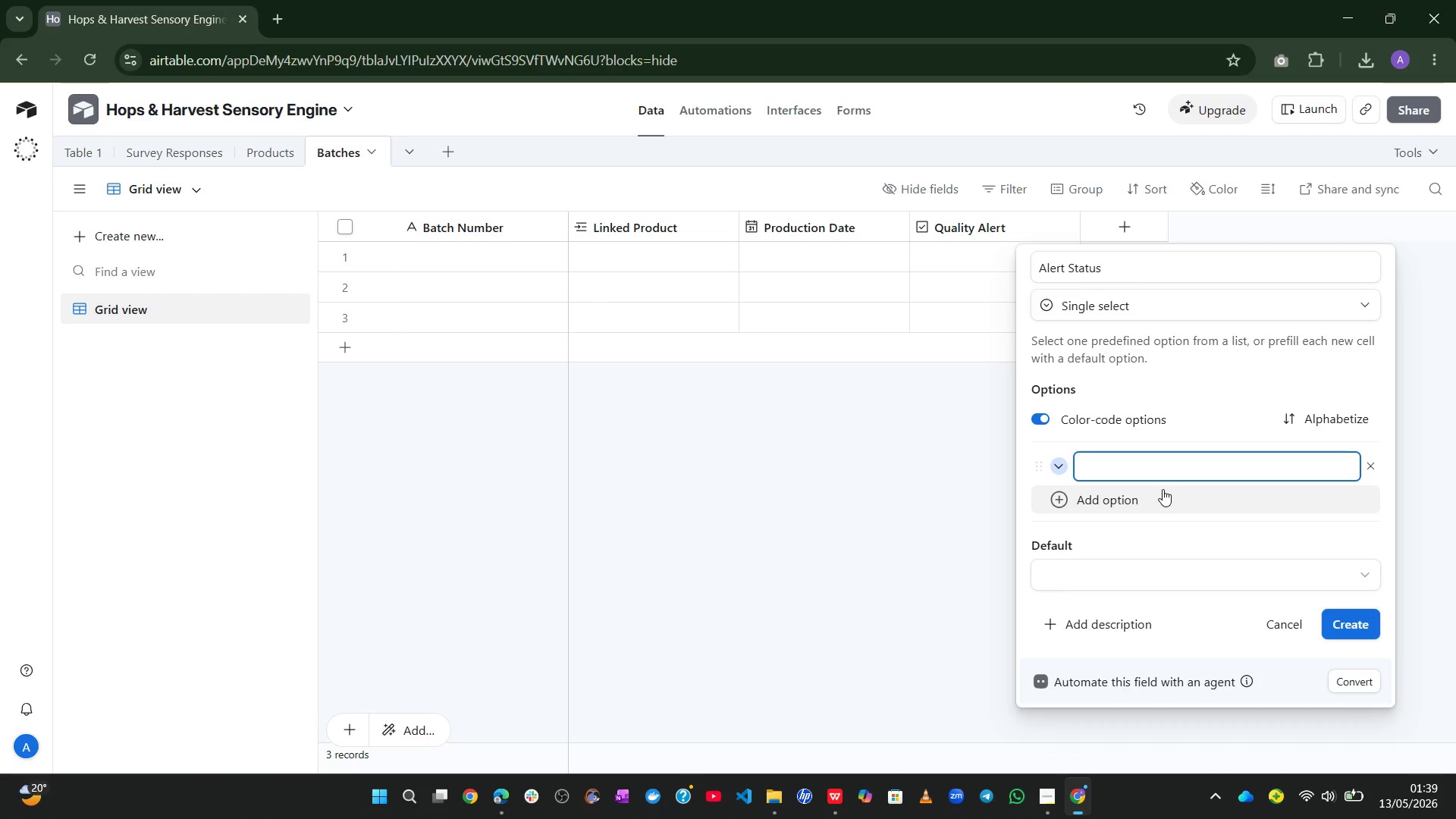 
wait(12.3)
 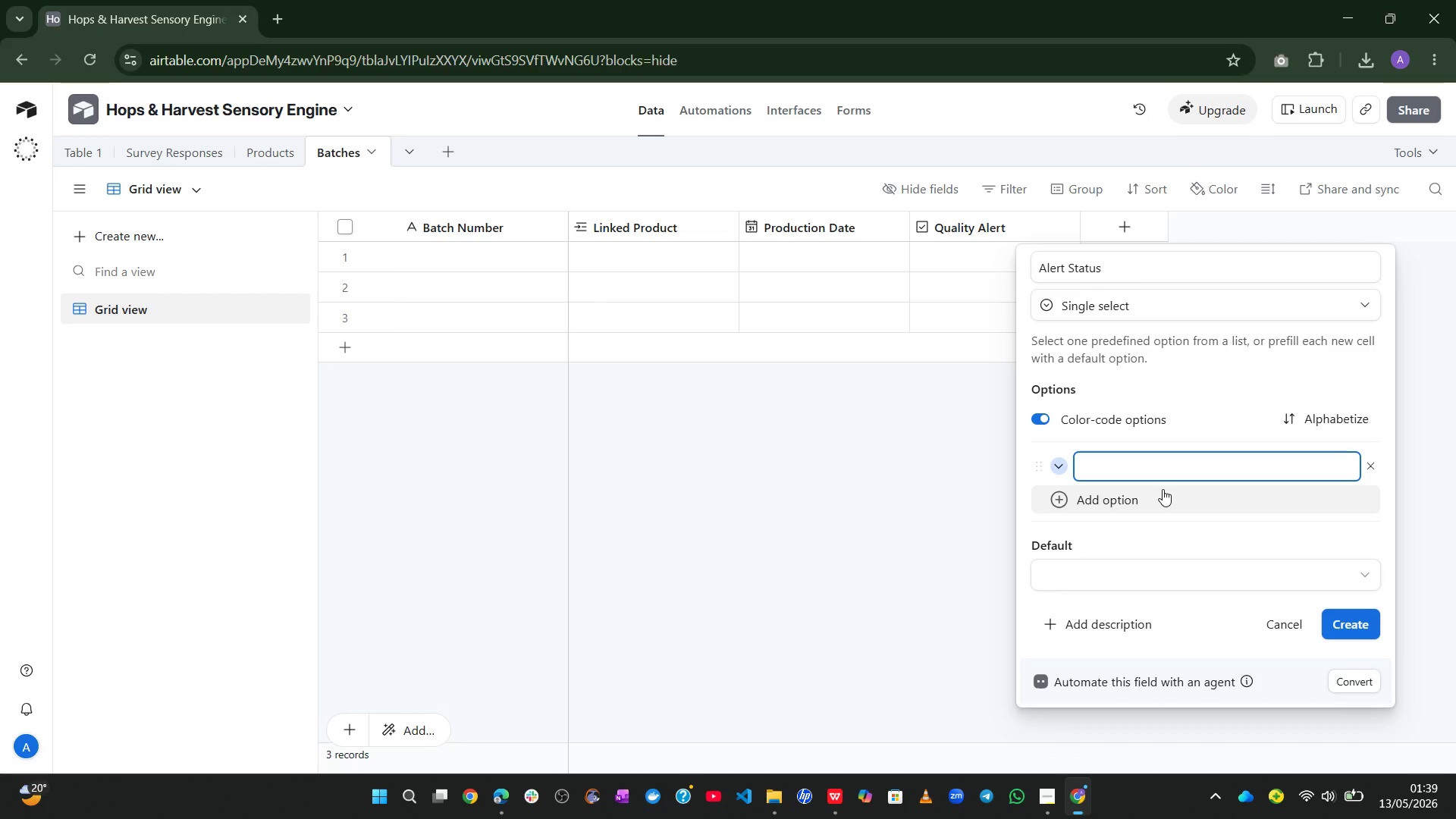 
type(OK)
 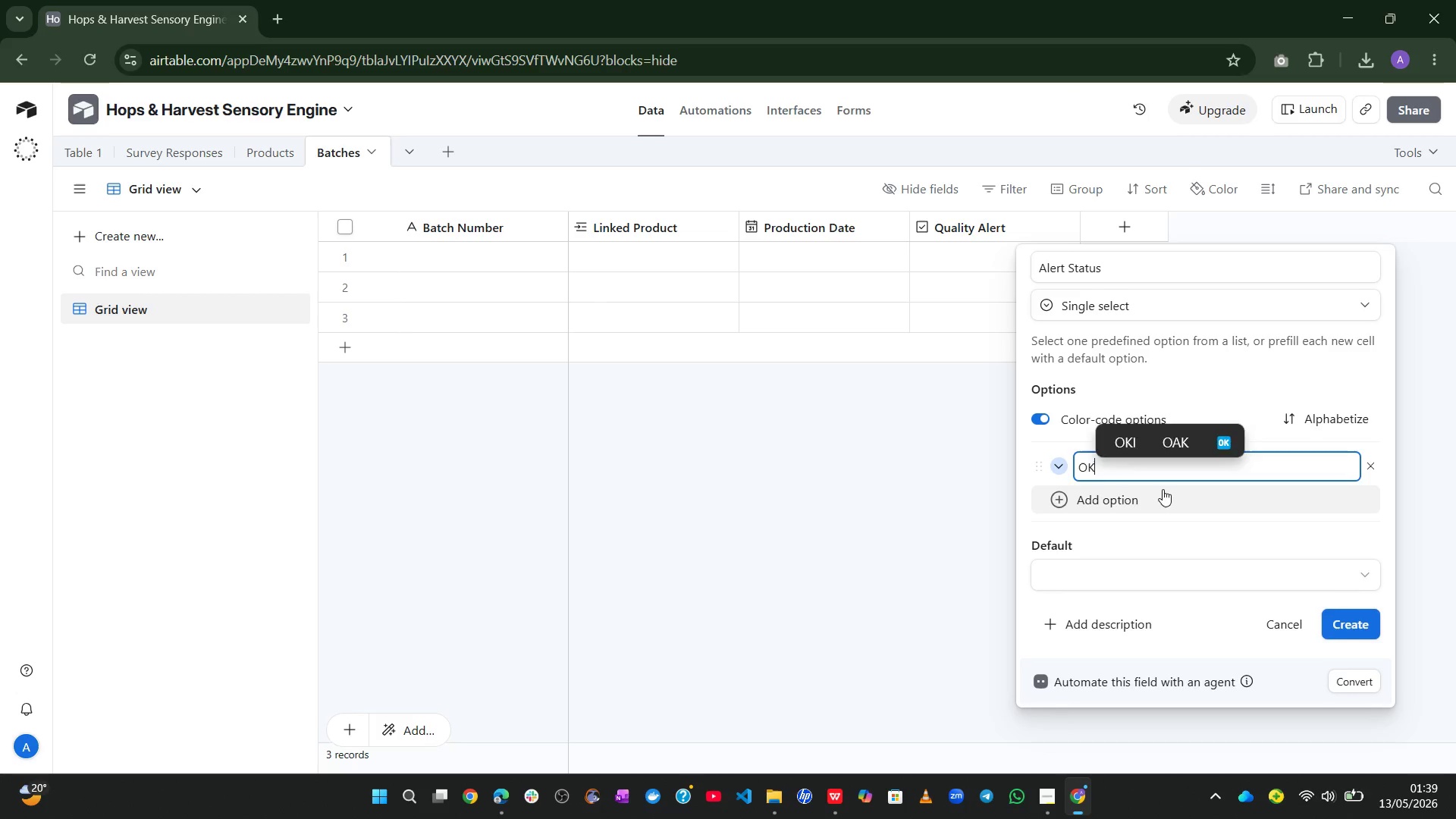 
key(Enter)
 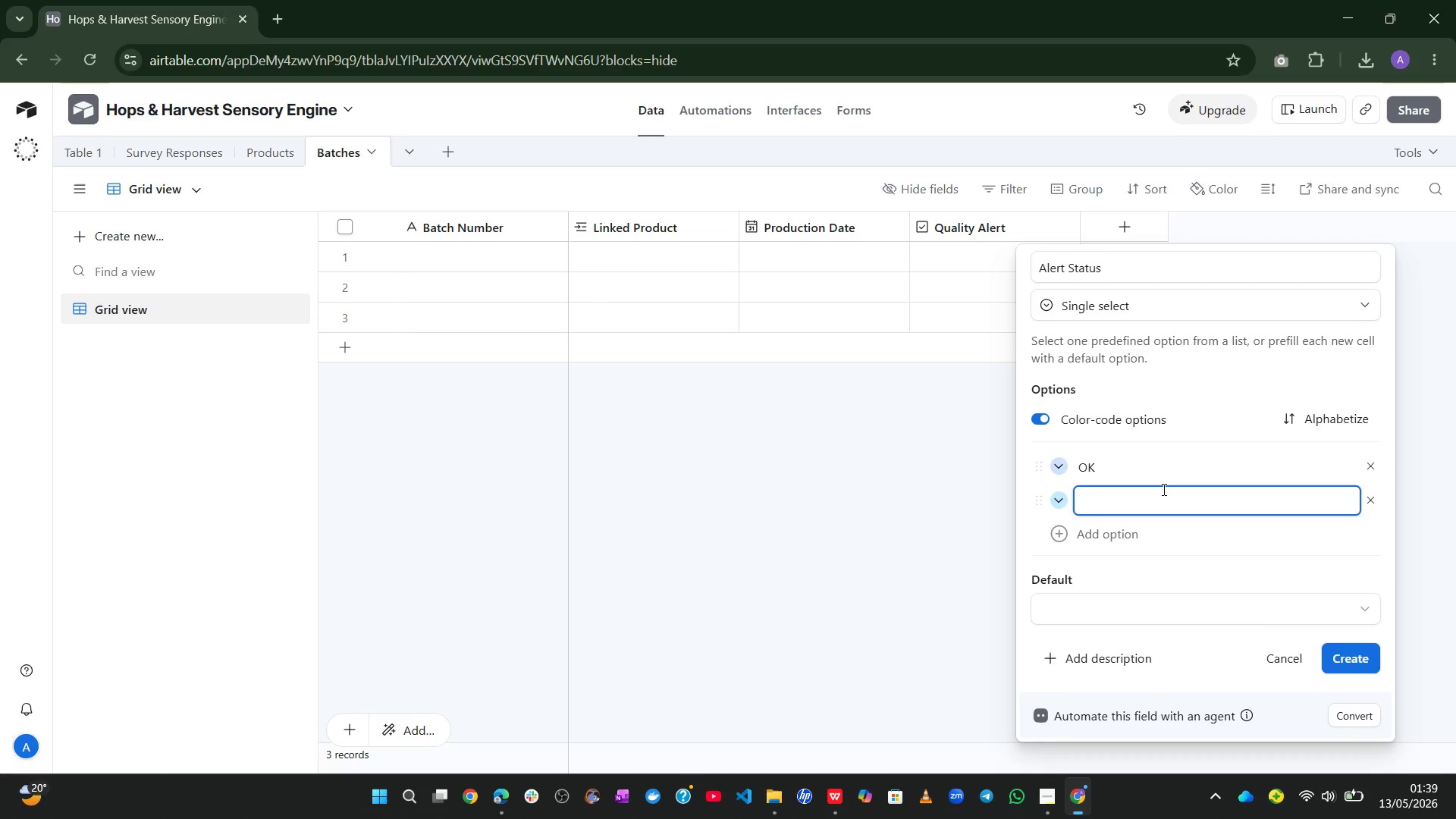 
type(Under)
 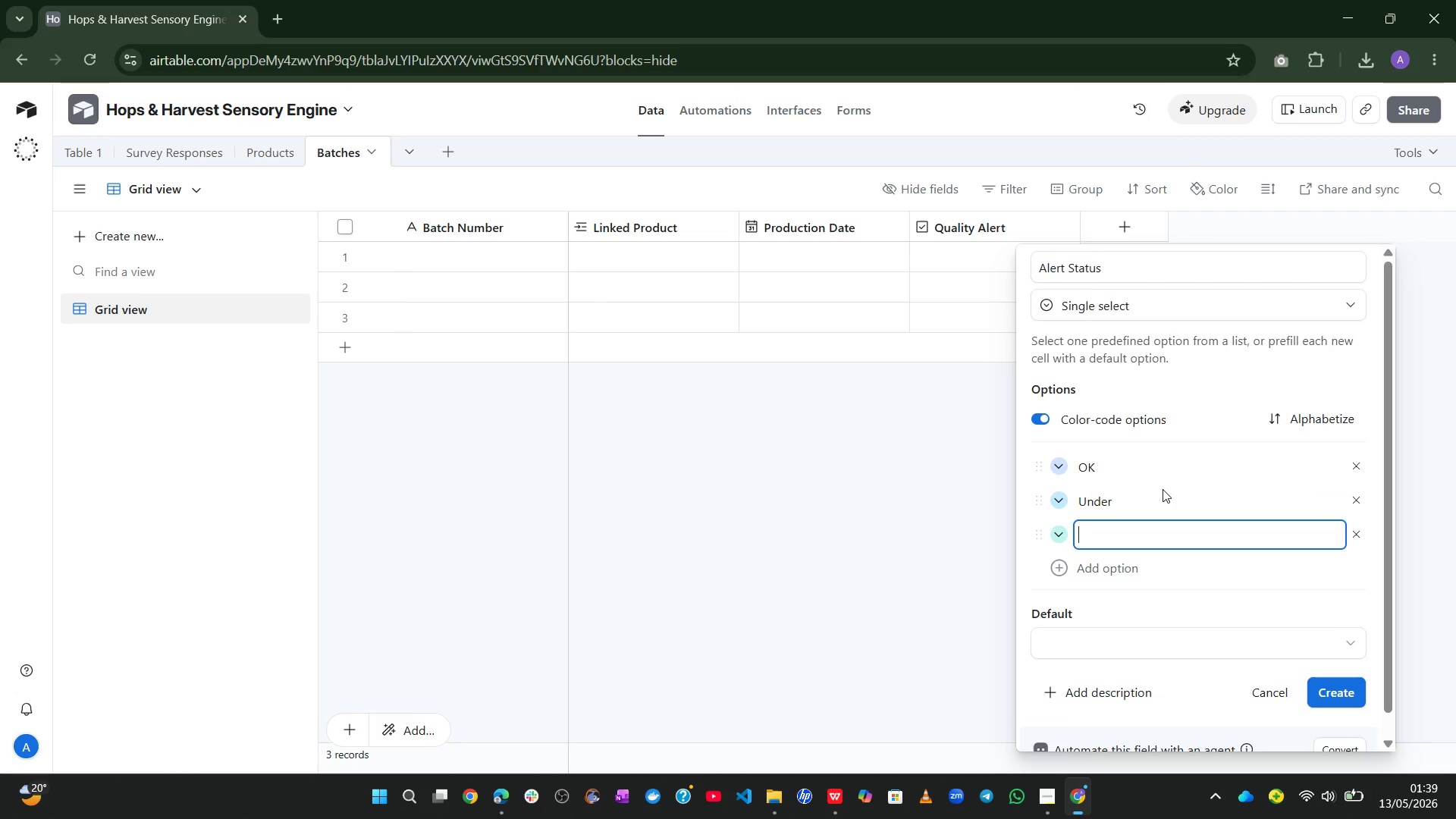 
 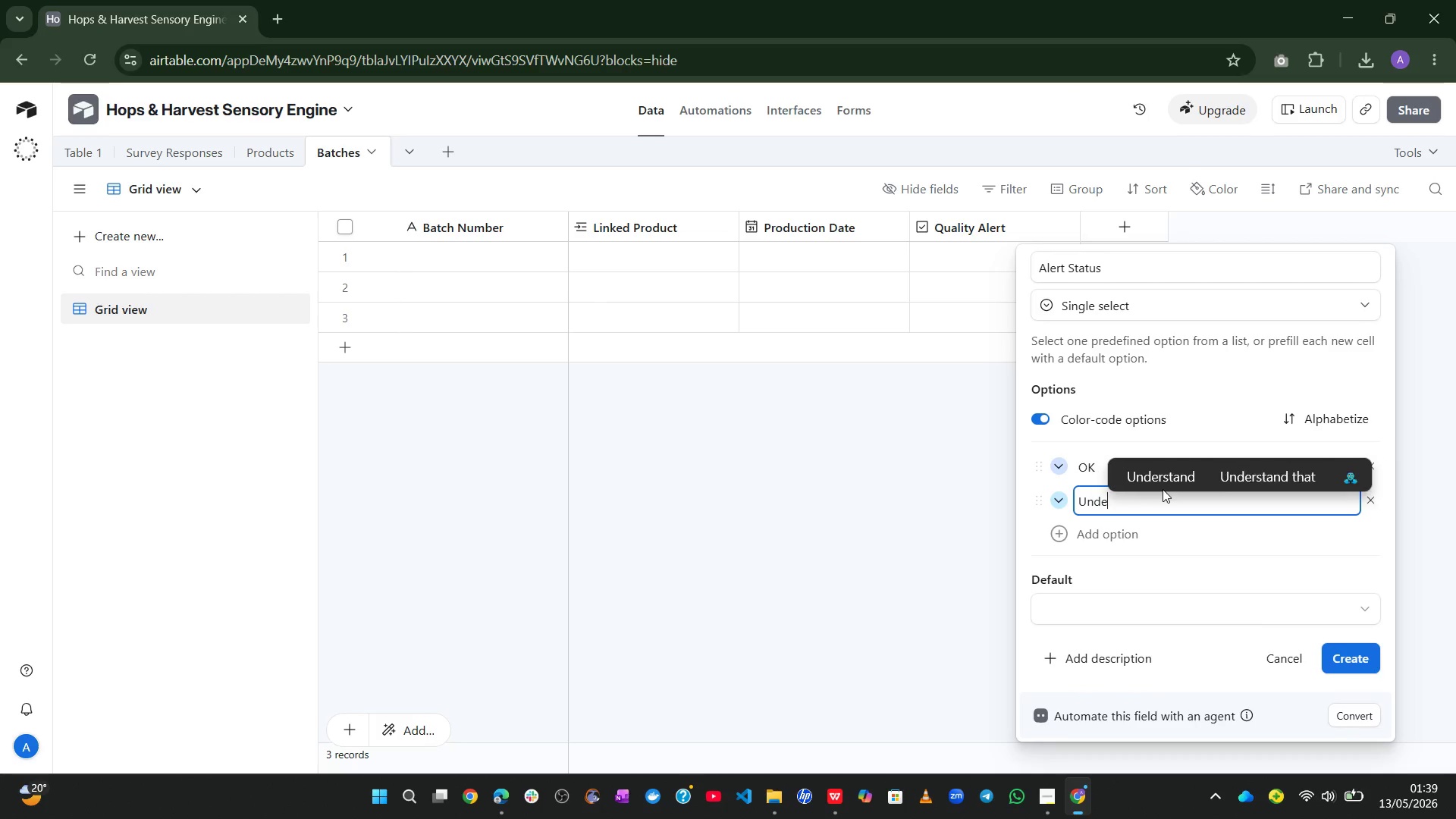 
key(Enter)
 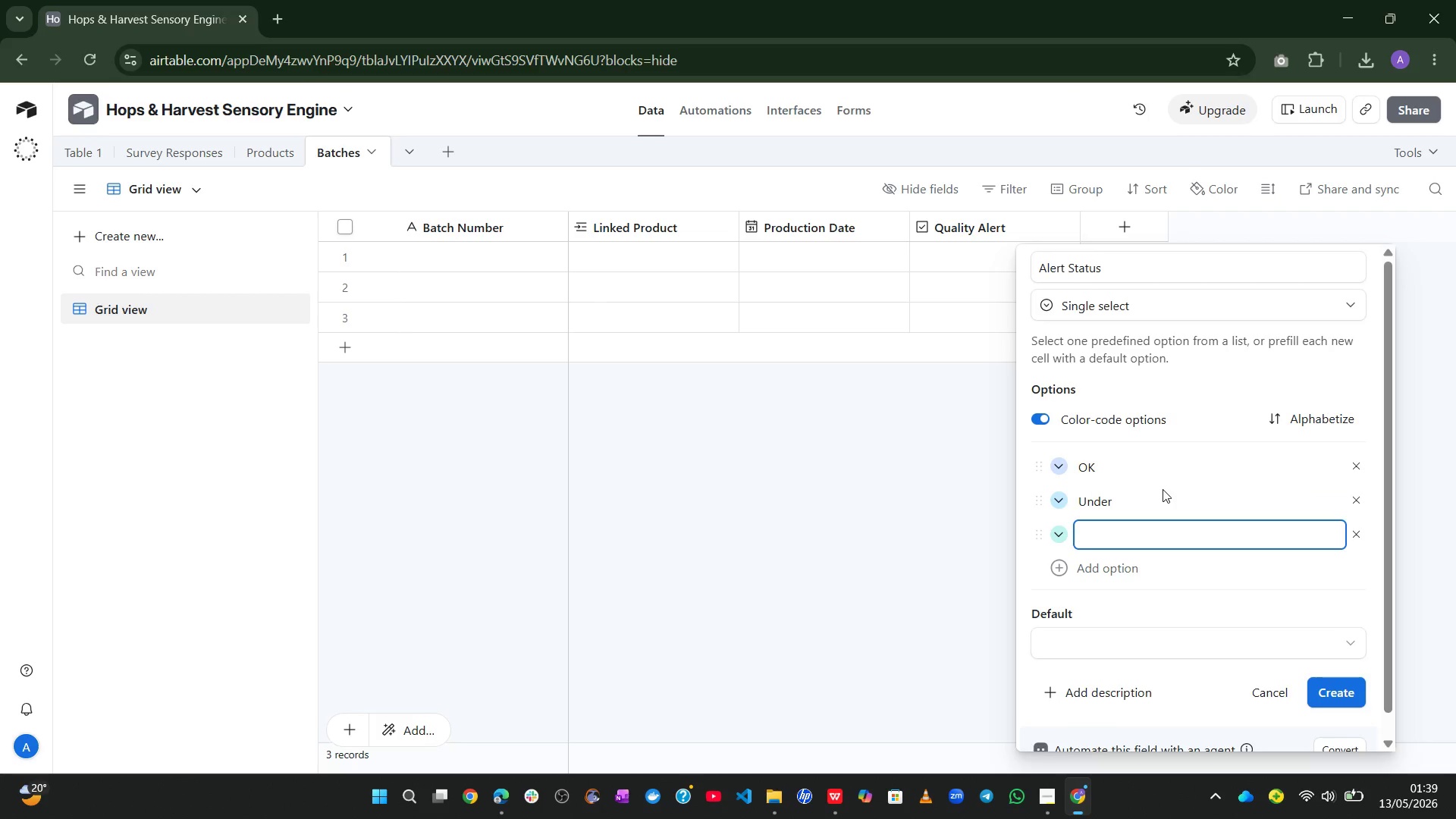 
type(REVIEW)
 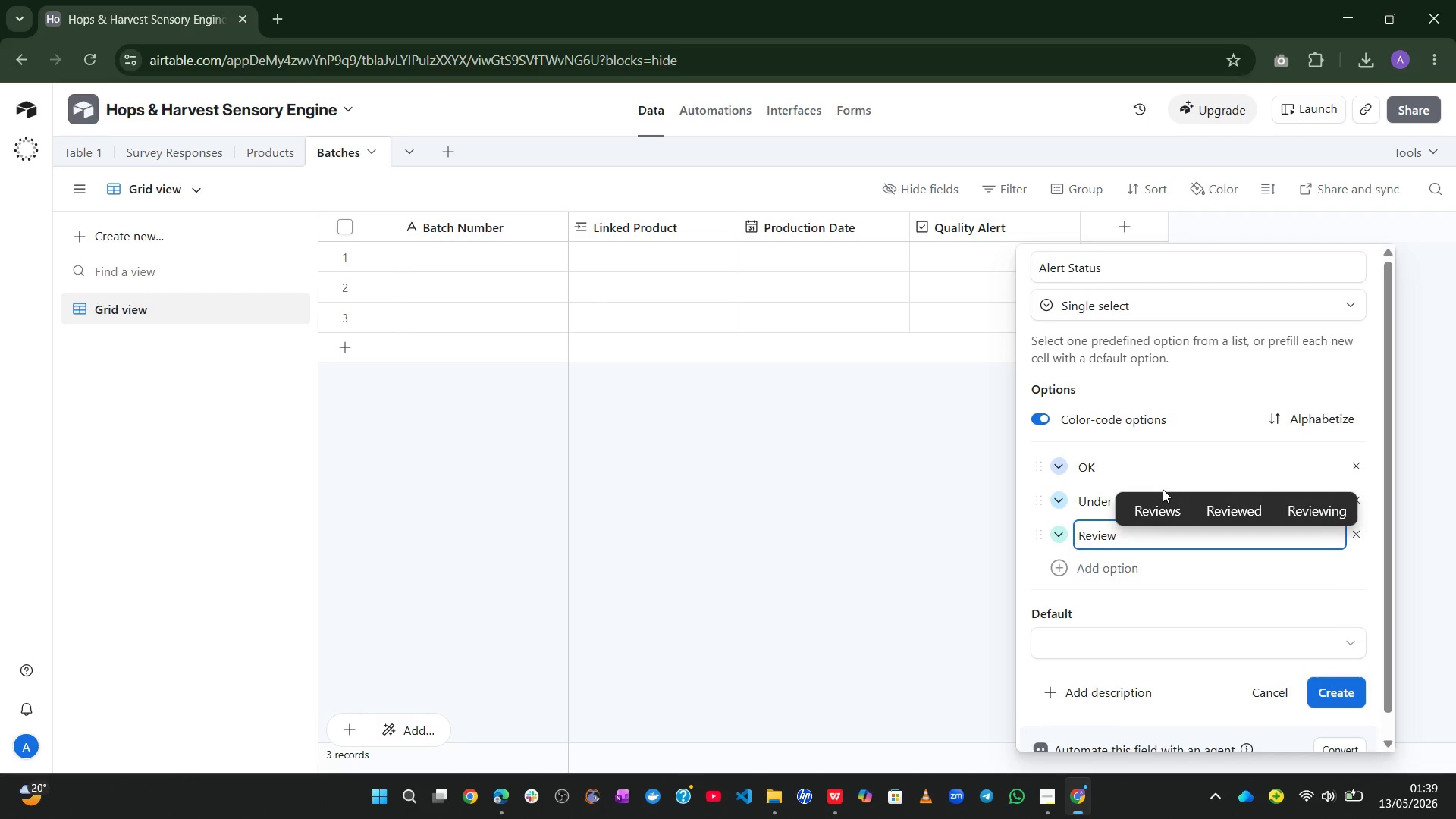 
key(Shift+Enter)
 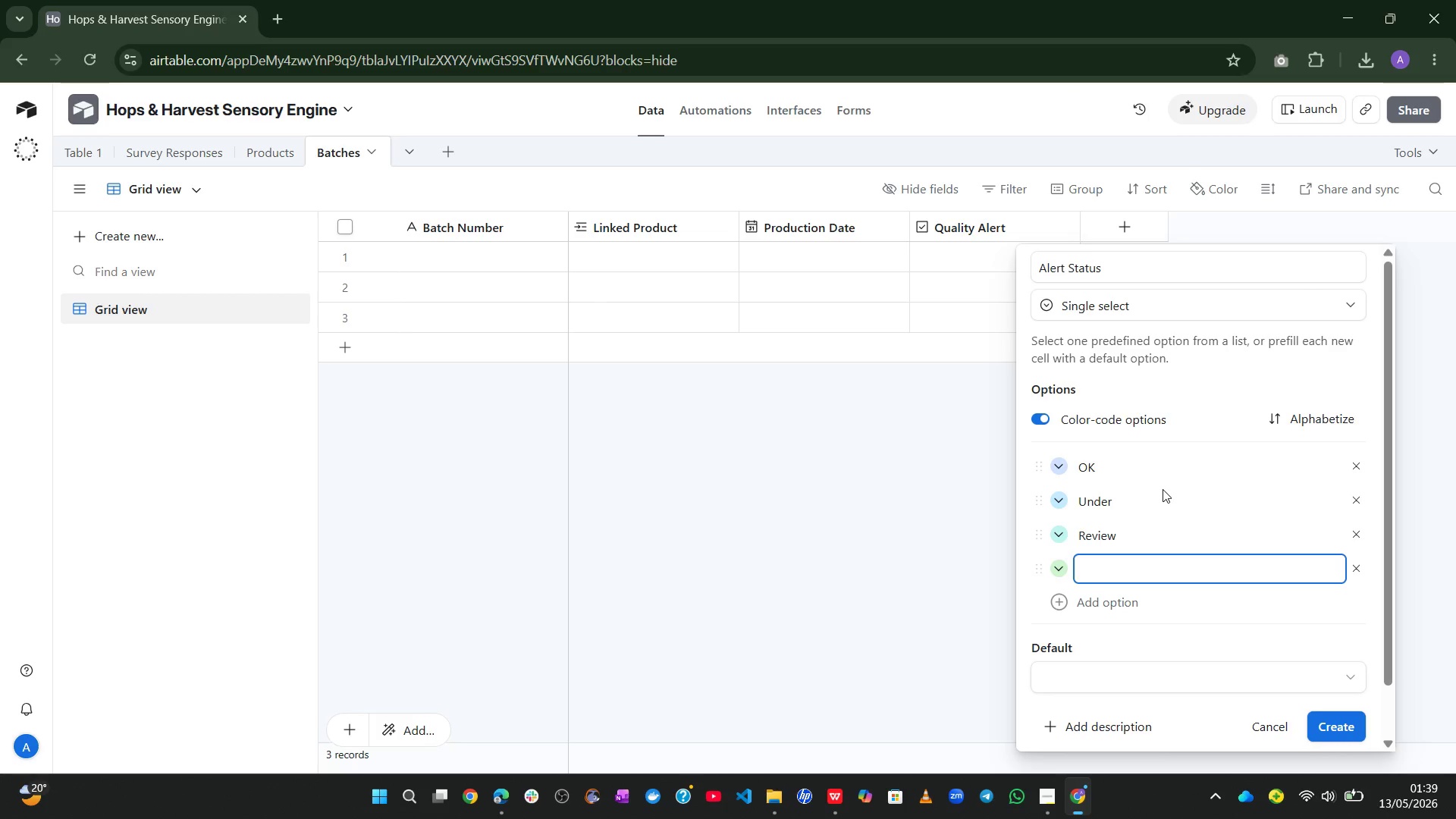 
wait(5.91)
 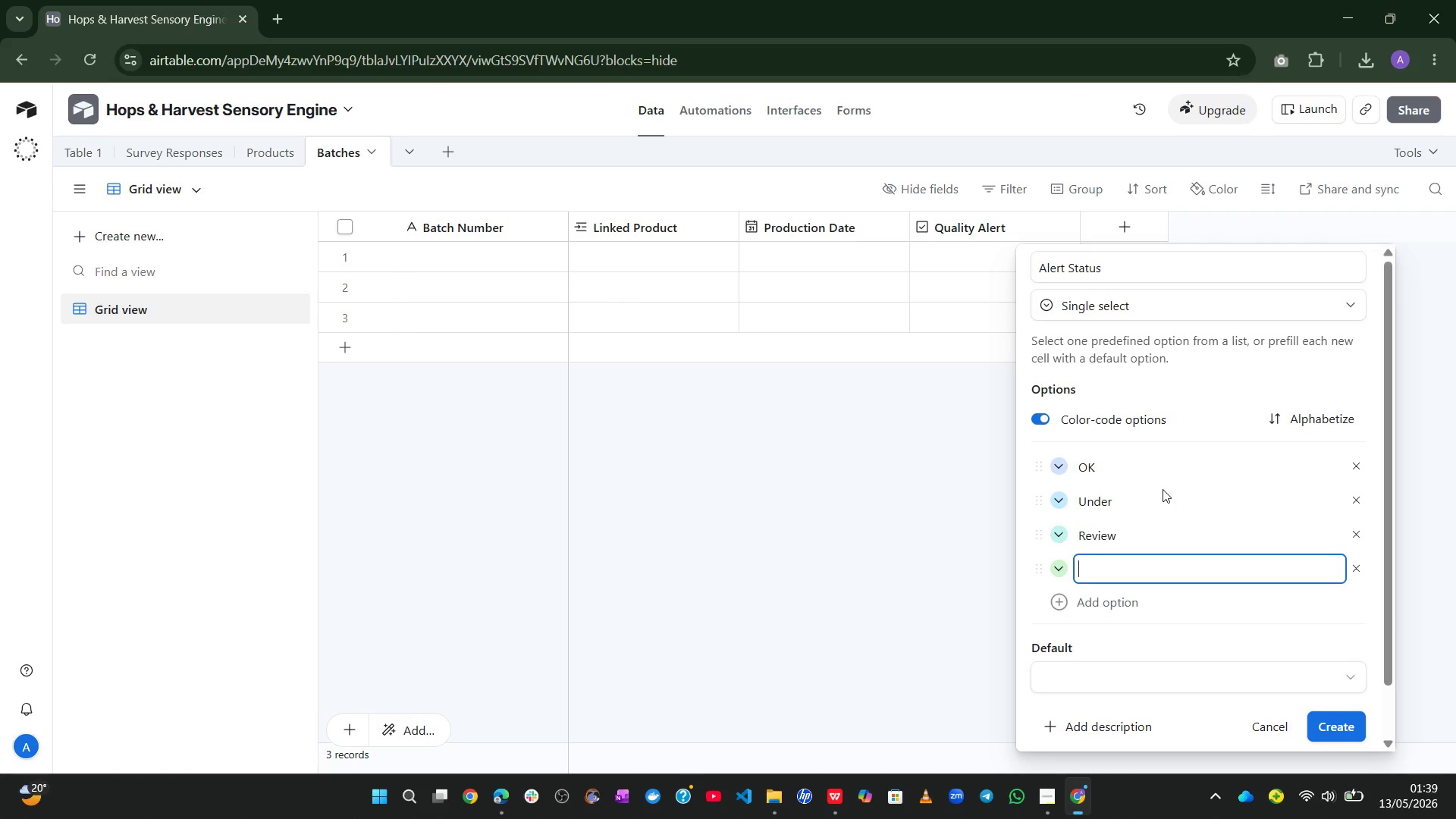 
type(Flagged)
 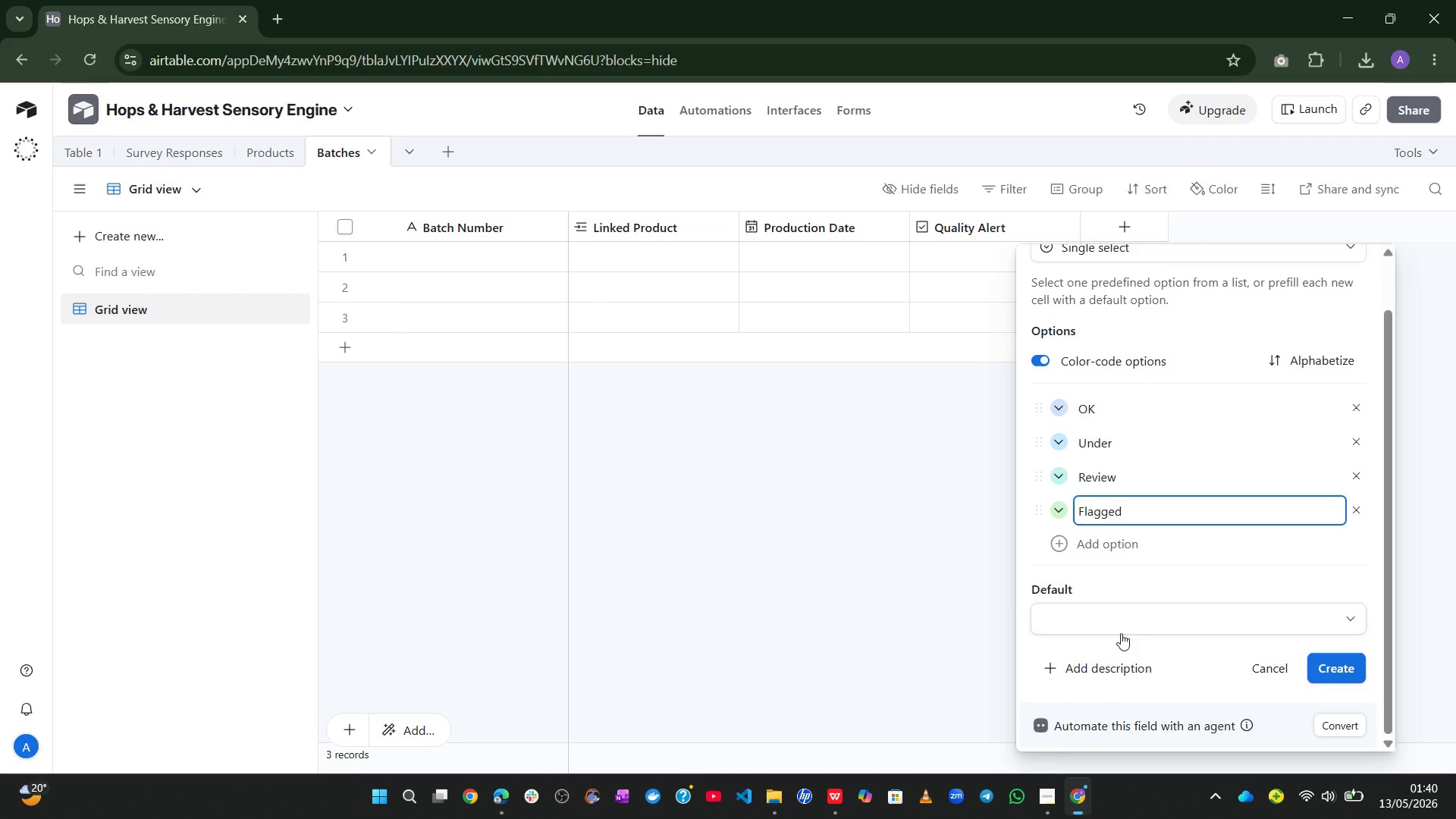 
left_click([1113, 661])
 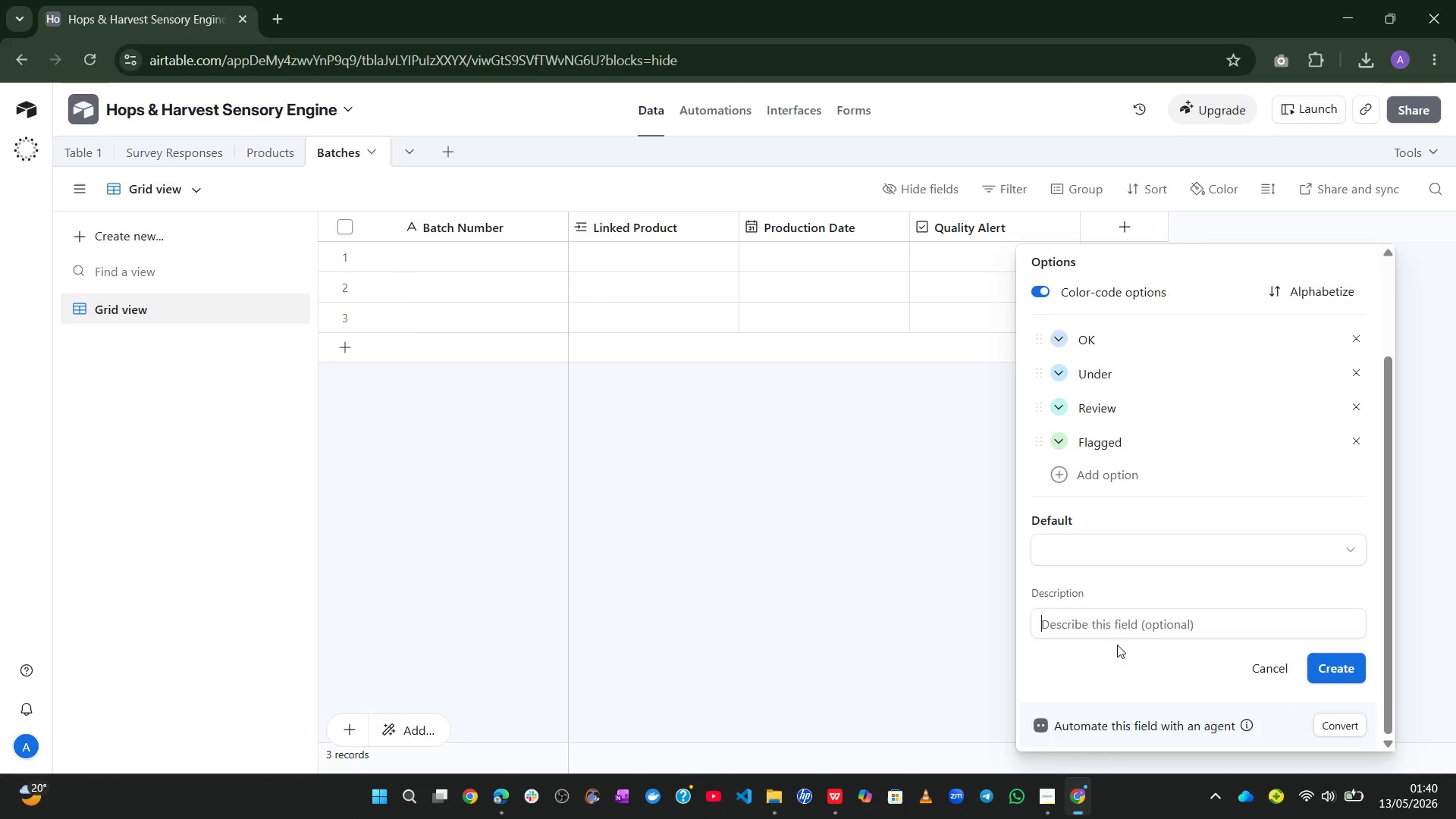 
left_click([1131, 553])
 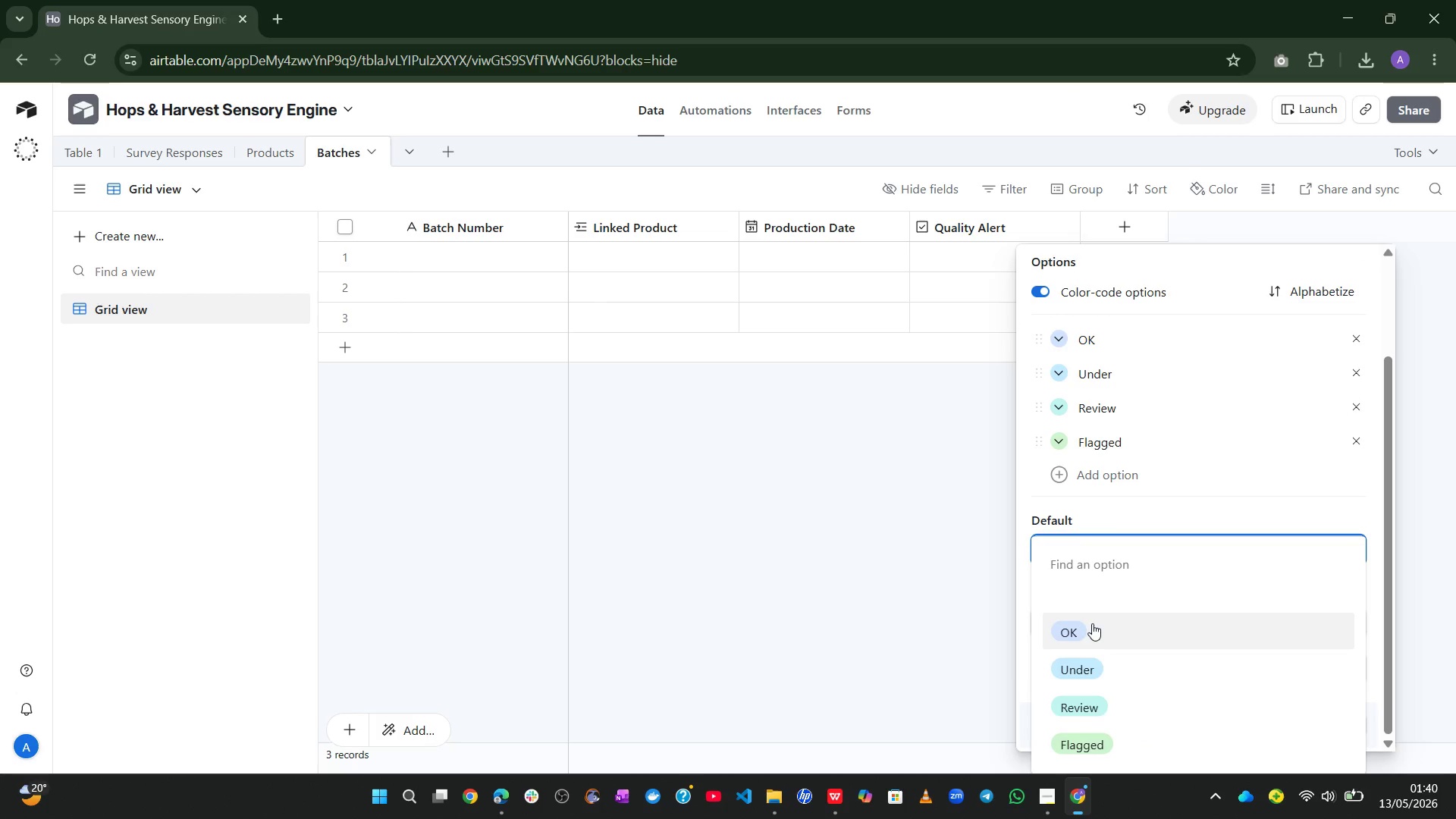 
left_click([1086, 628])
 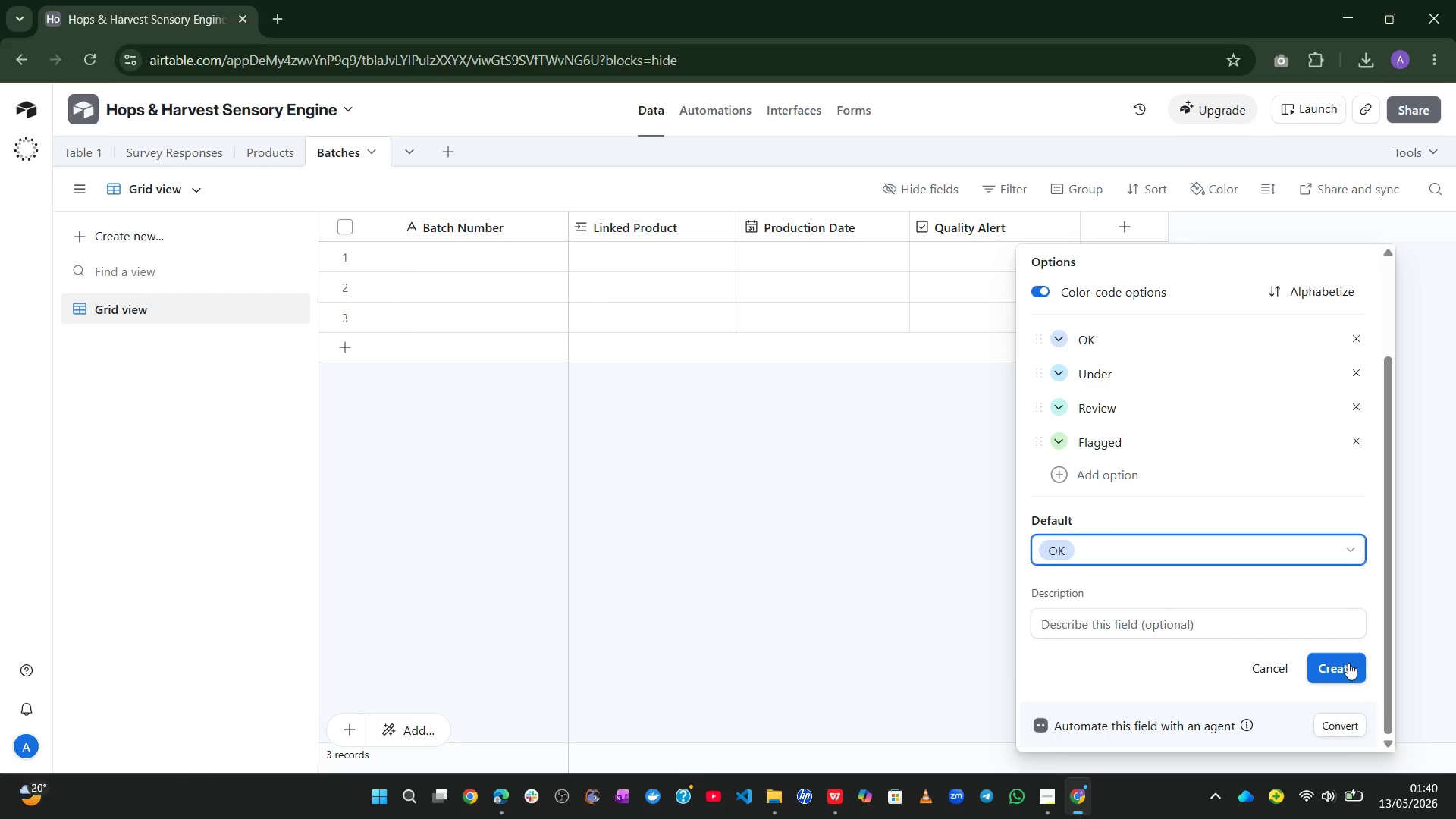 
left_click([1354, 670])
 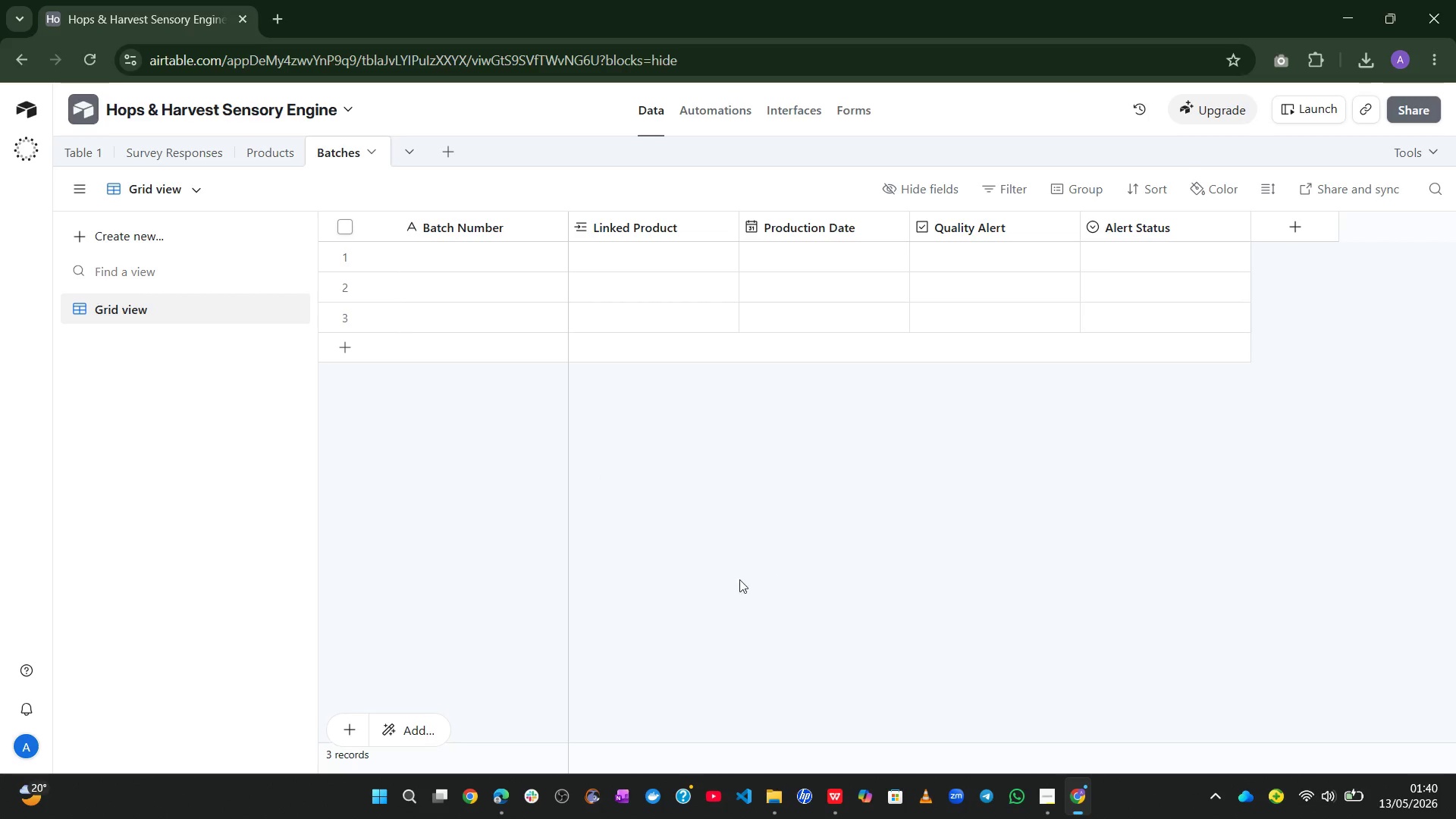 
wait(14.67)
 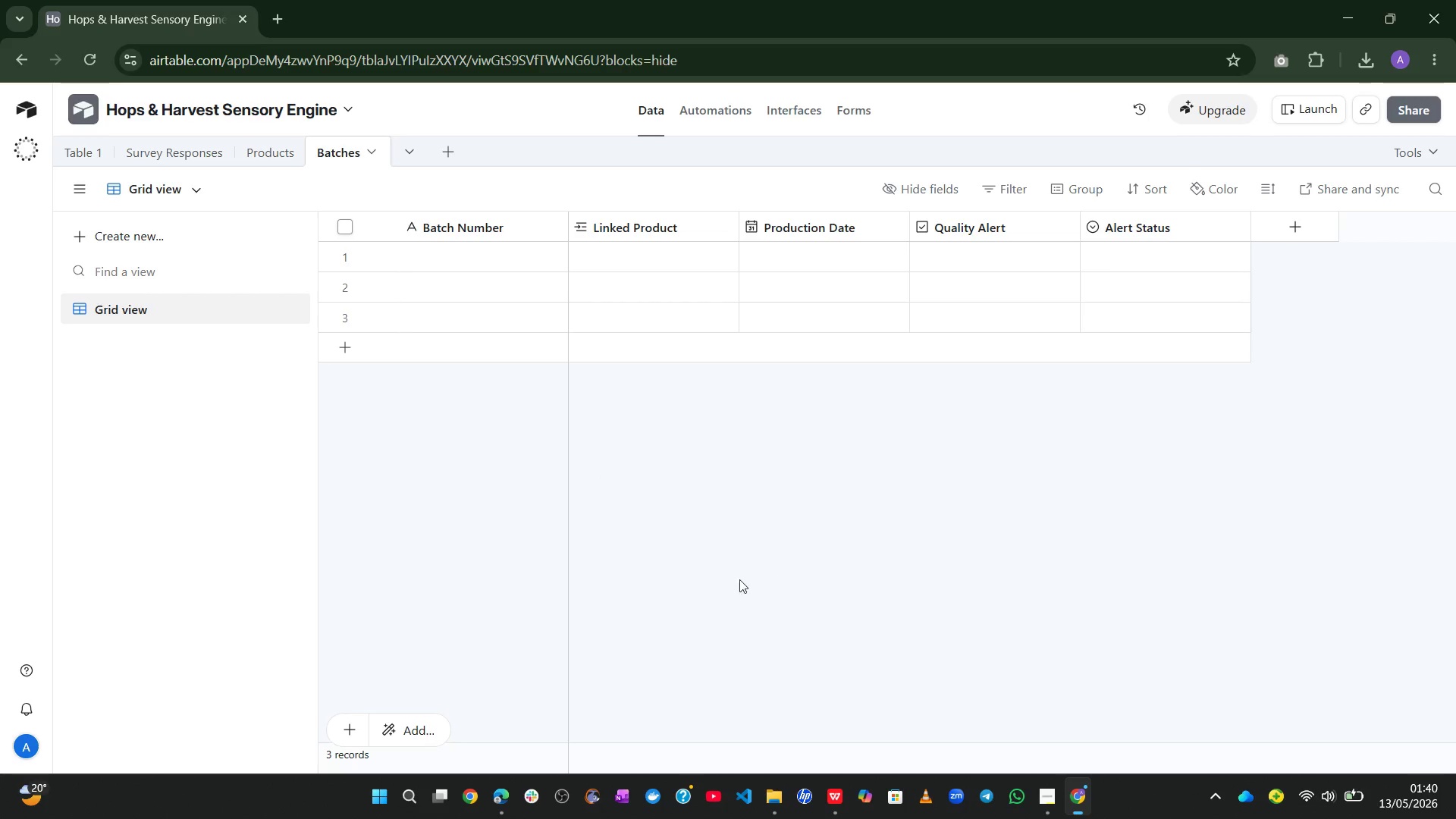 
left_click([446, 322])
 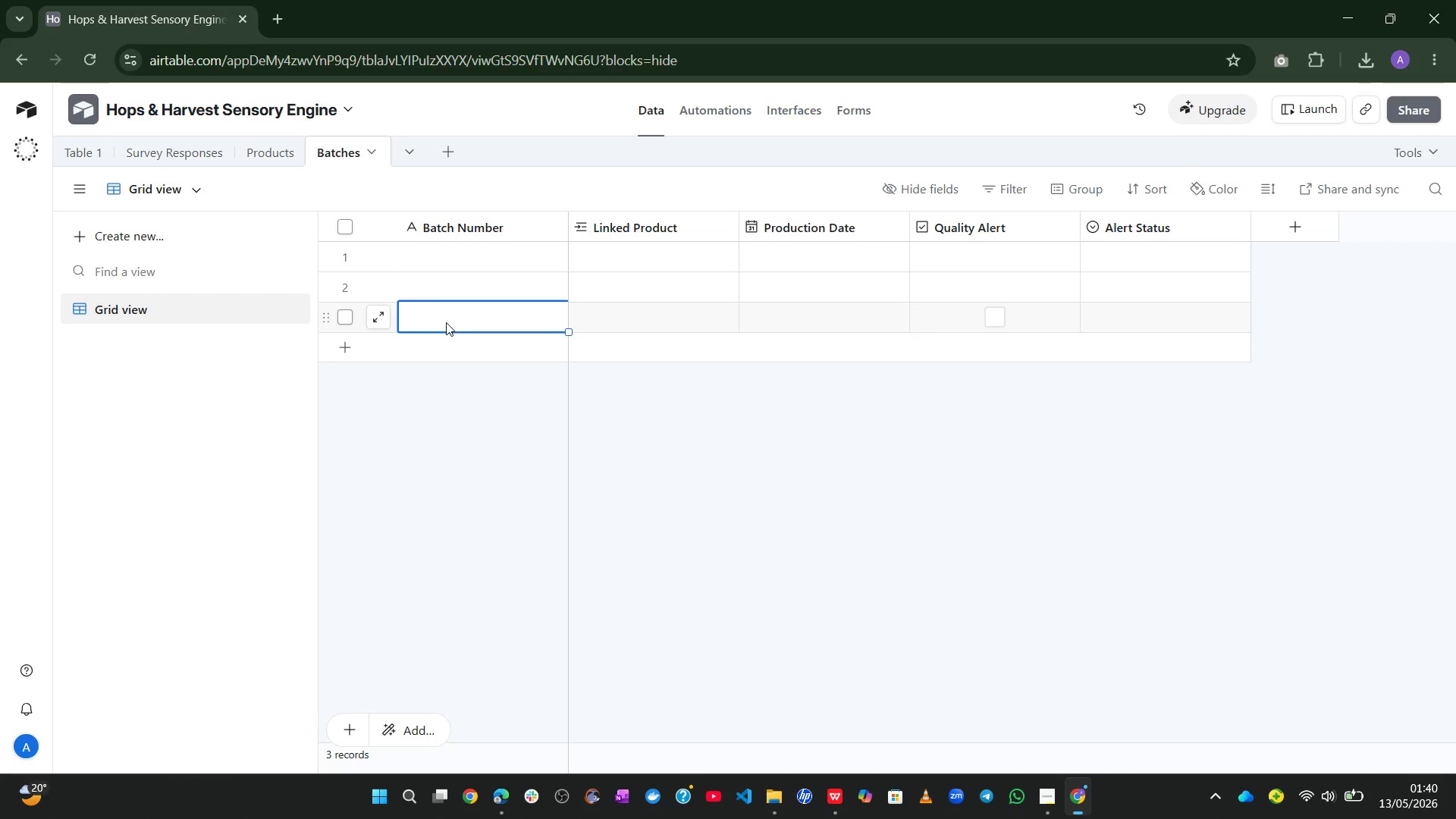 
hold_key(key=Enter, duration=1.22)
 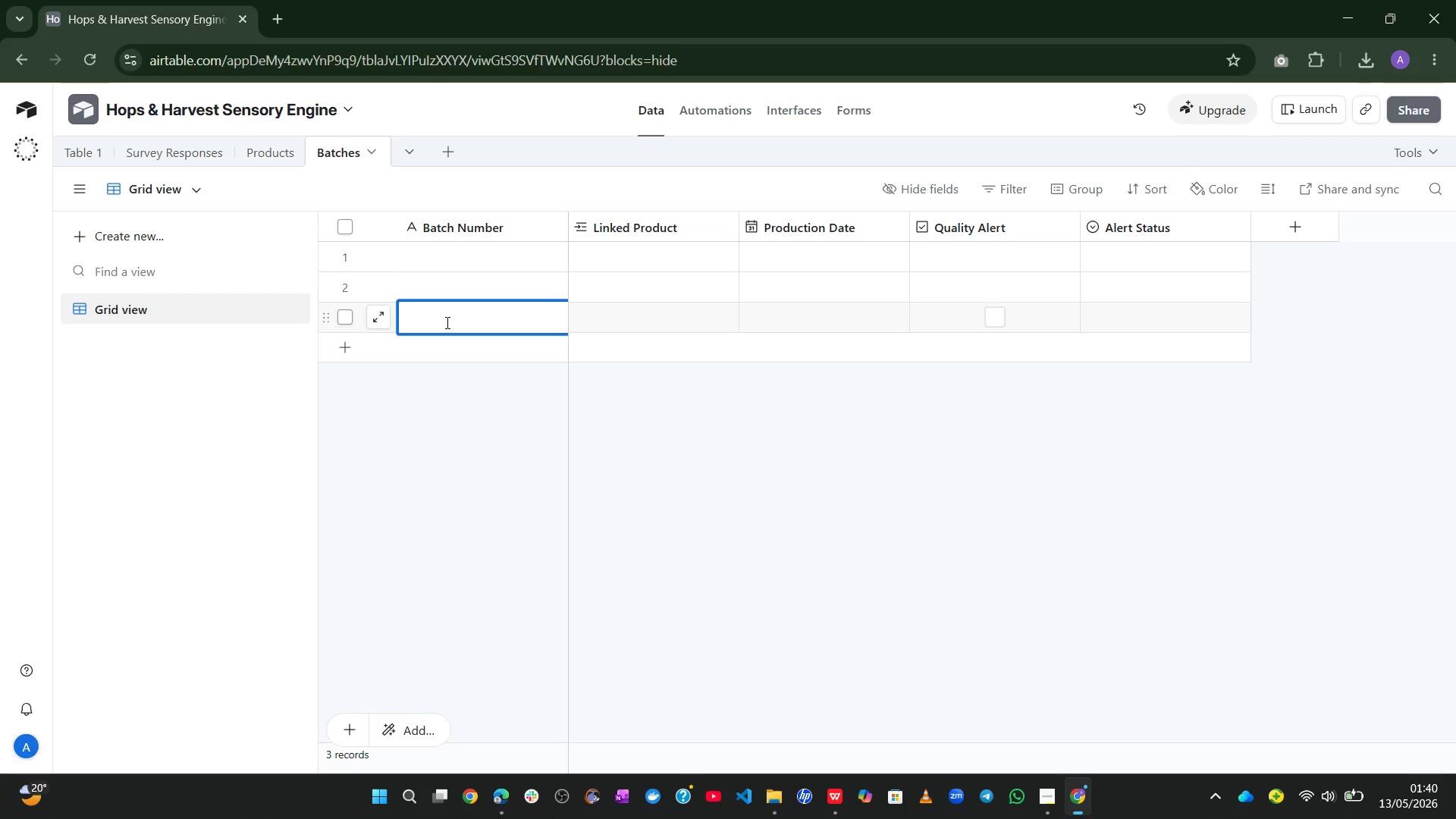 
hold_key(key=ShiftRight, duration=0.58)
 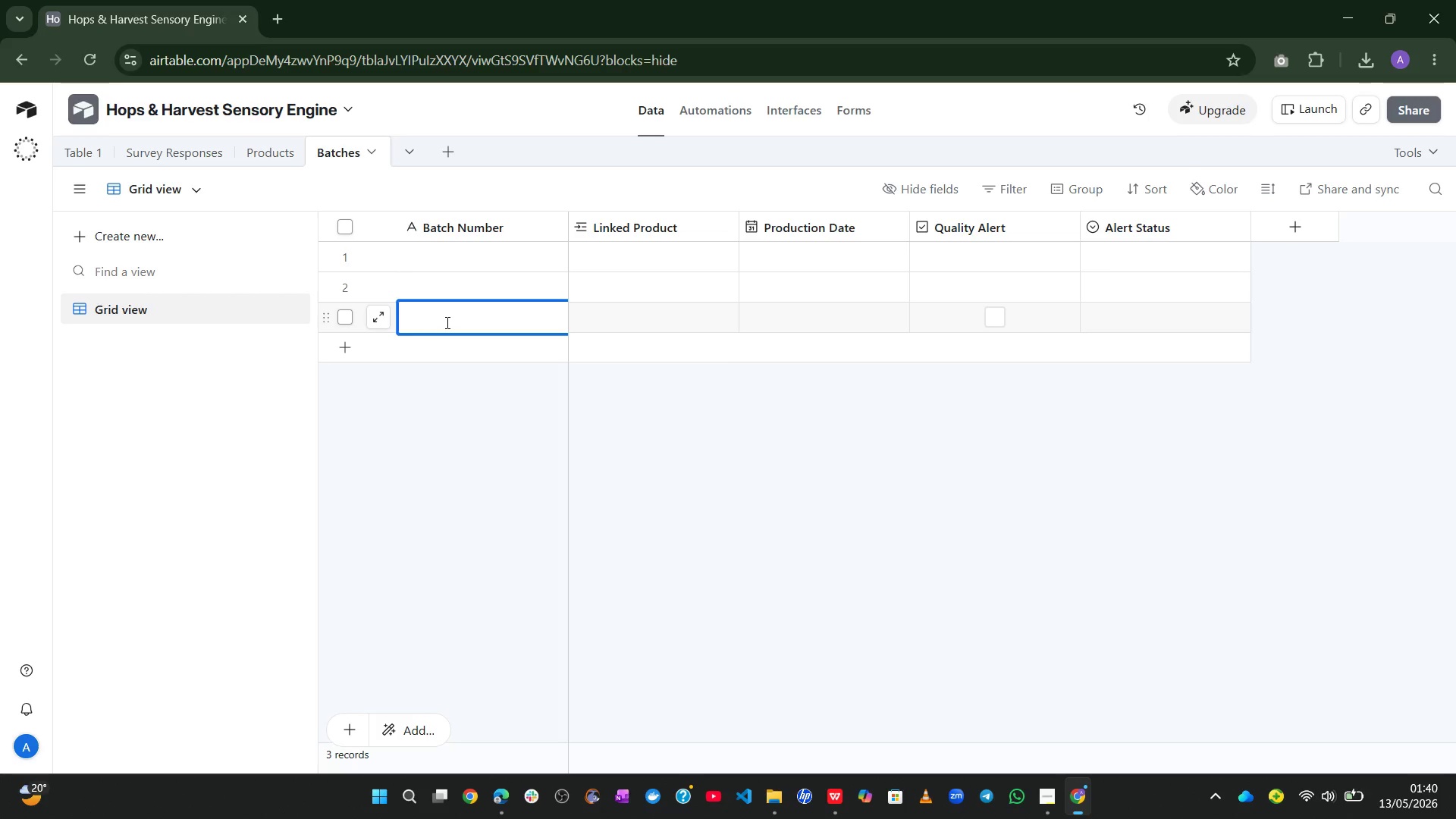 
hold_key(key=Enter, duration=0.69)
 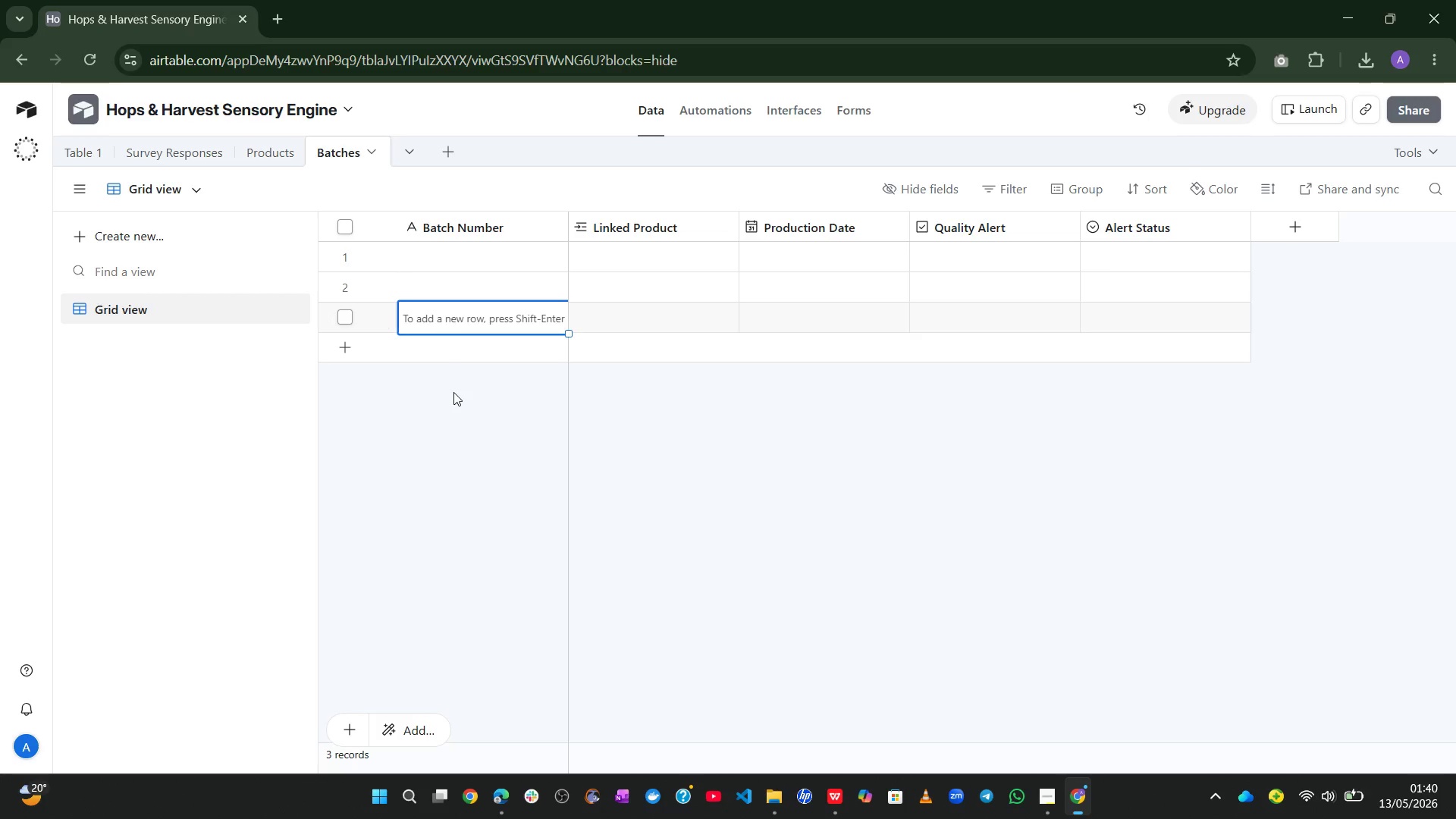 
key(Shift+ShiftRight)
 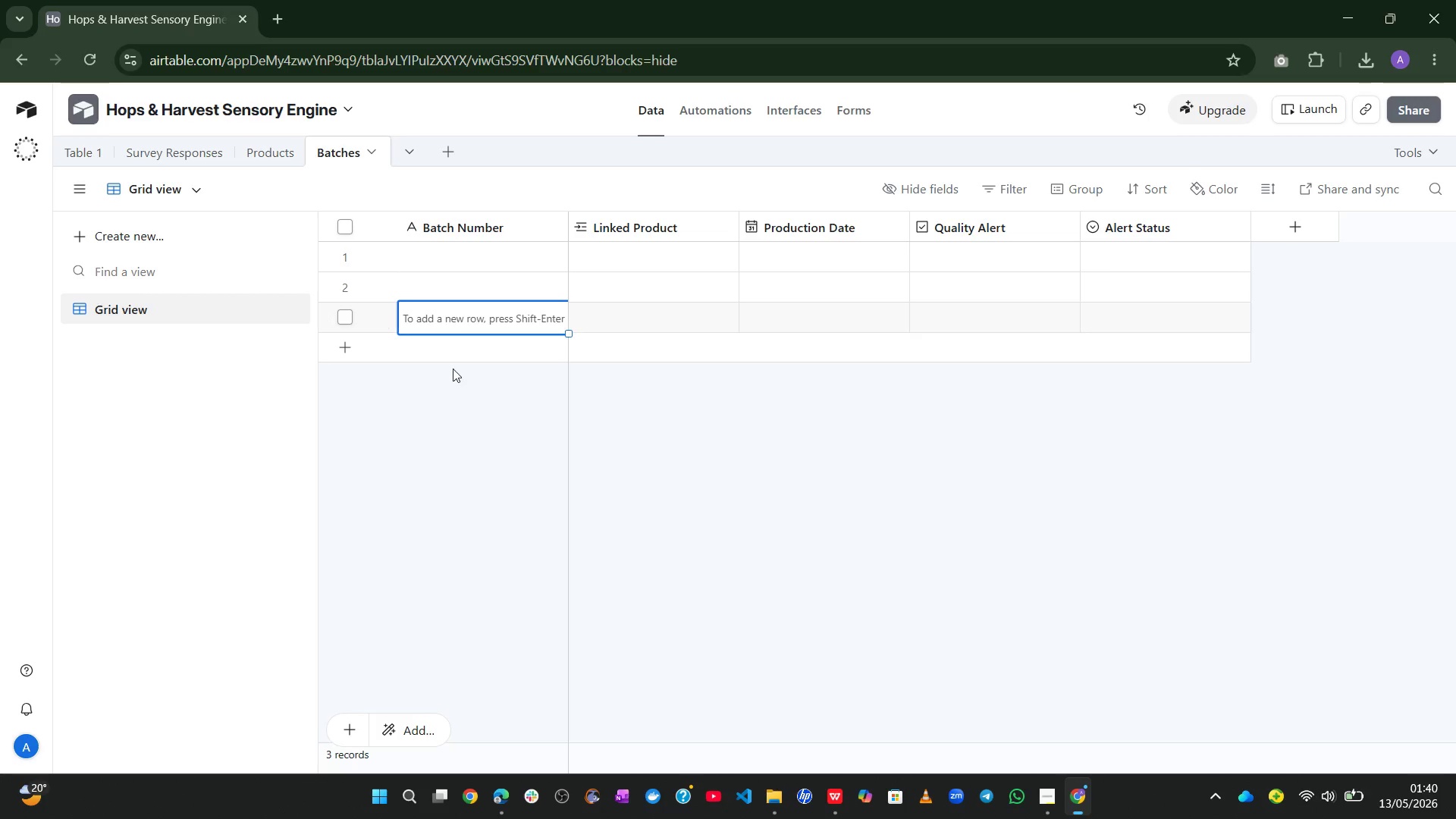 
left_click([453, 392])
 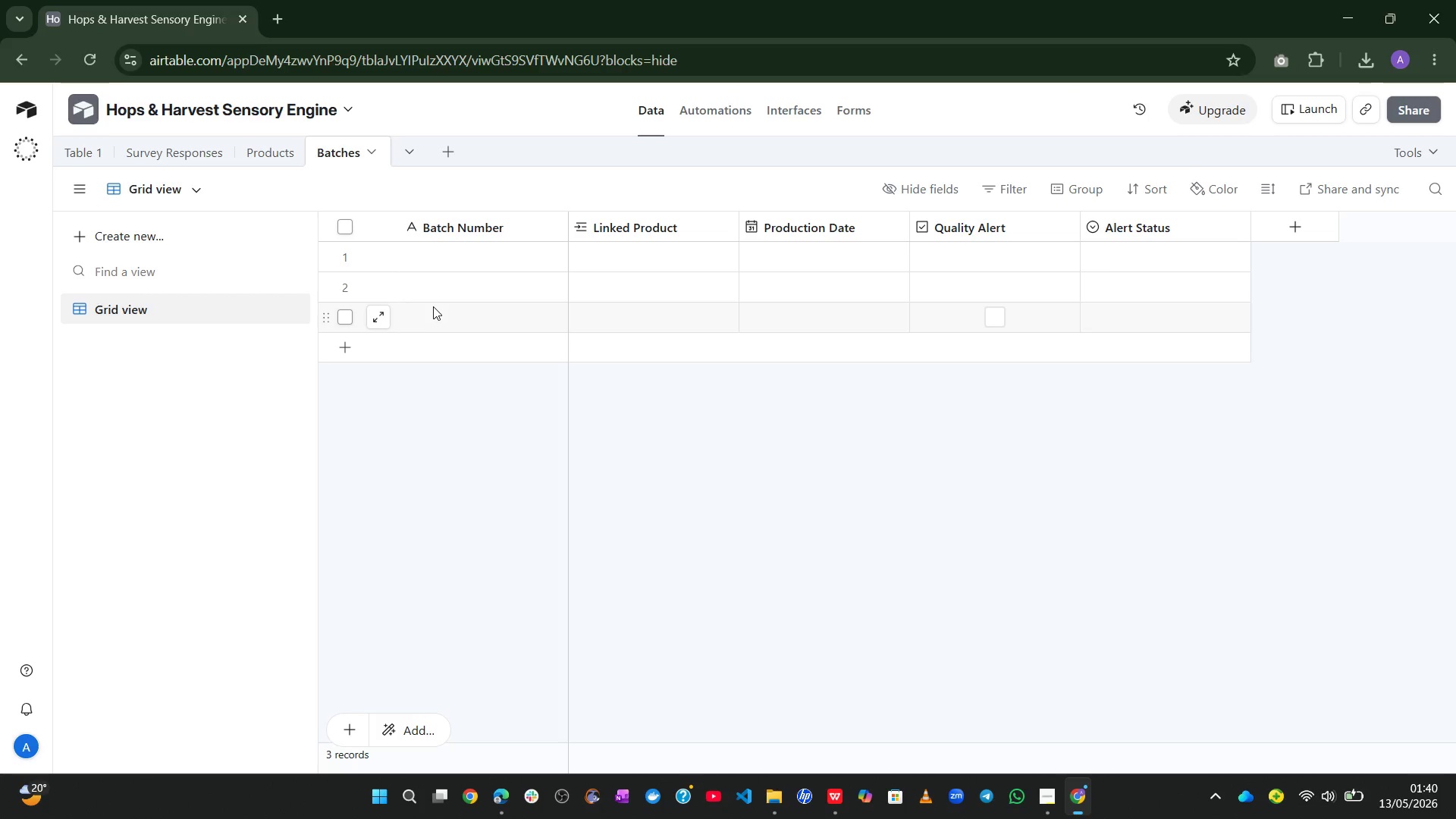 
left_click([433, 306])
 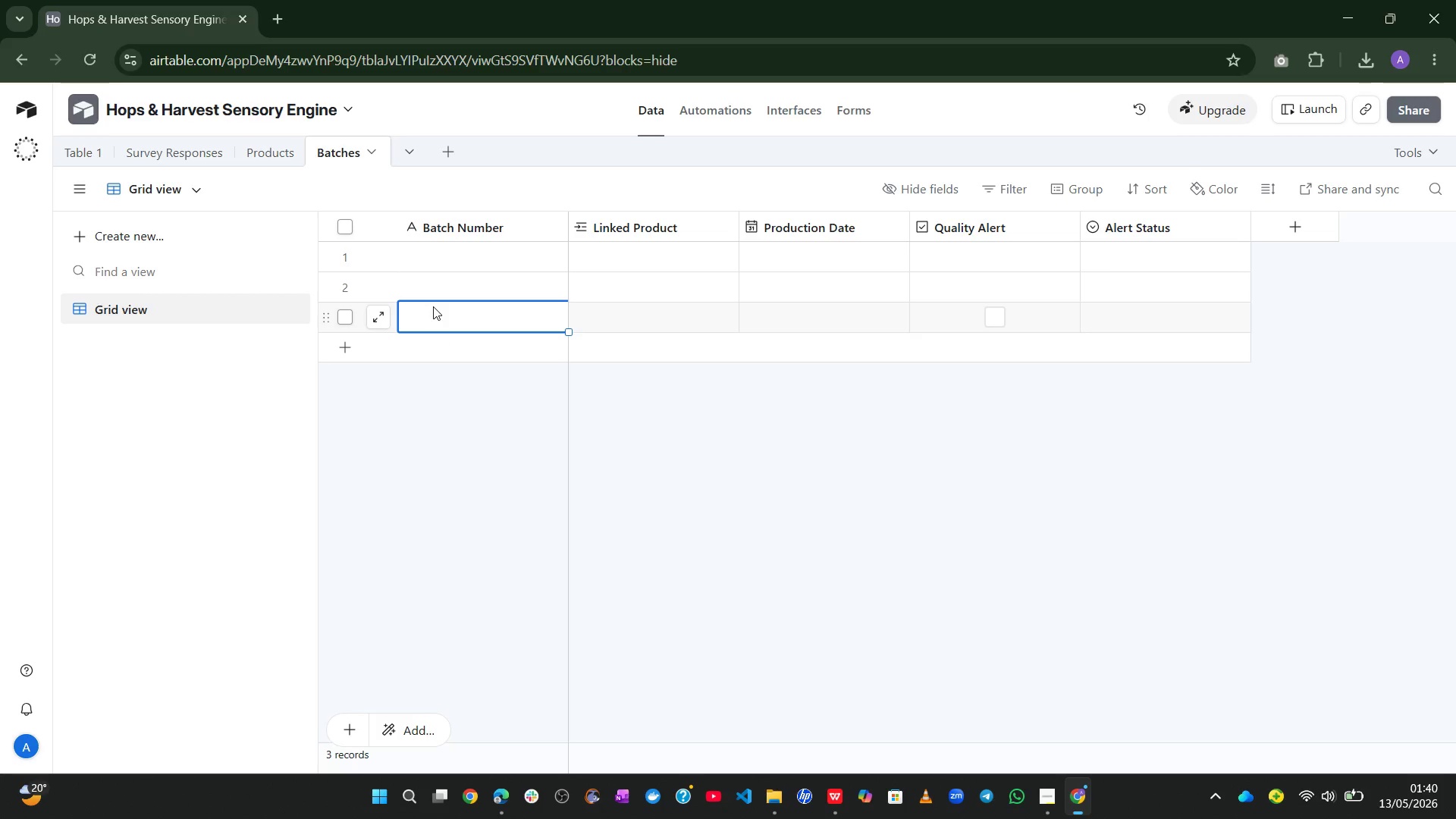 
key(Shift+Enter)
 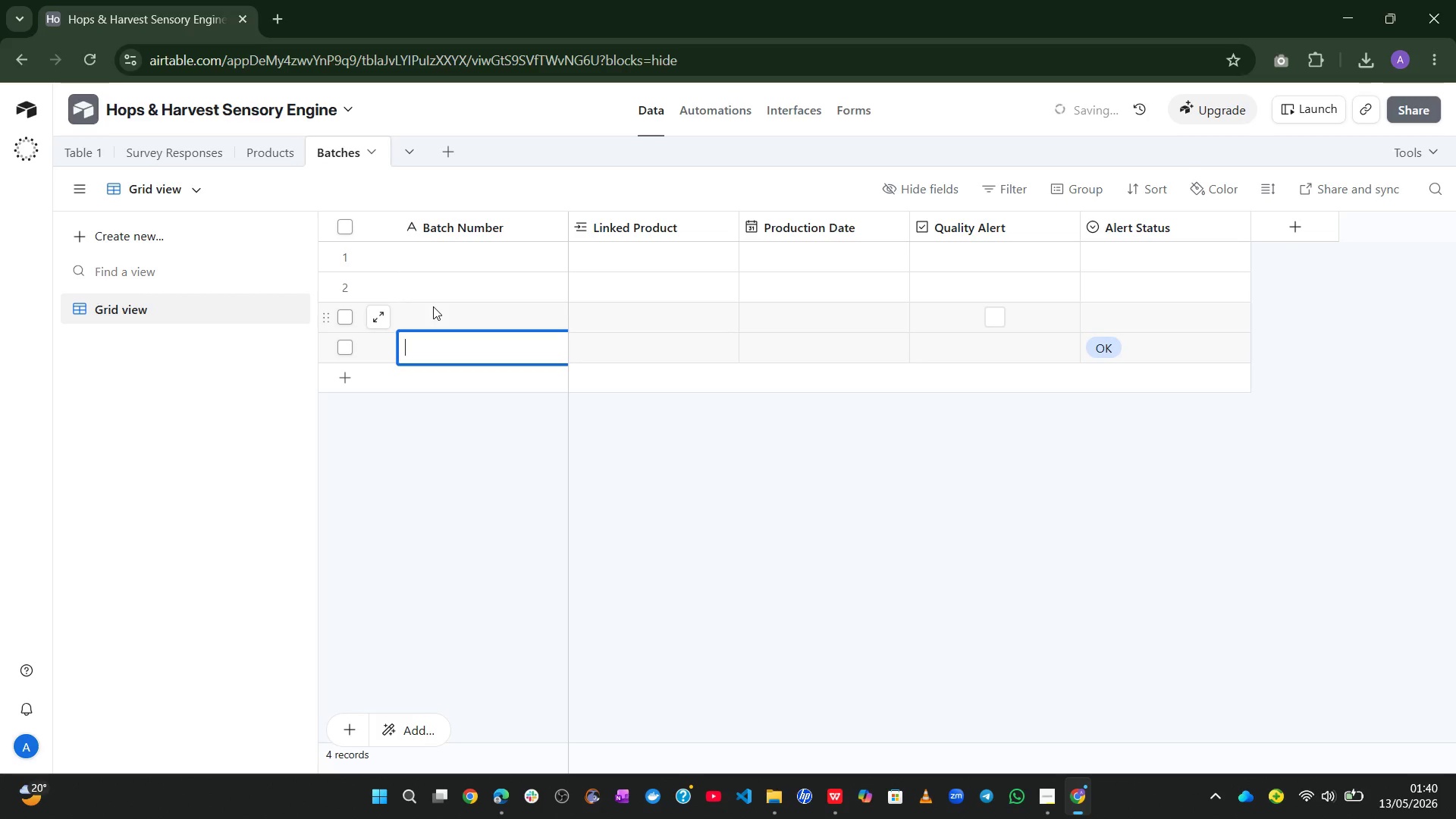 
key(Shift+Enter)
 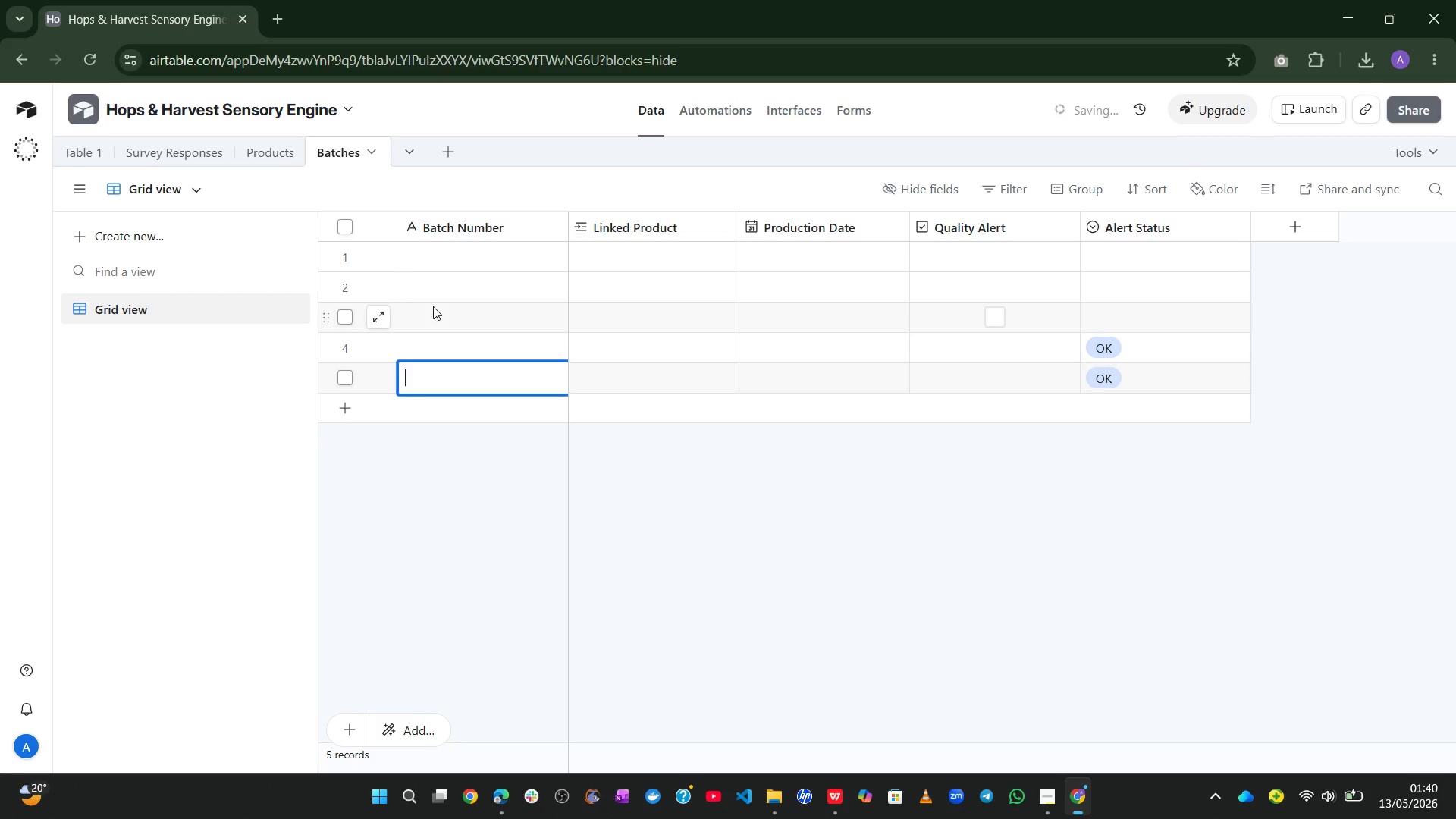 
key(Shift+Enter)
 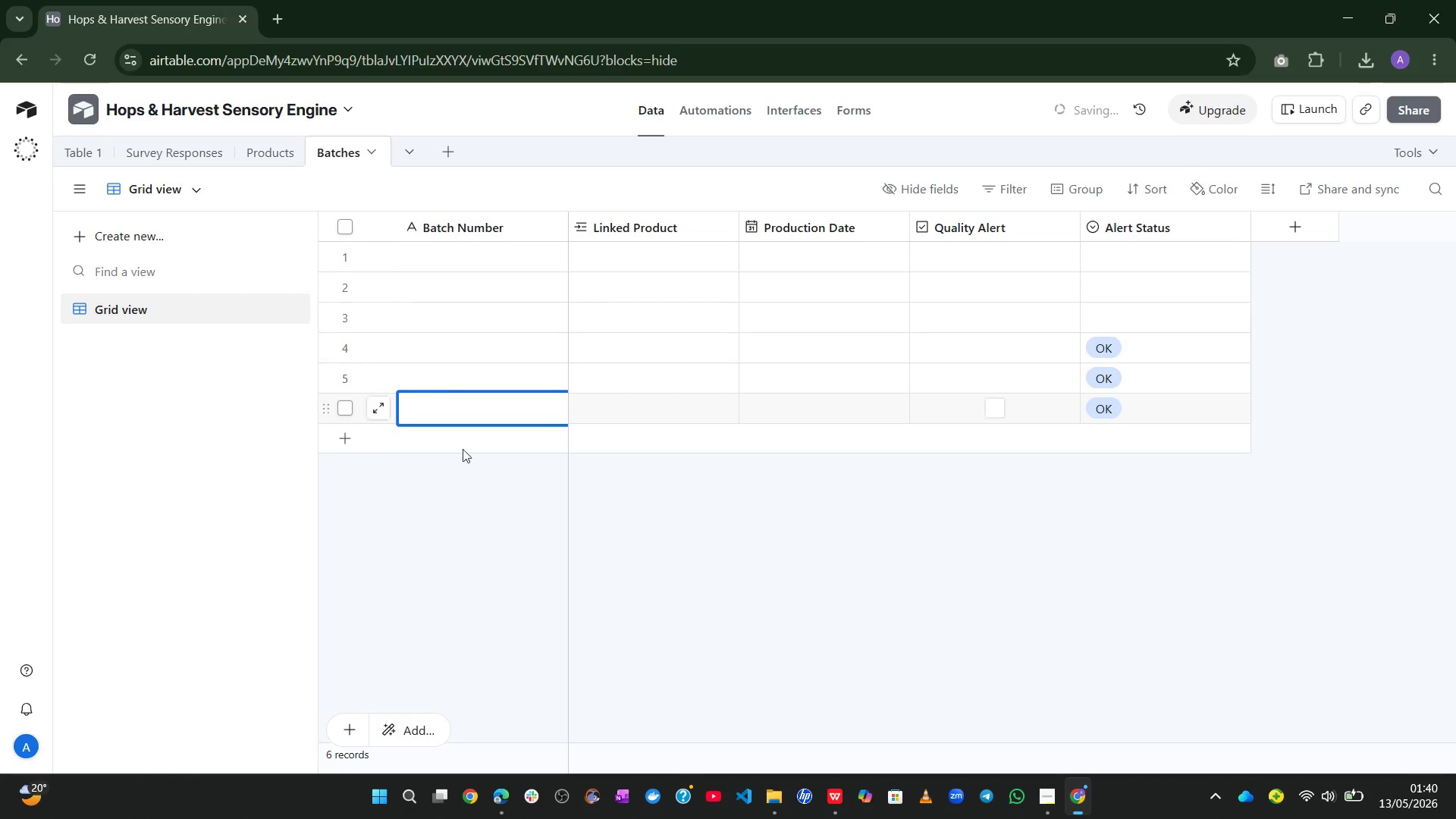 
left_click([477, 526])
 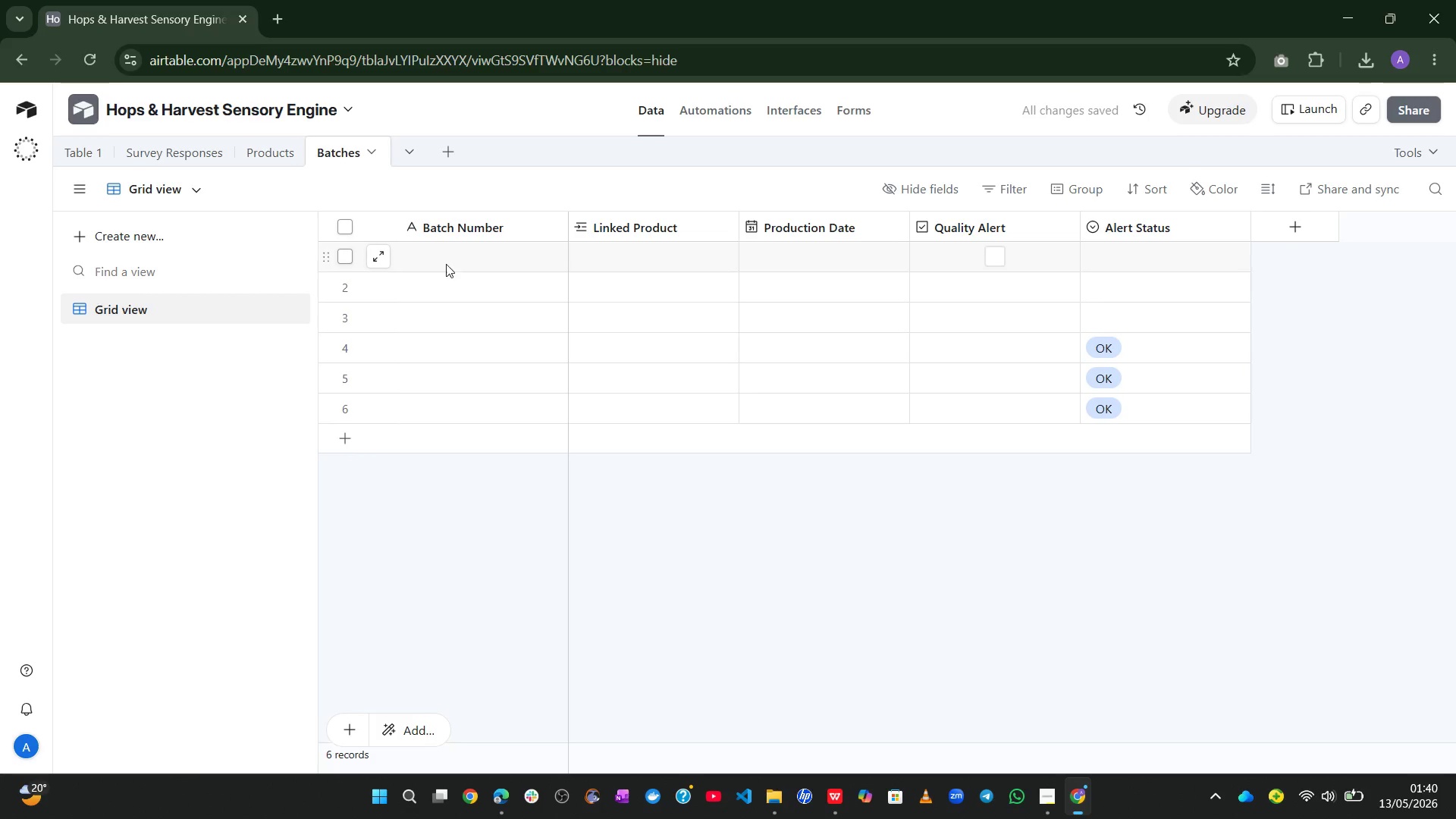 
left_click([441, 250])
 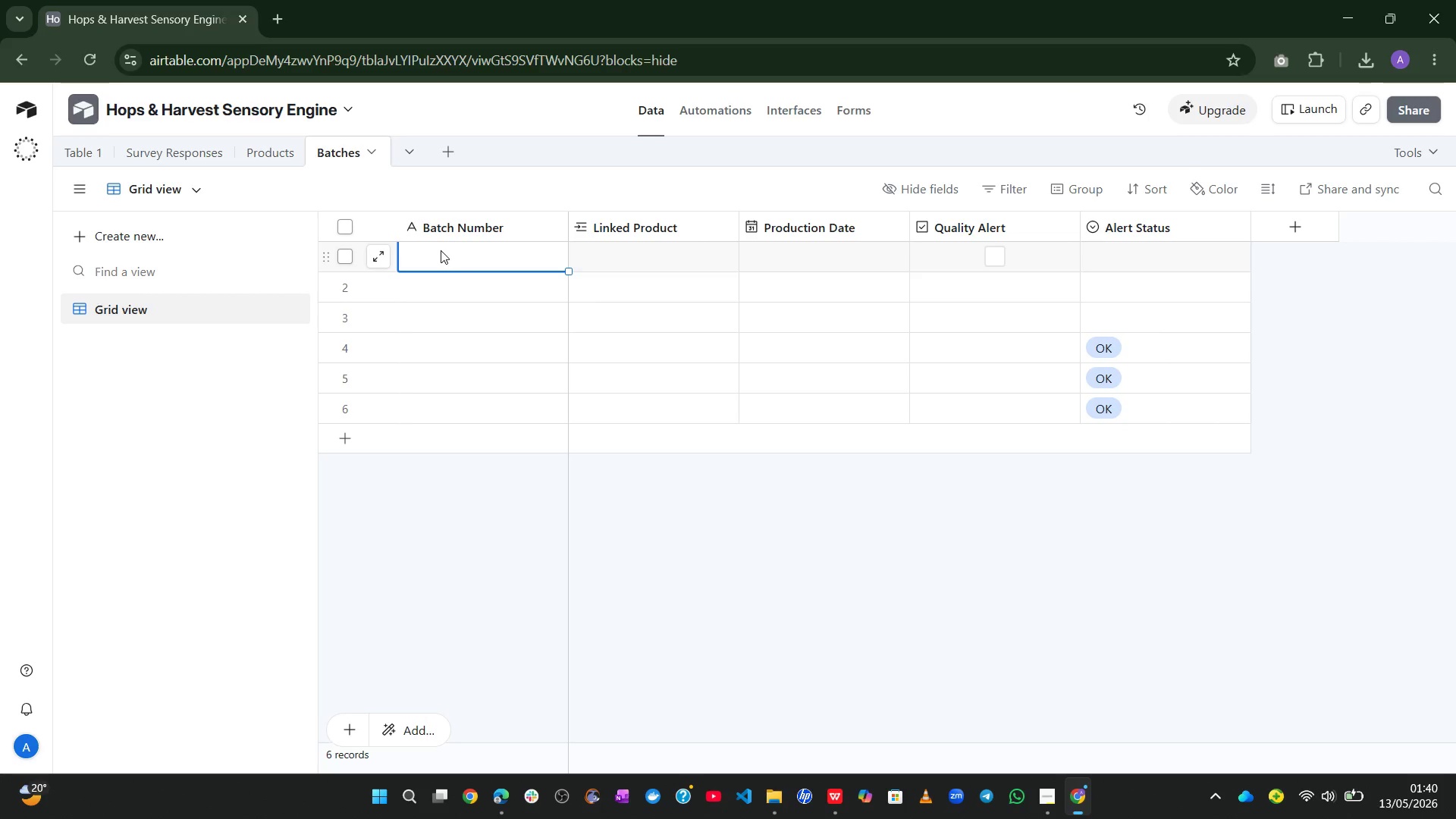 
wait(7.36)
 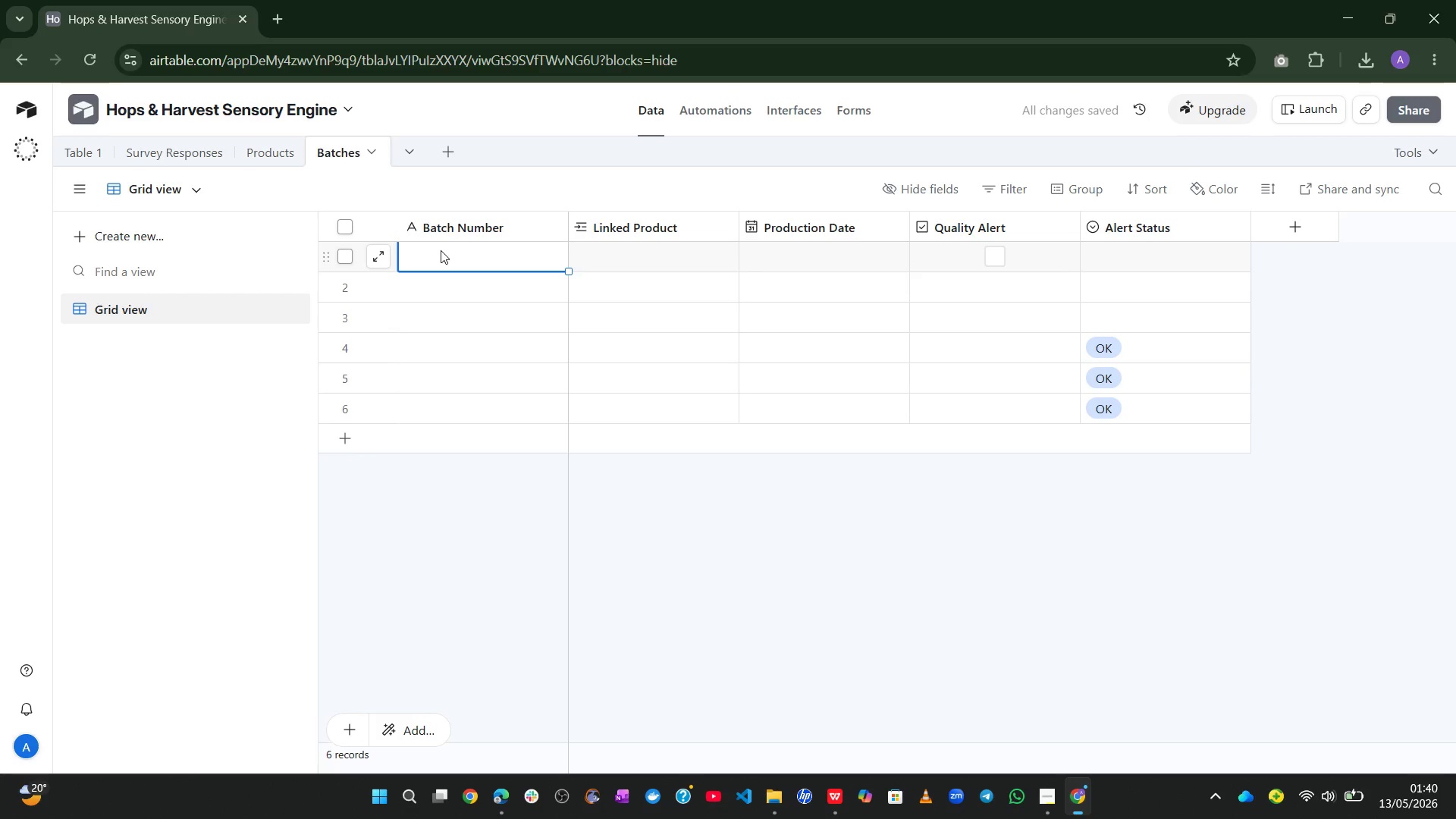 
type(BCH-2024+102)
key(Backspace)
key(Backspace)
key(Backspace)
key(Backspace)
type(-102)
 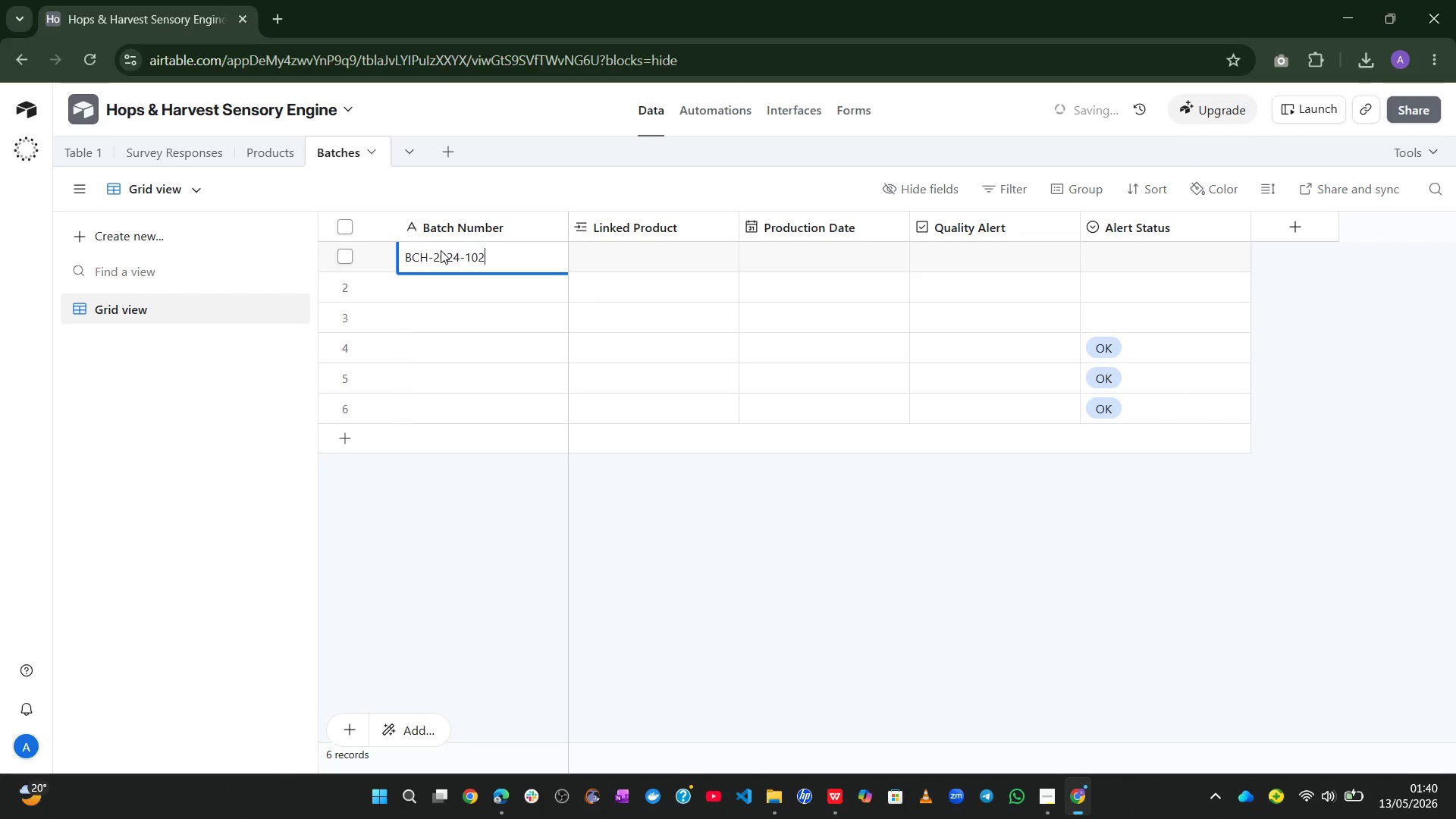 
key(Enter)
 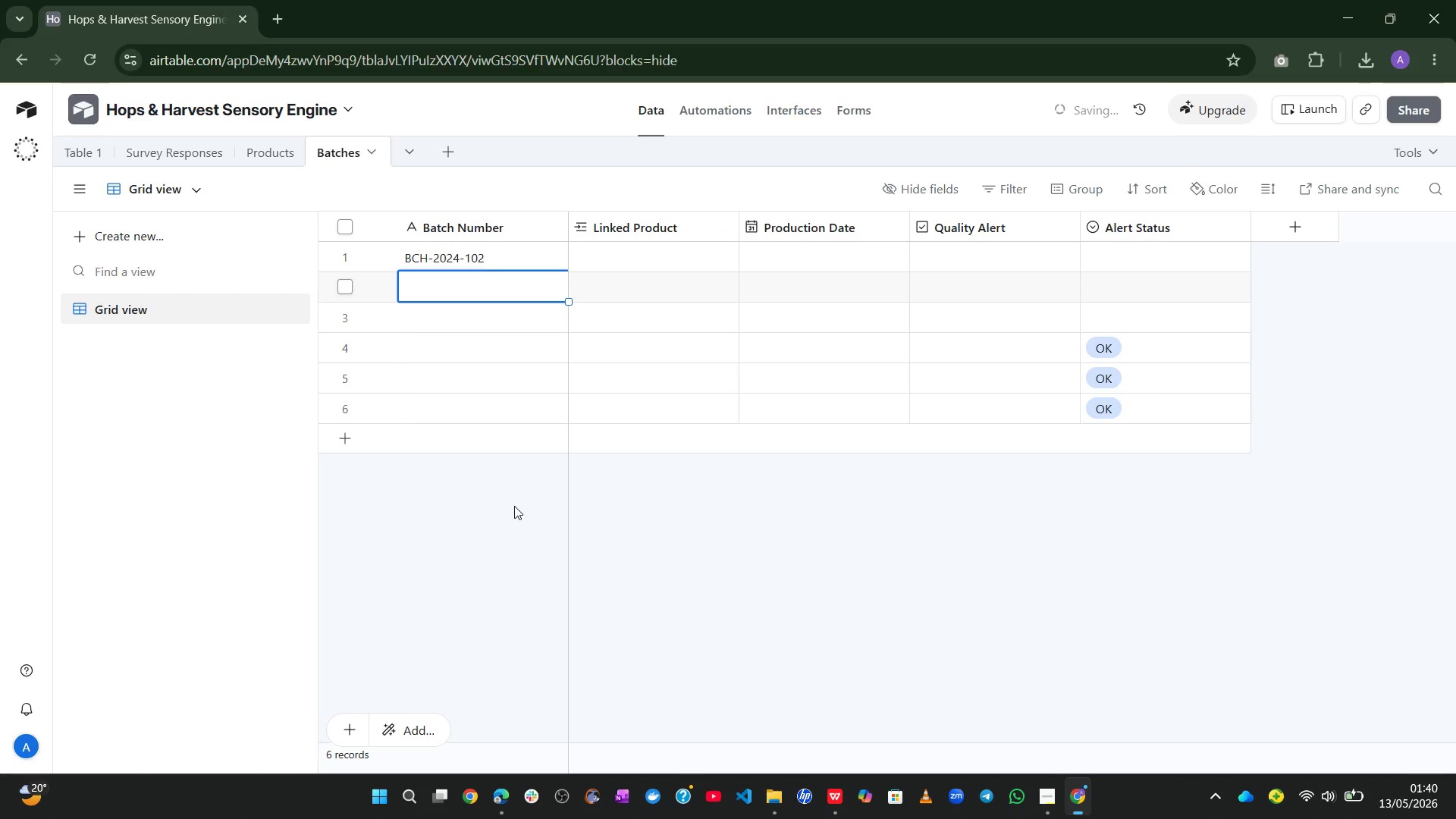 
type(BCH-2024+)
key(Backspace)
type(-103)
 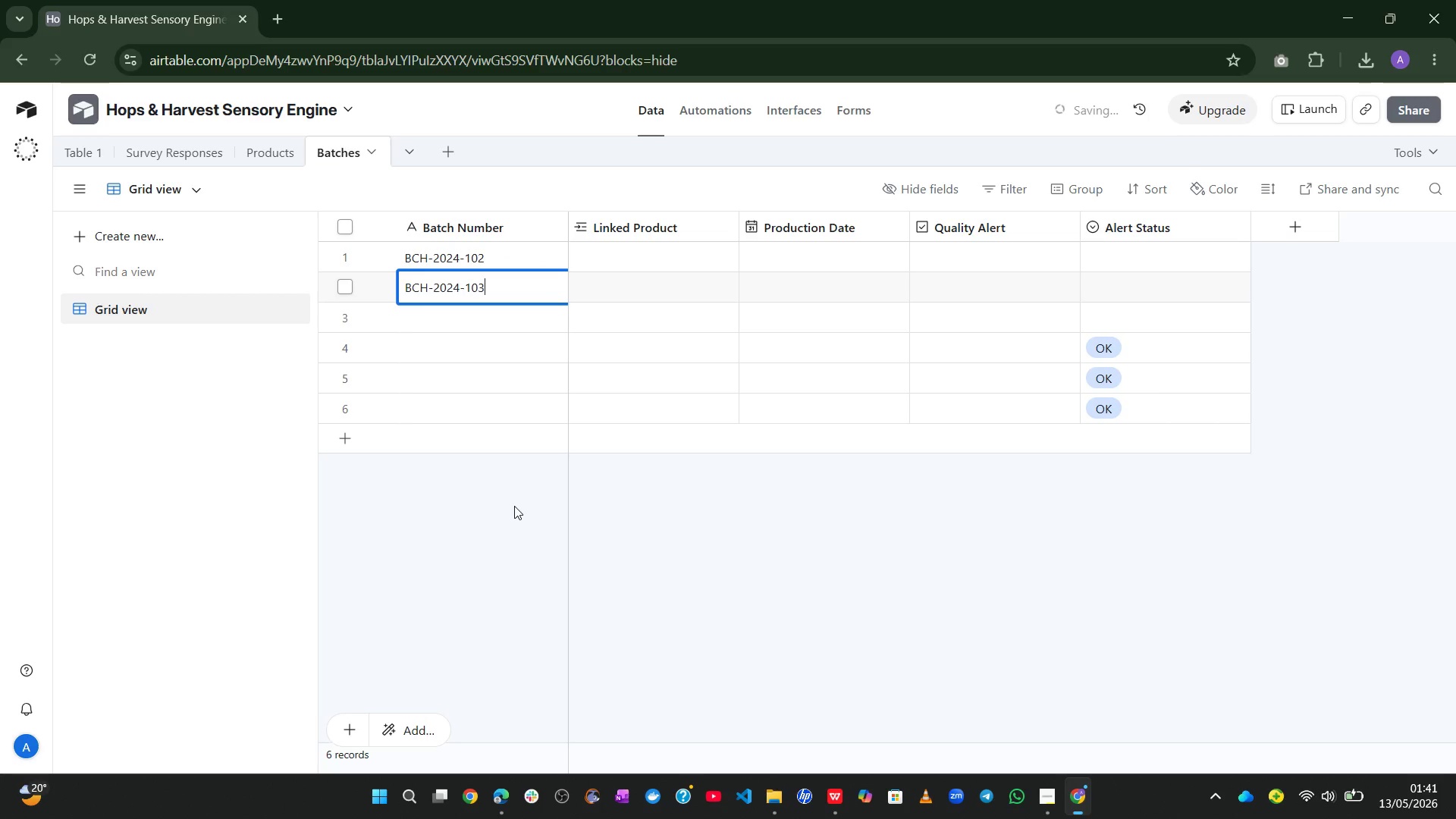 
key(Enter)
 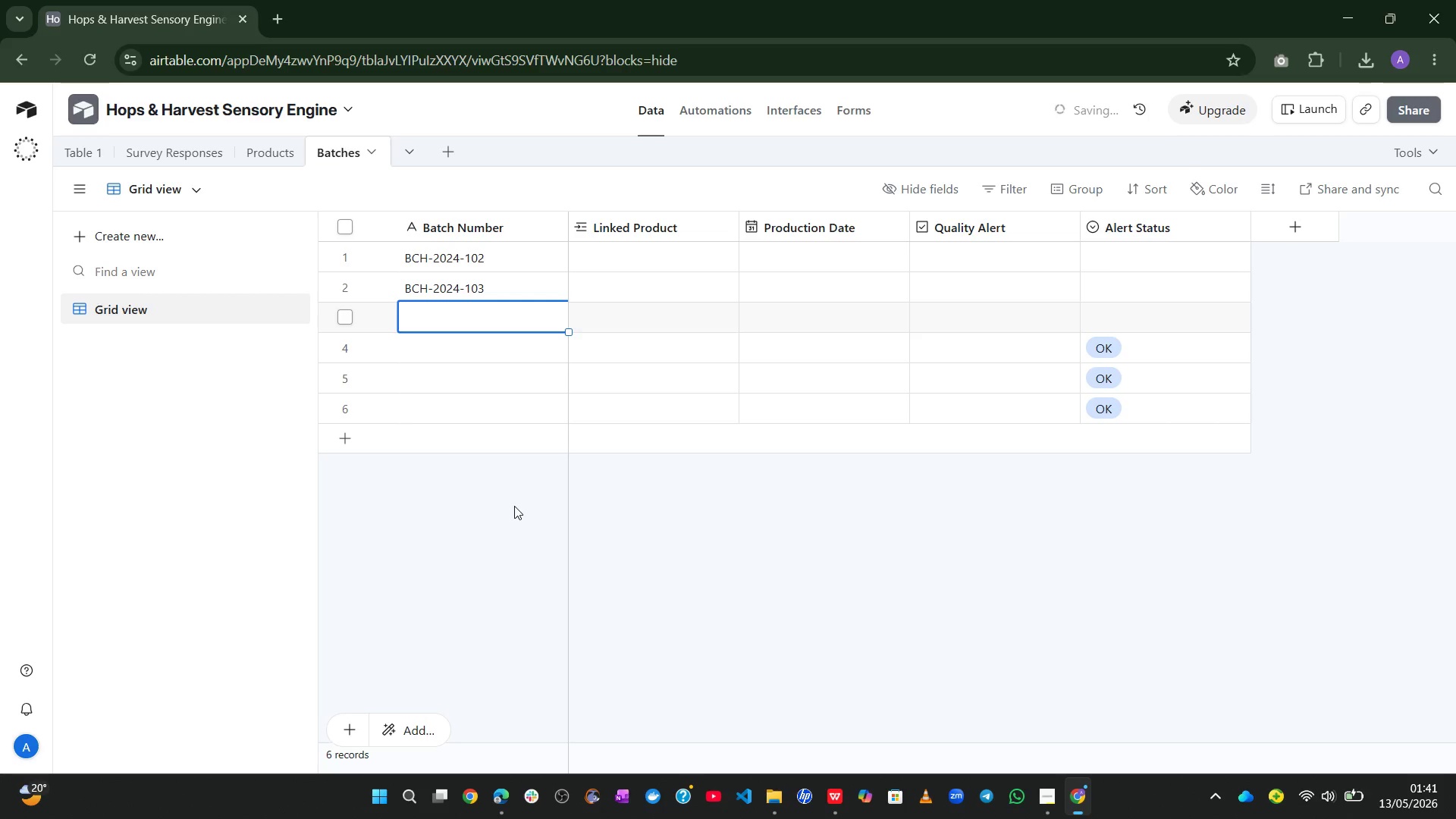 
type(BCH-20224-105)
 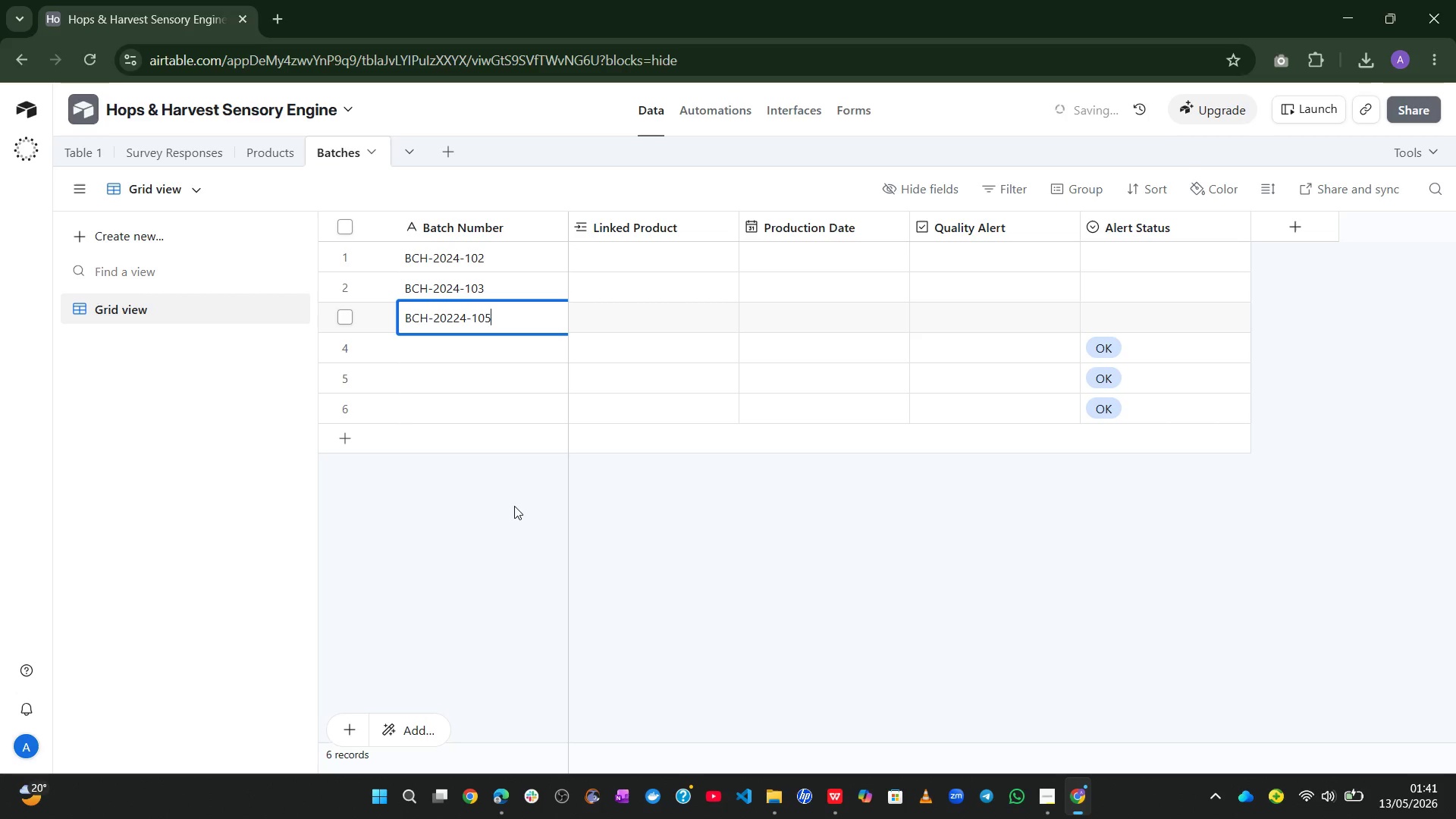 
key(Enter)
 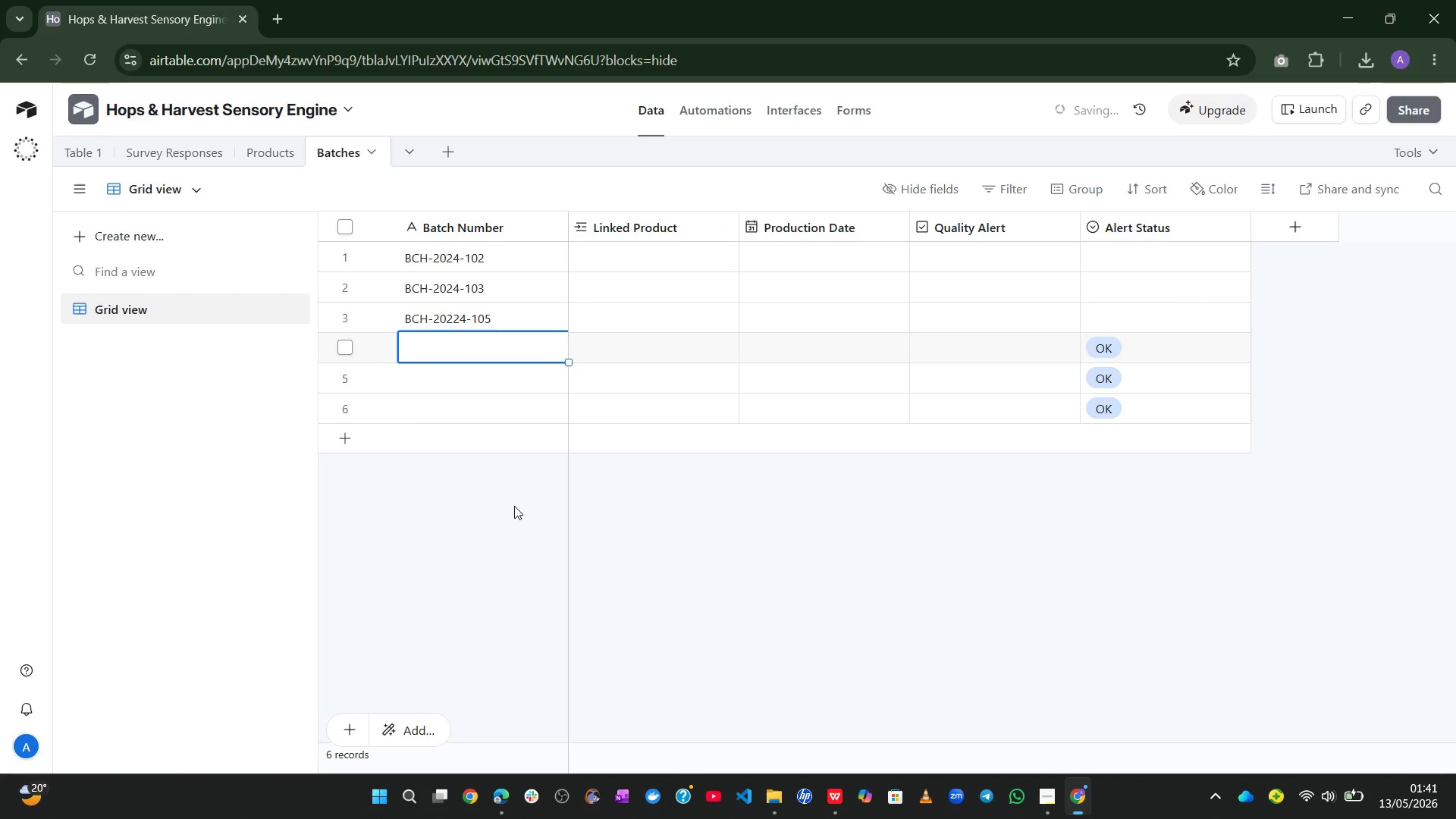 
type(BCH-2024-108)
 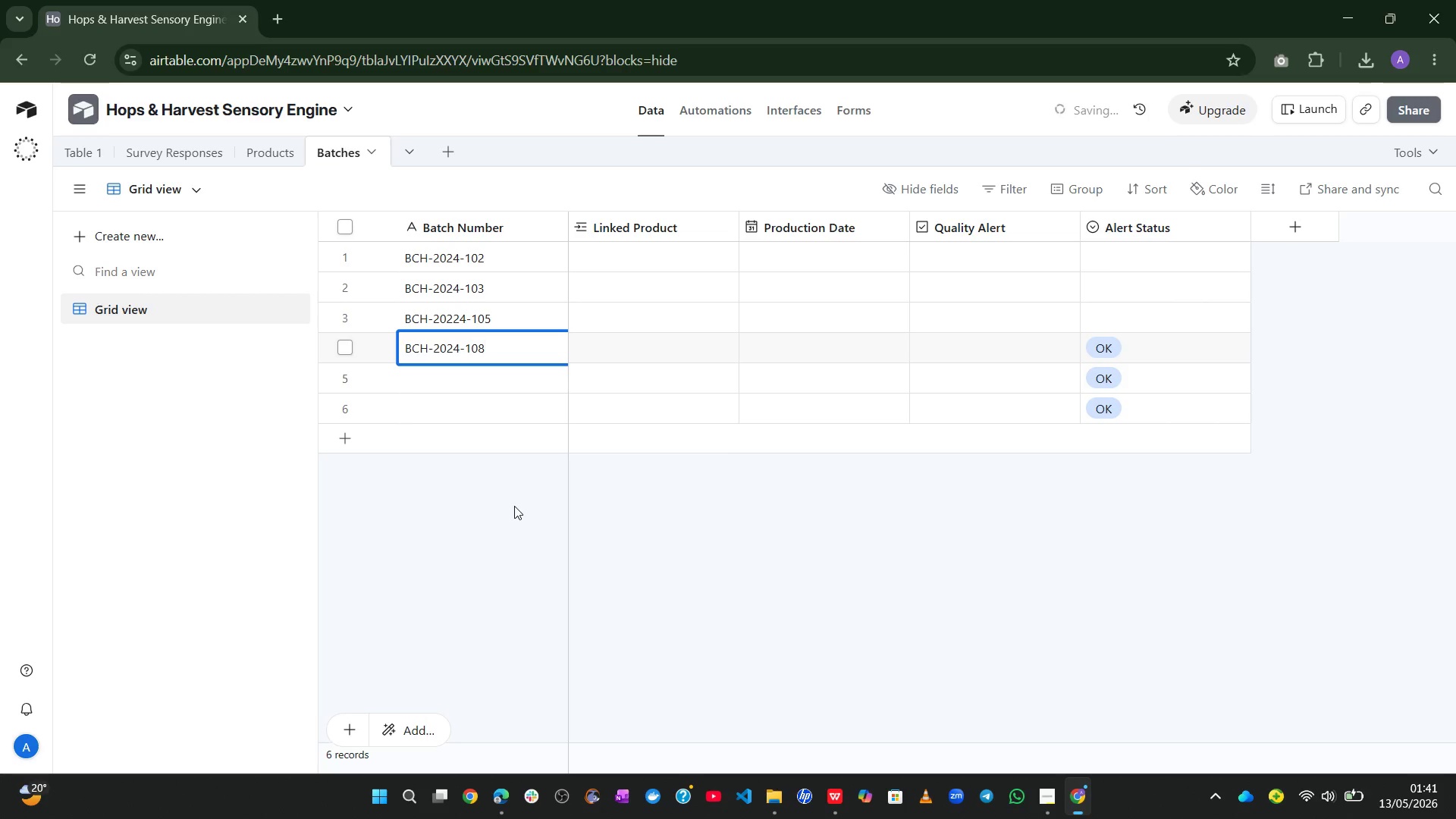 
key(Enter)
 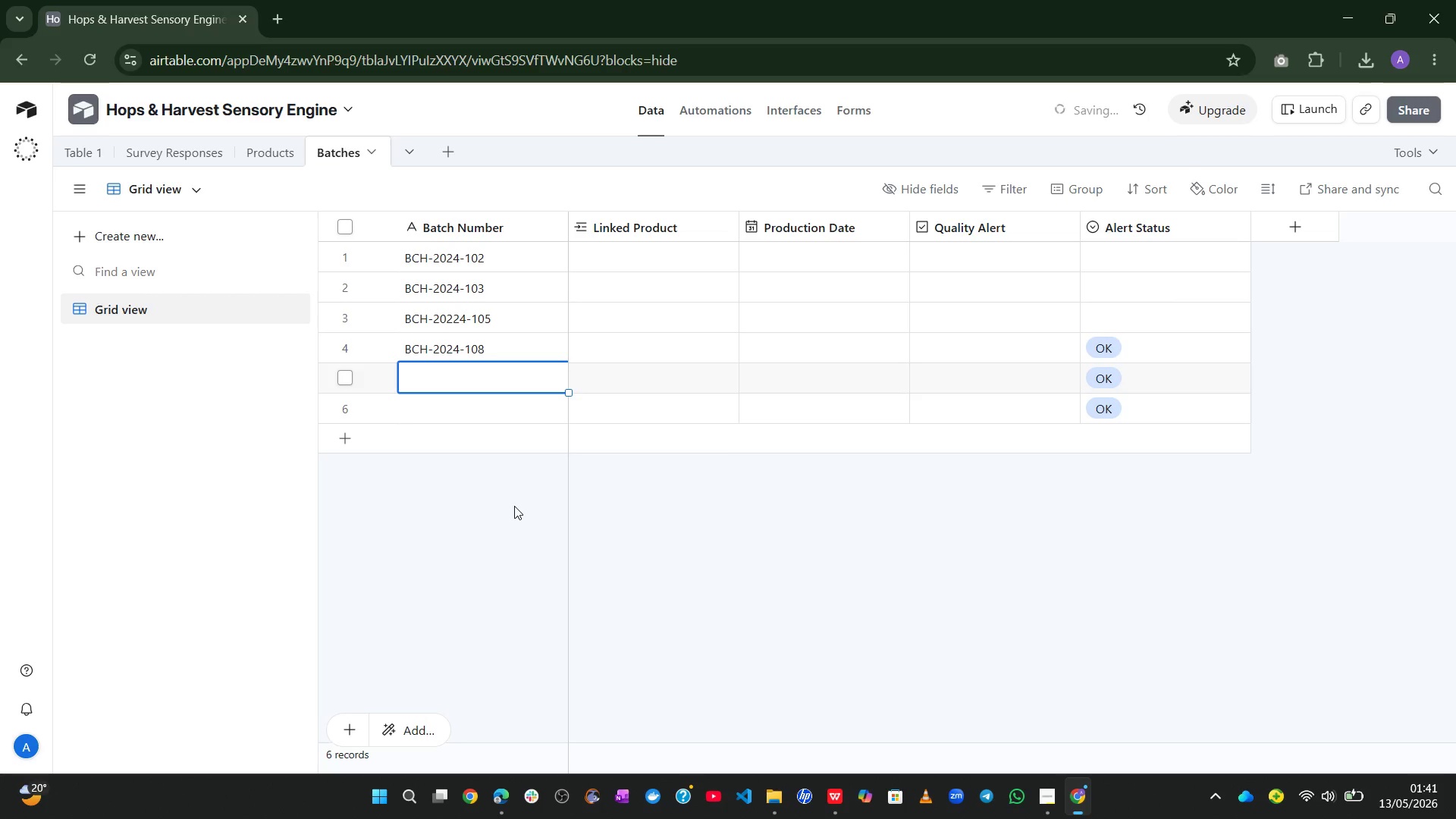 
type(BCH-2024-110)
 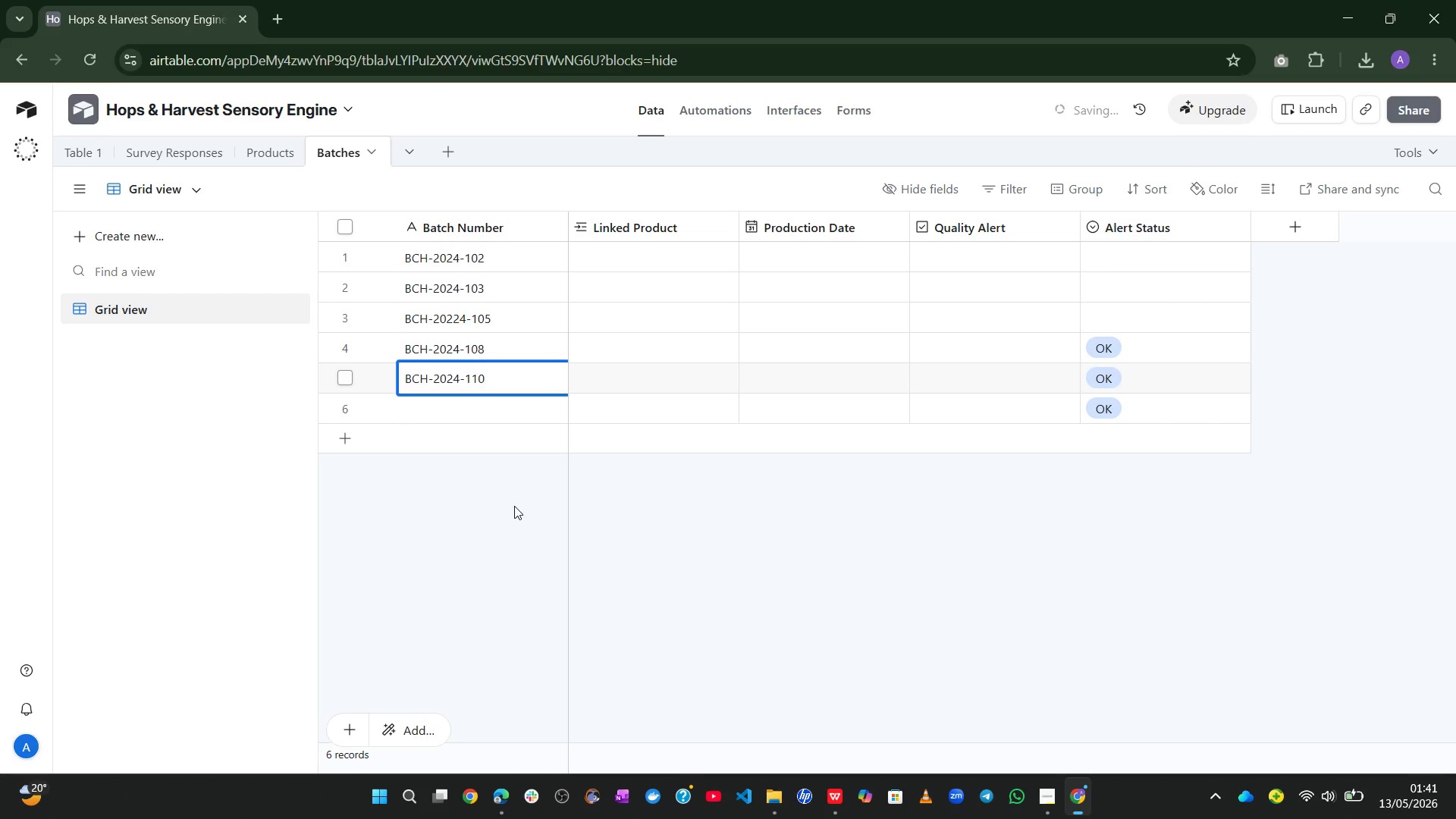 
key(Enter)
 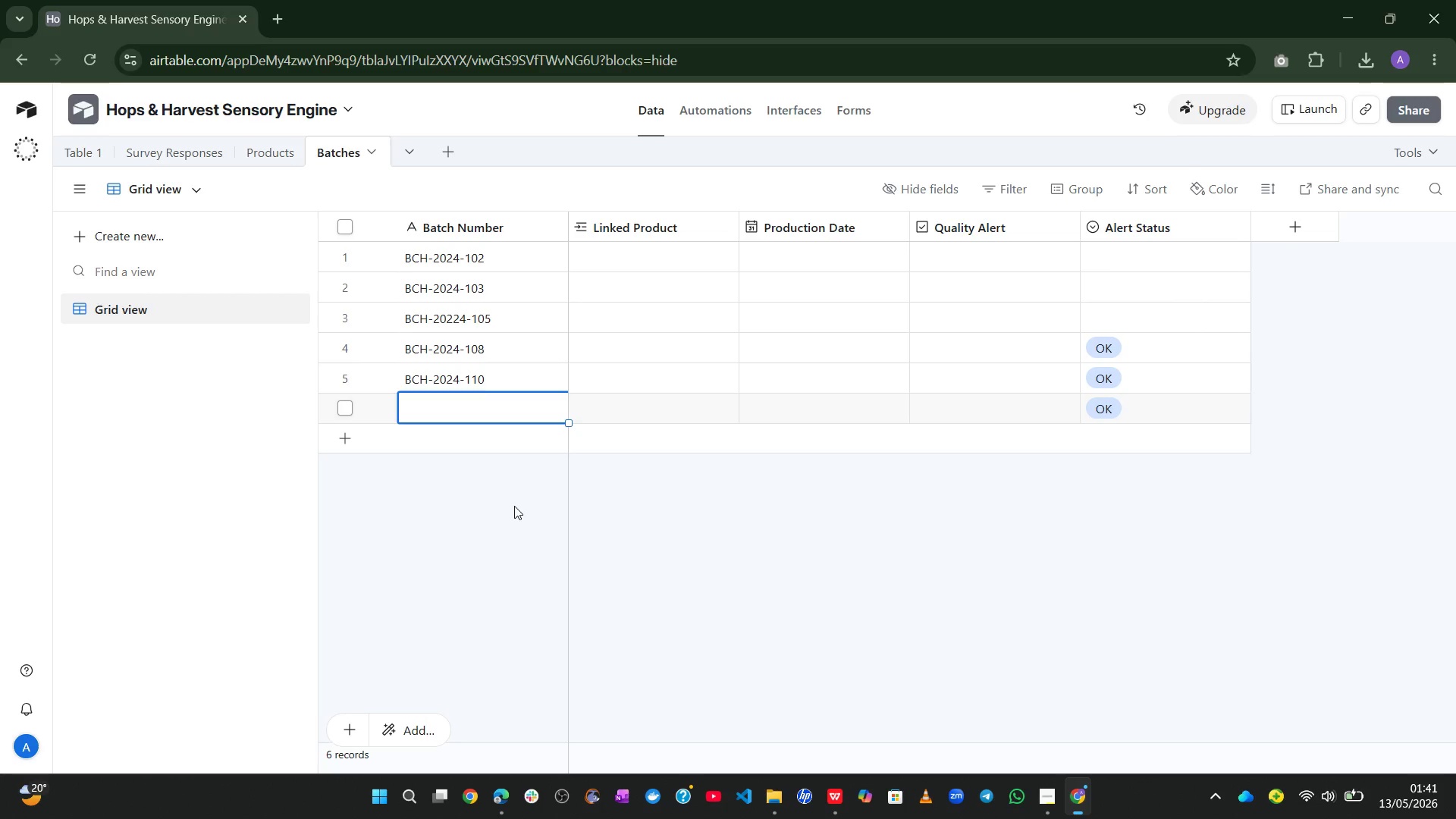 
wait(18.14)
 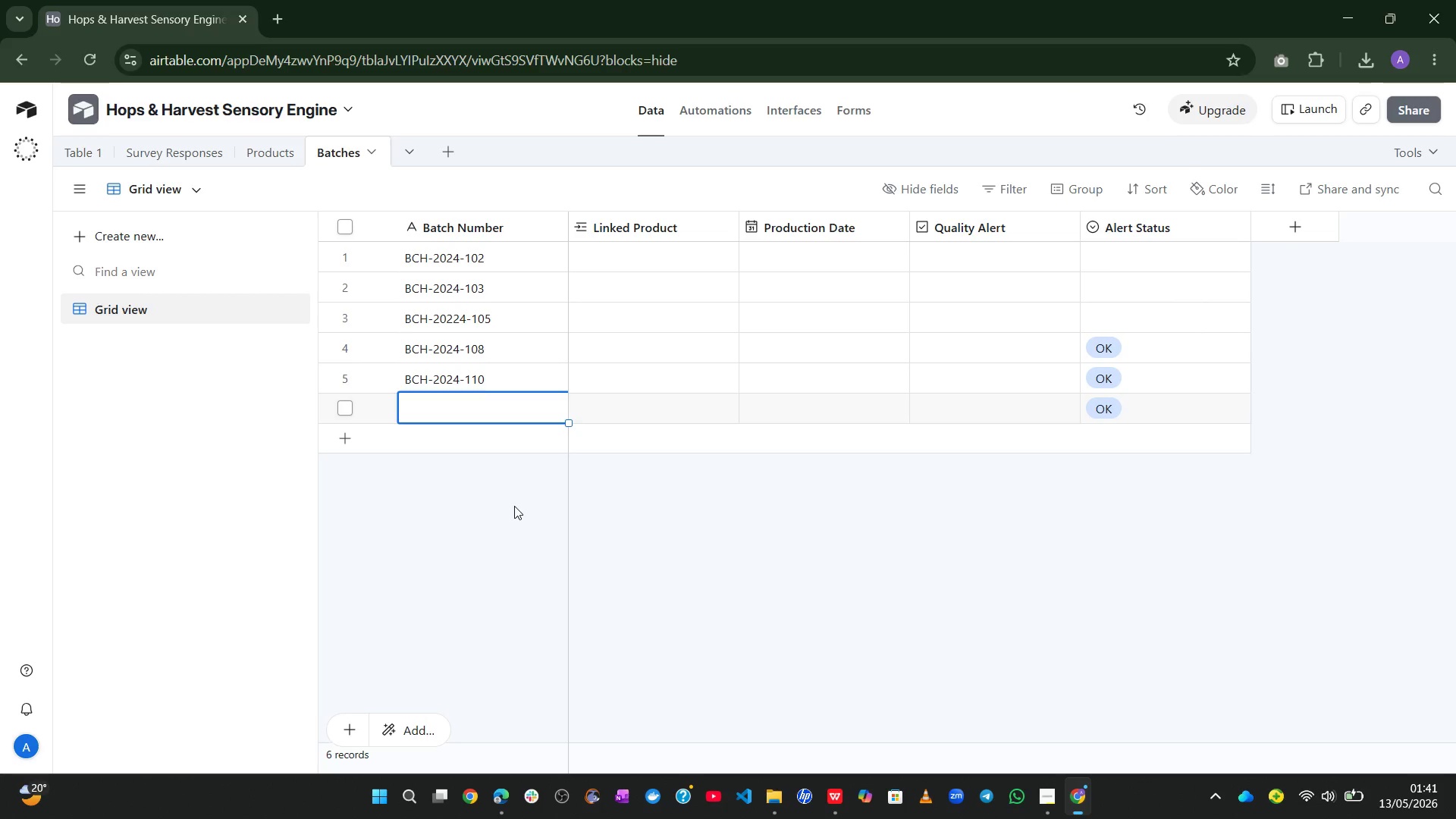 
type(BCH-)
 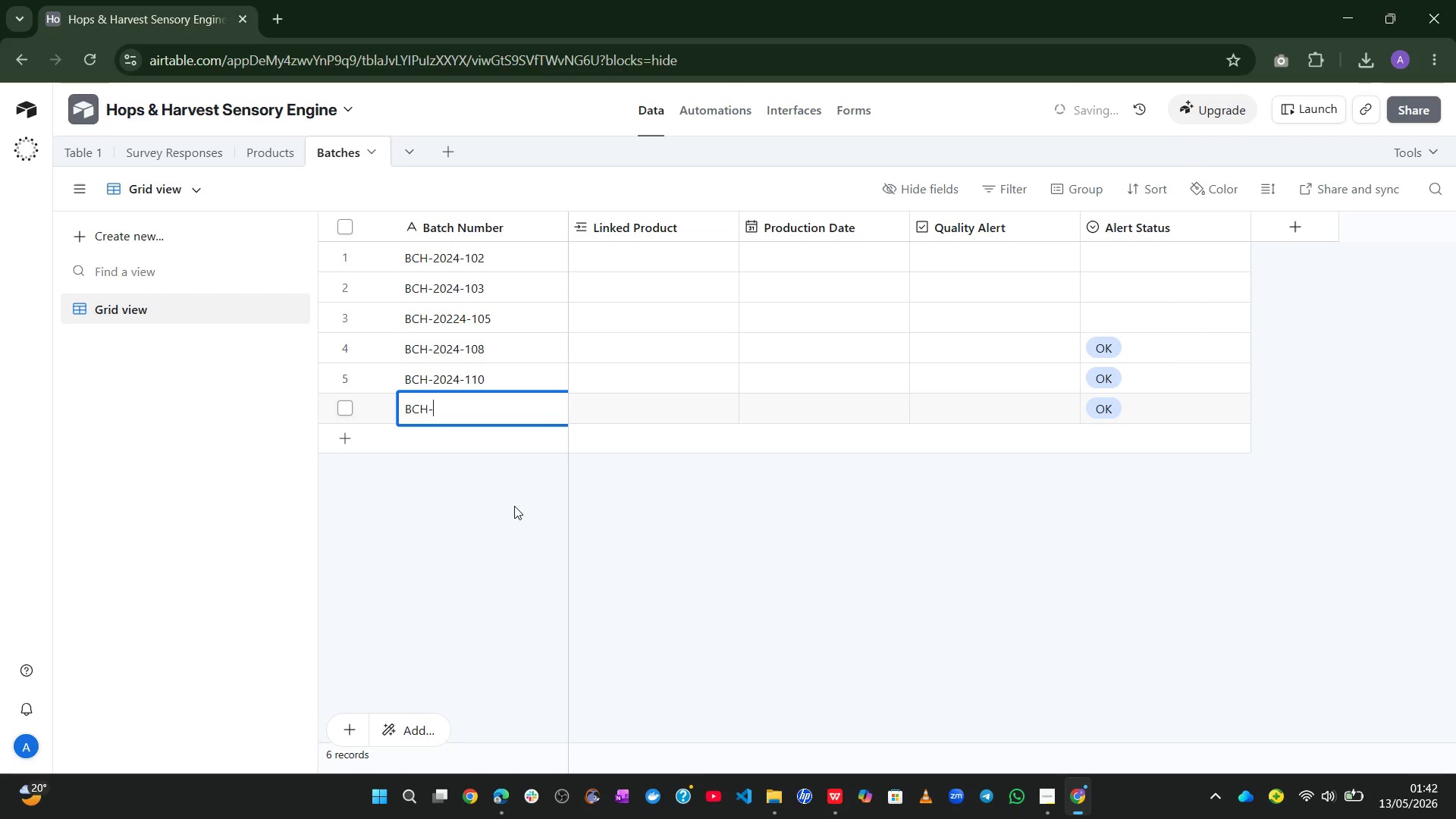 
type(2024-)
 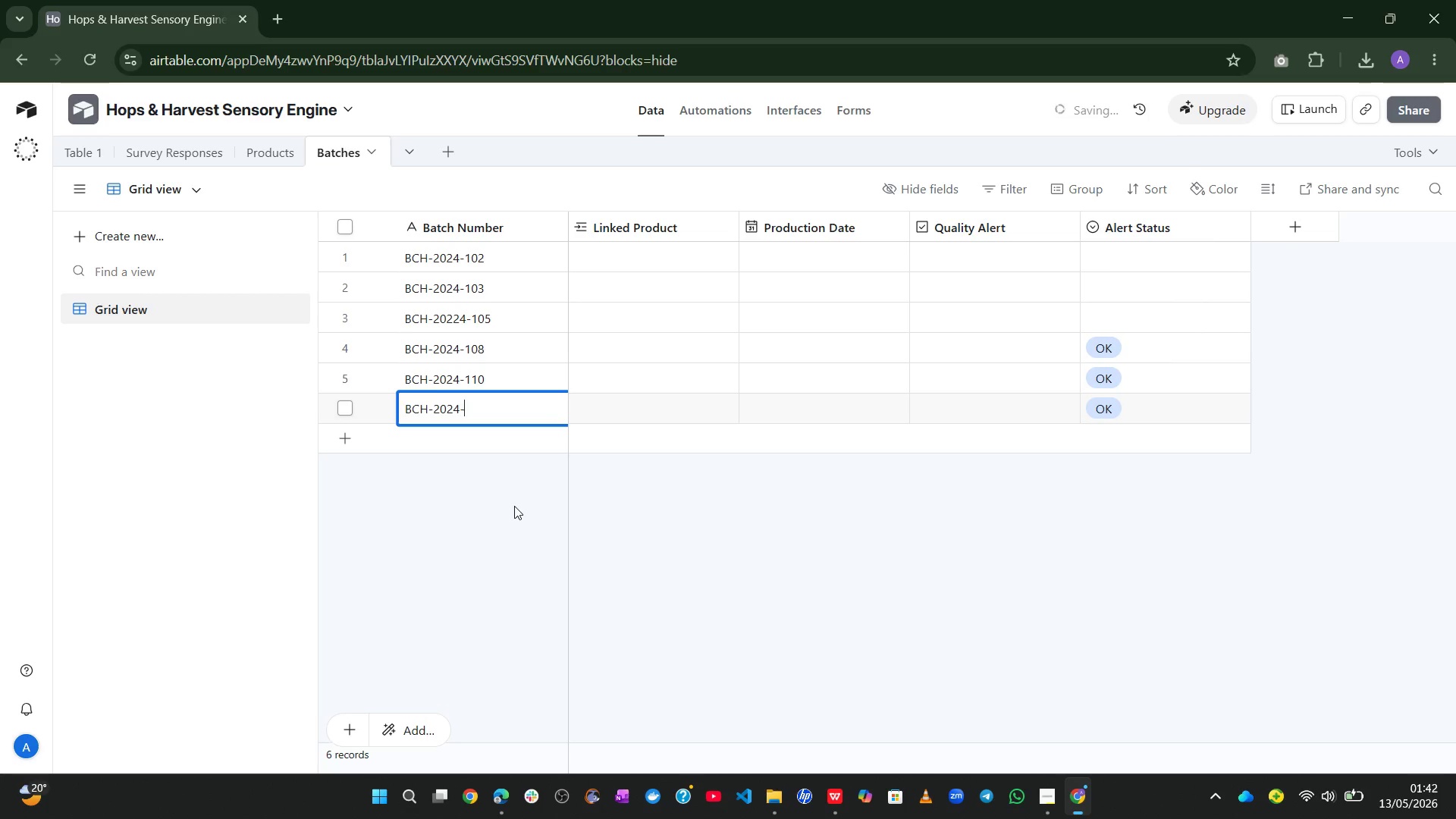 
type(112)
 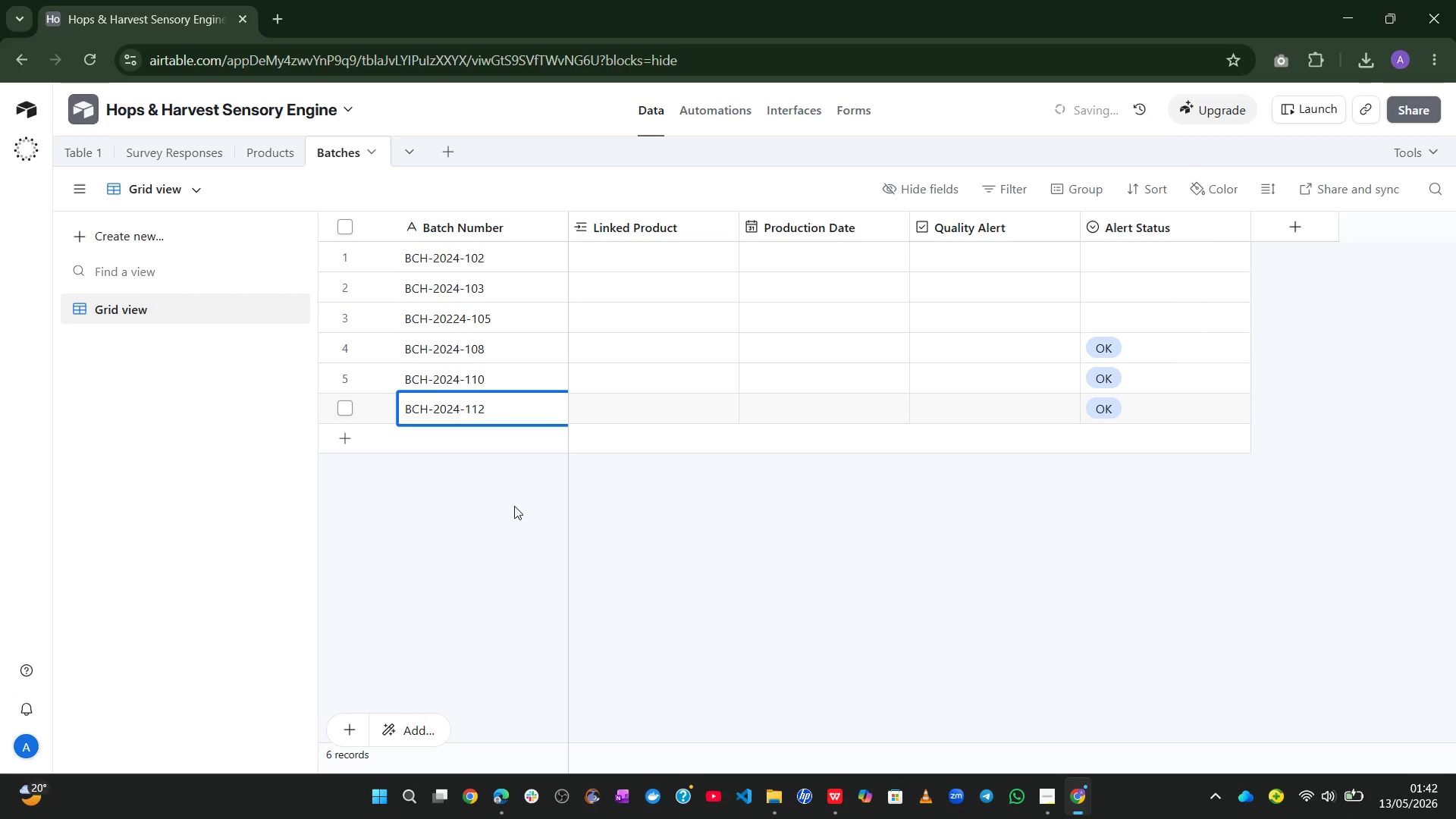 
key(Shift+Enter)
 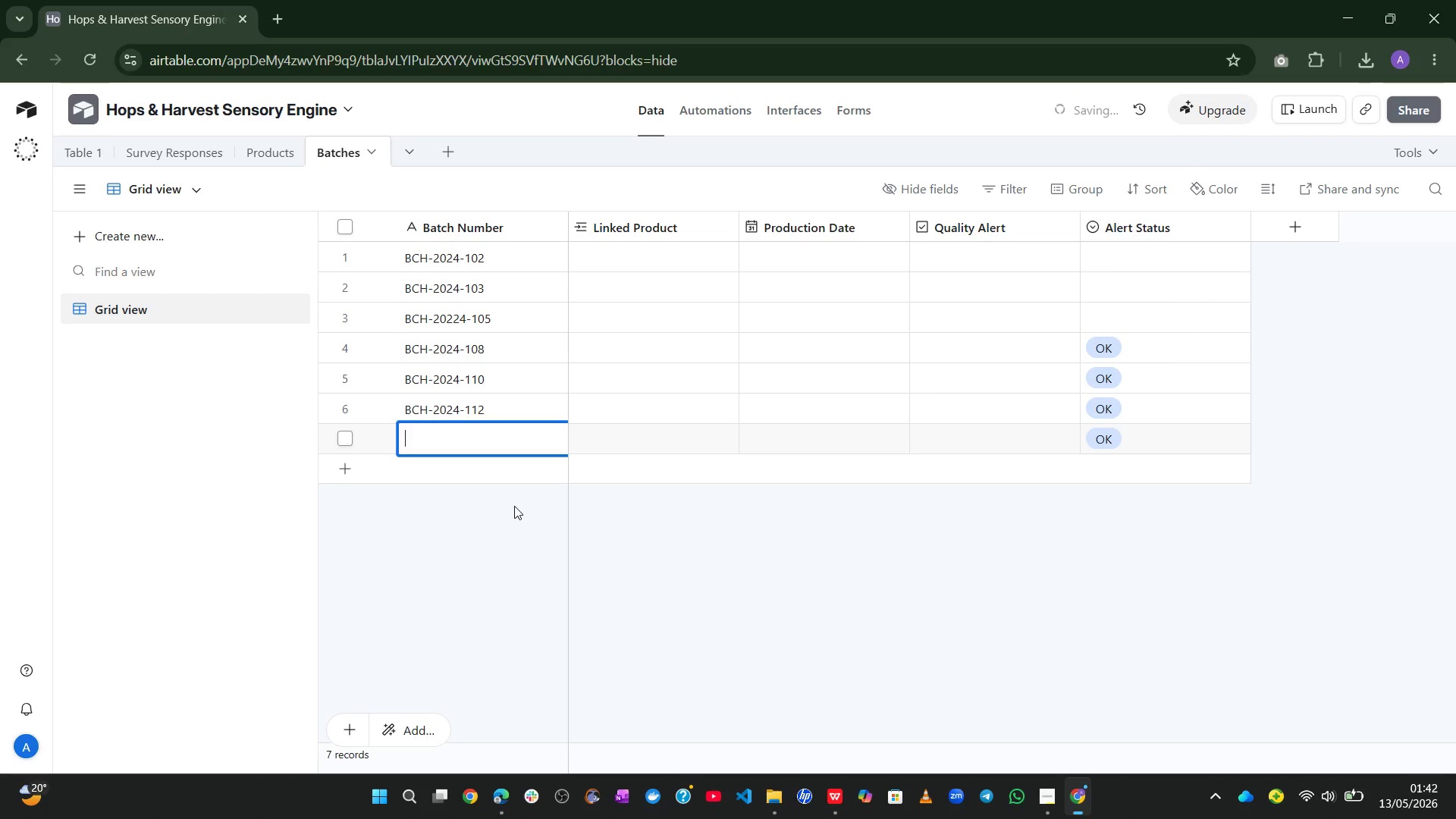 
key(Shift+Enter)
 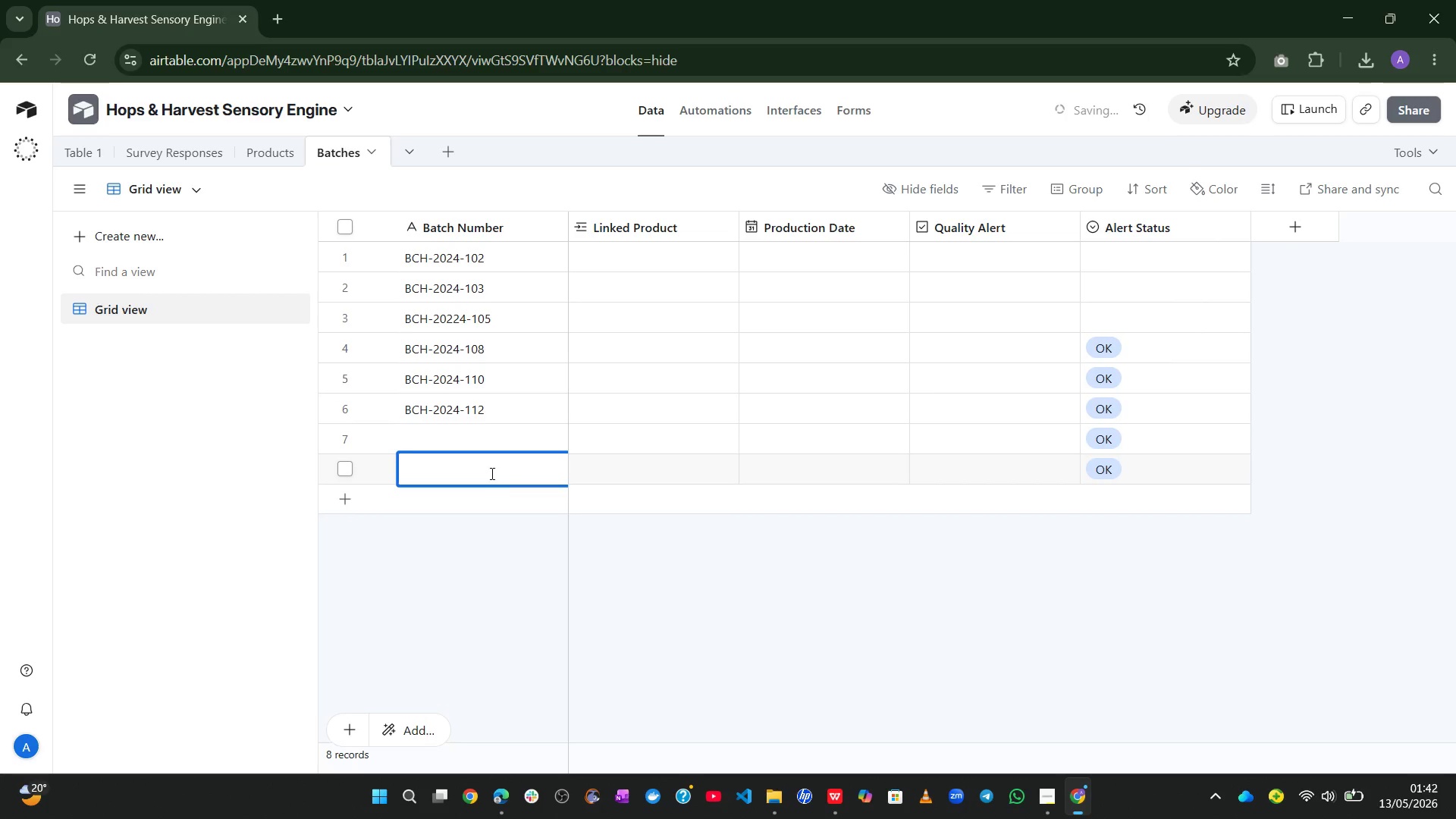 
left_click([483, 442])
 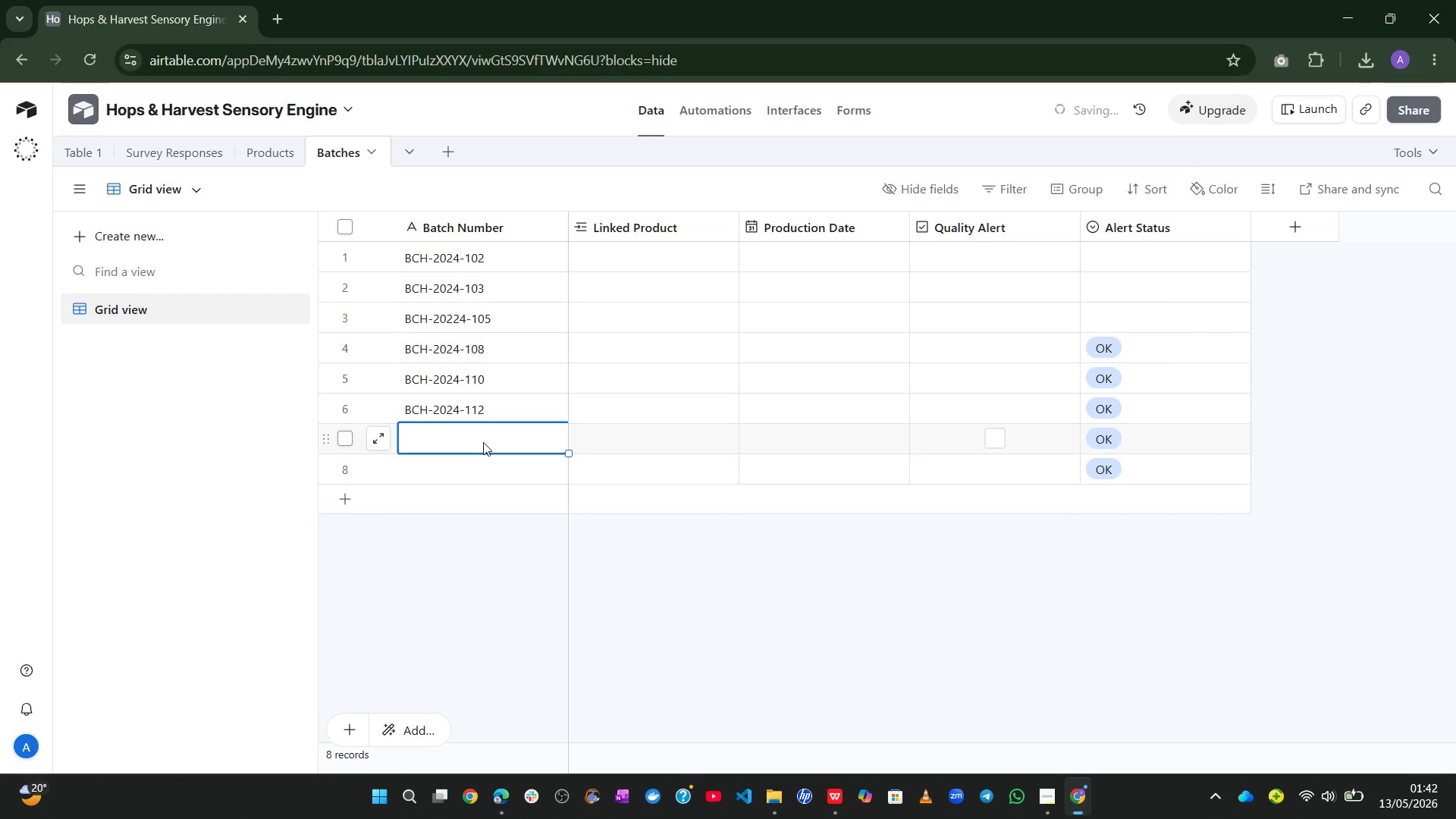 
type(BCH-2024-115)
 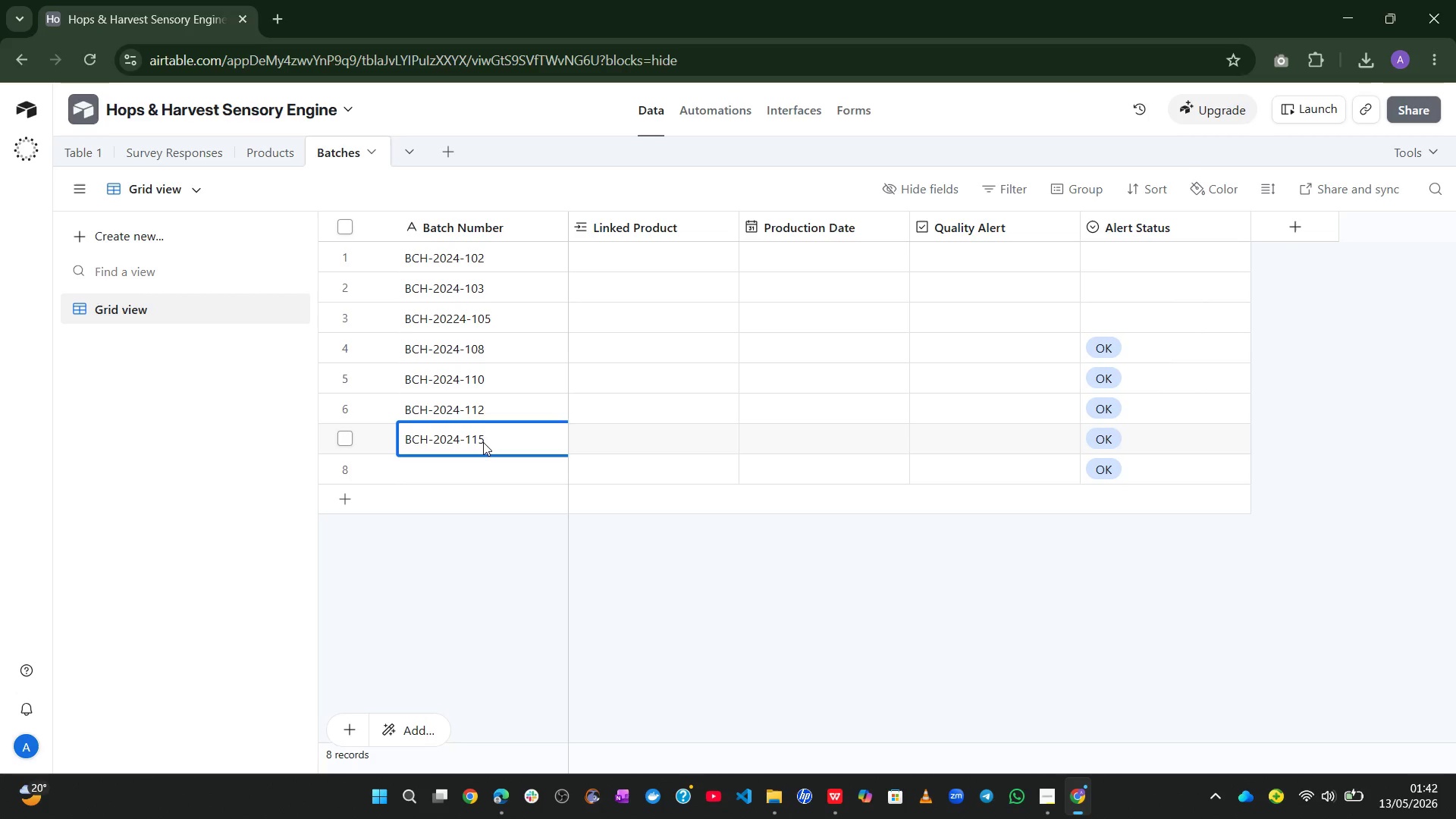 
key(Enter)
 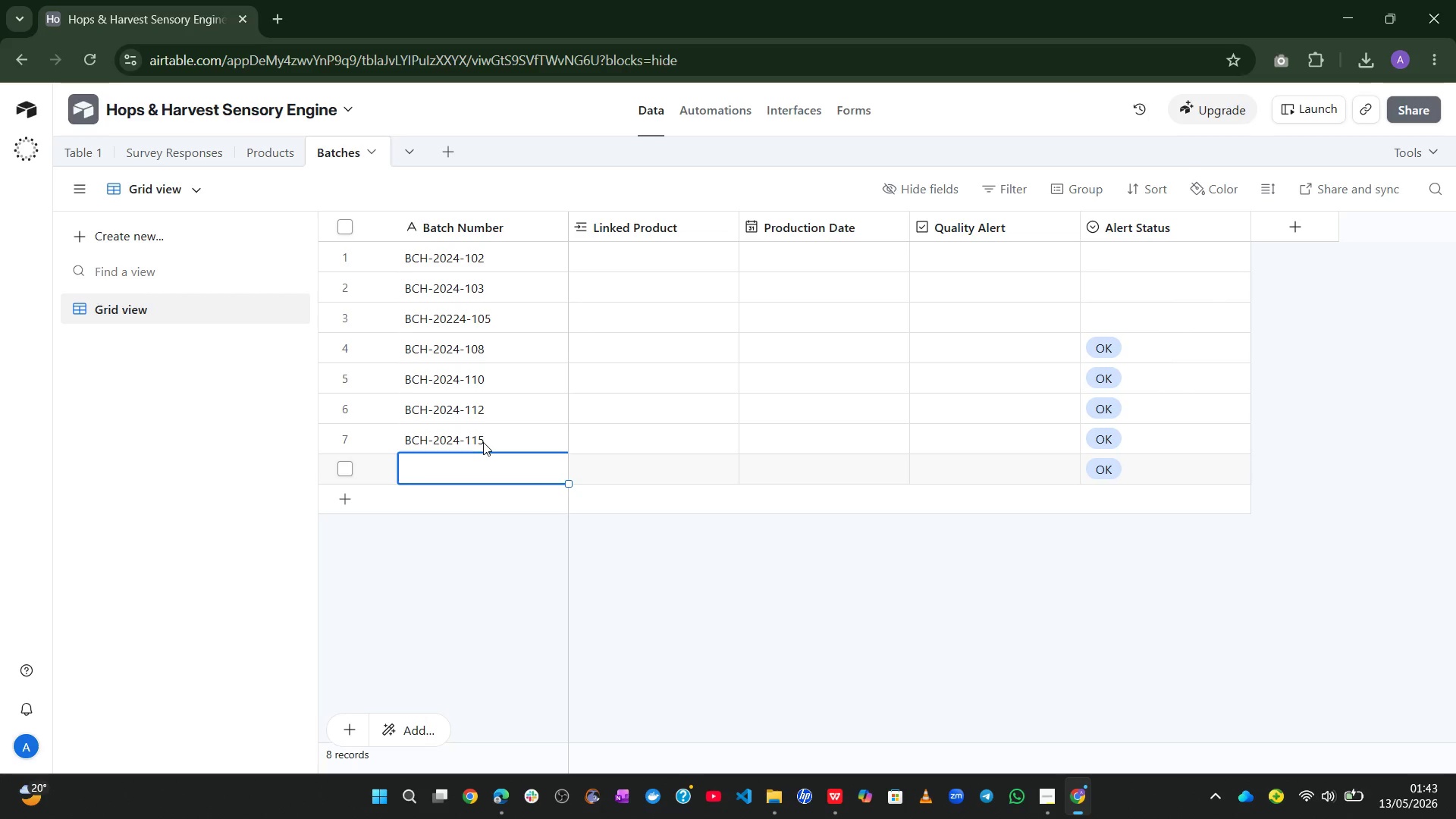 
wait(78.94)
 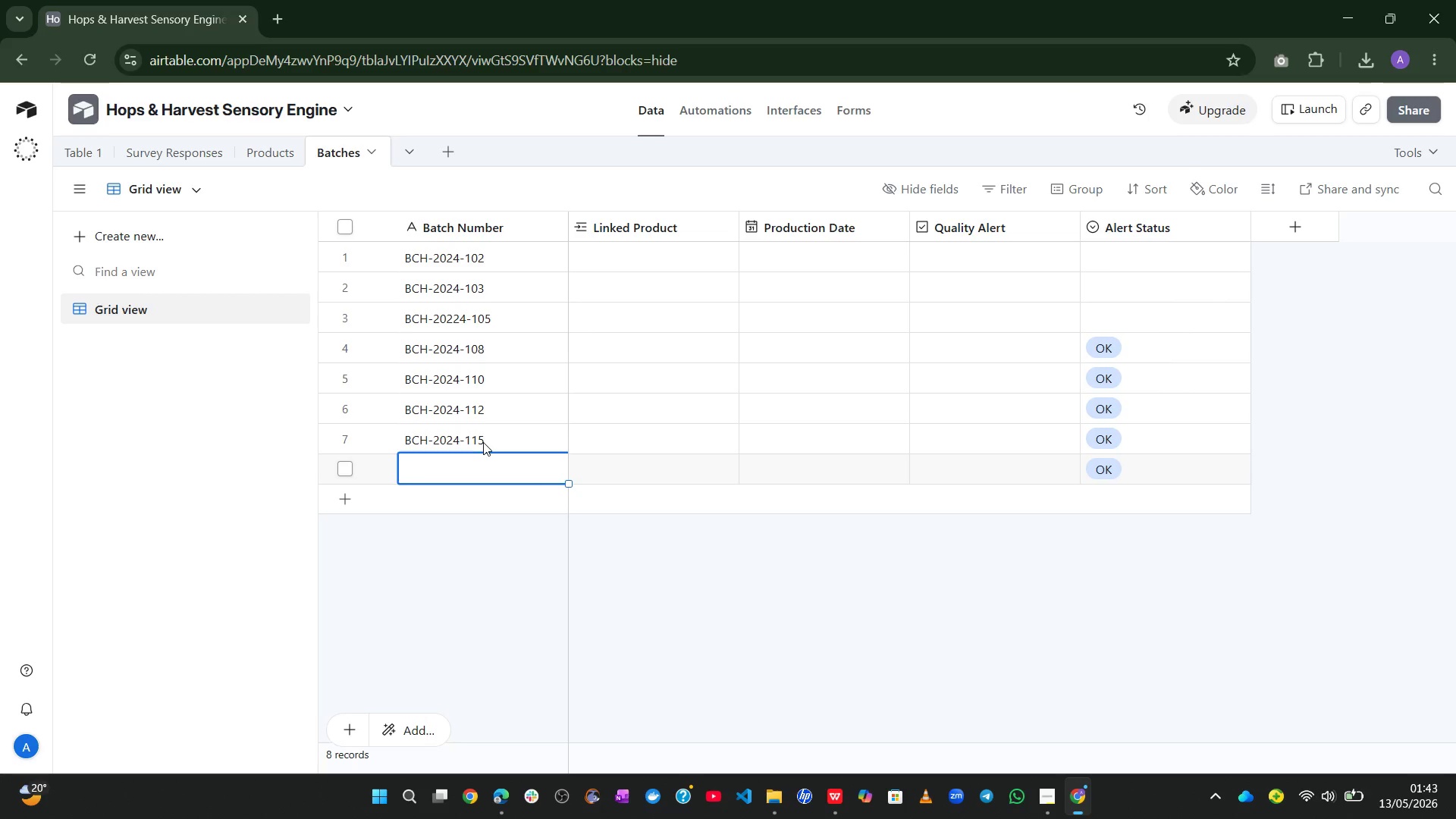 
type(BCH-2024-102)
 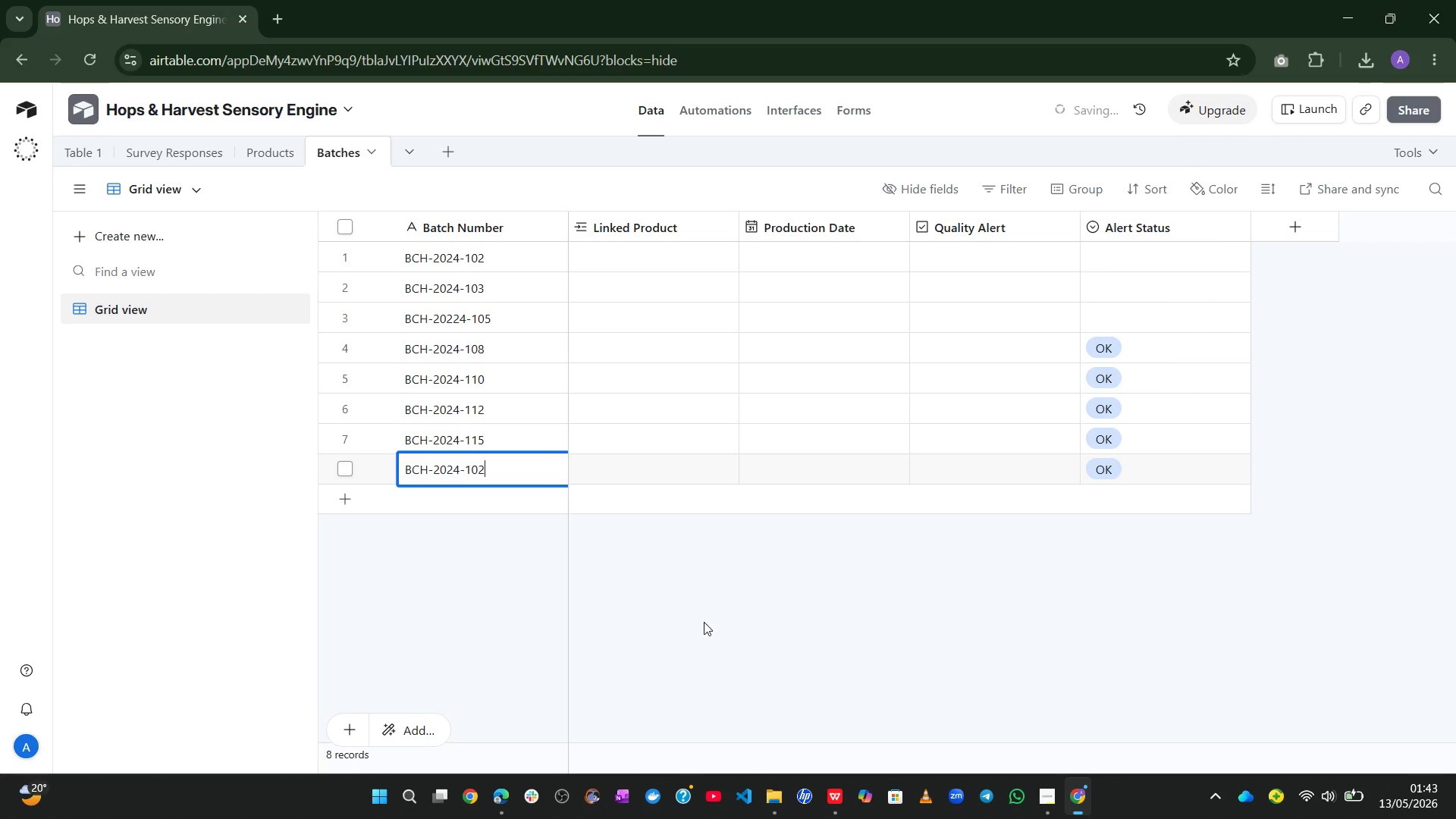 
left_click([628, 265])
 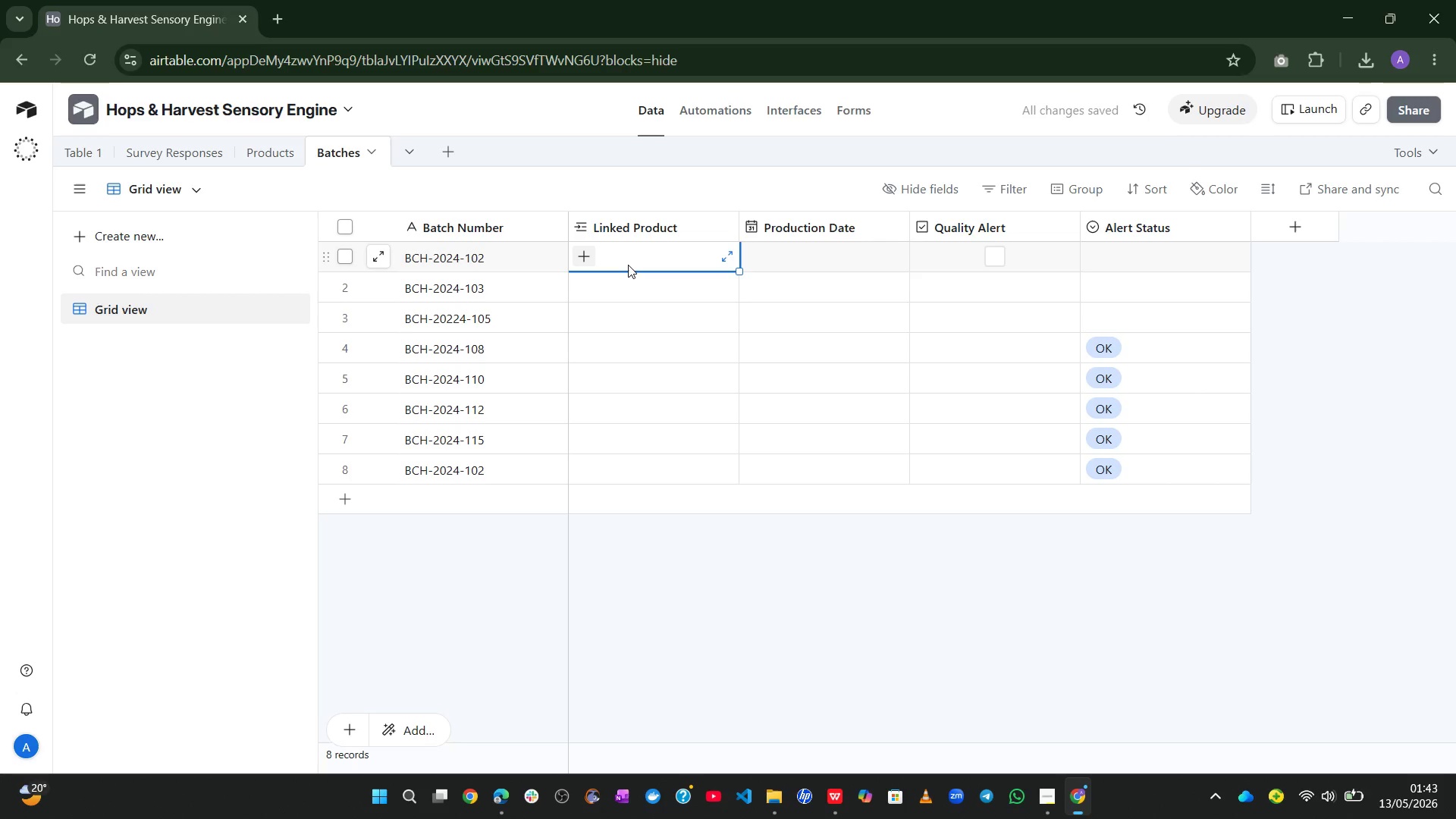 
wait(6.19)
 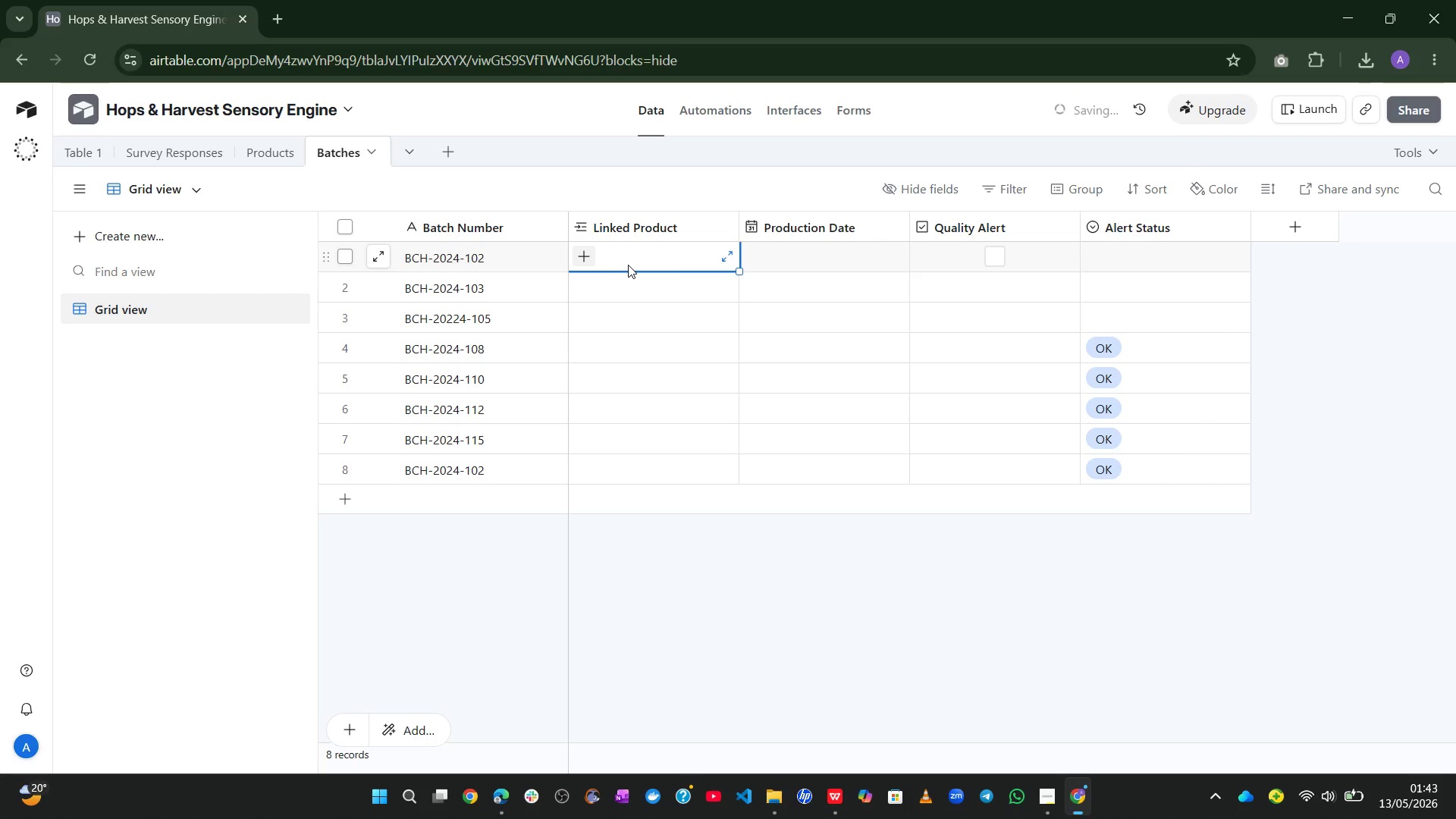 
left_click([586, 258])
 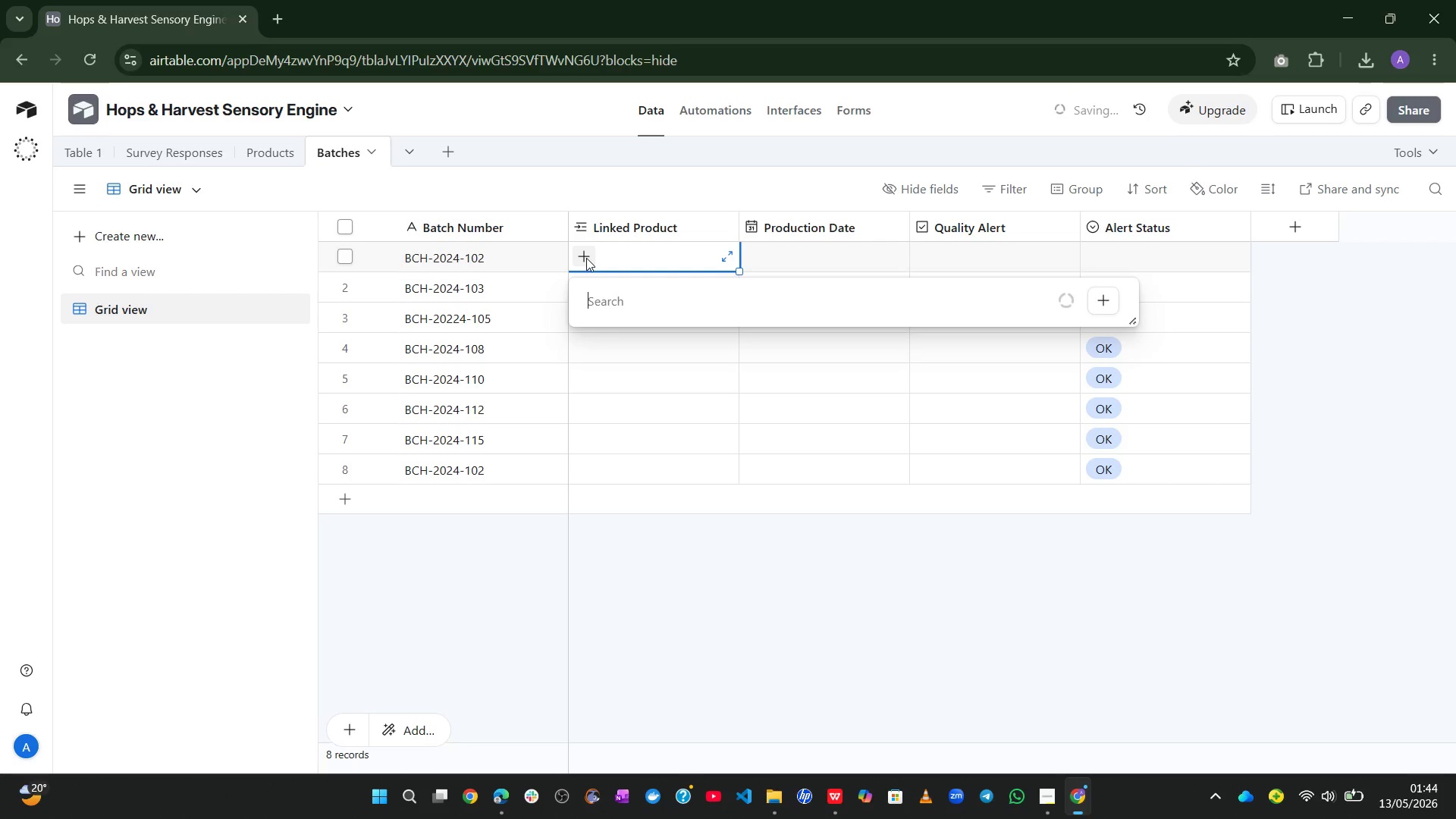 
key(M)
 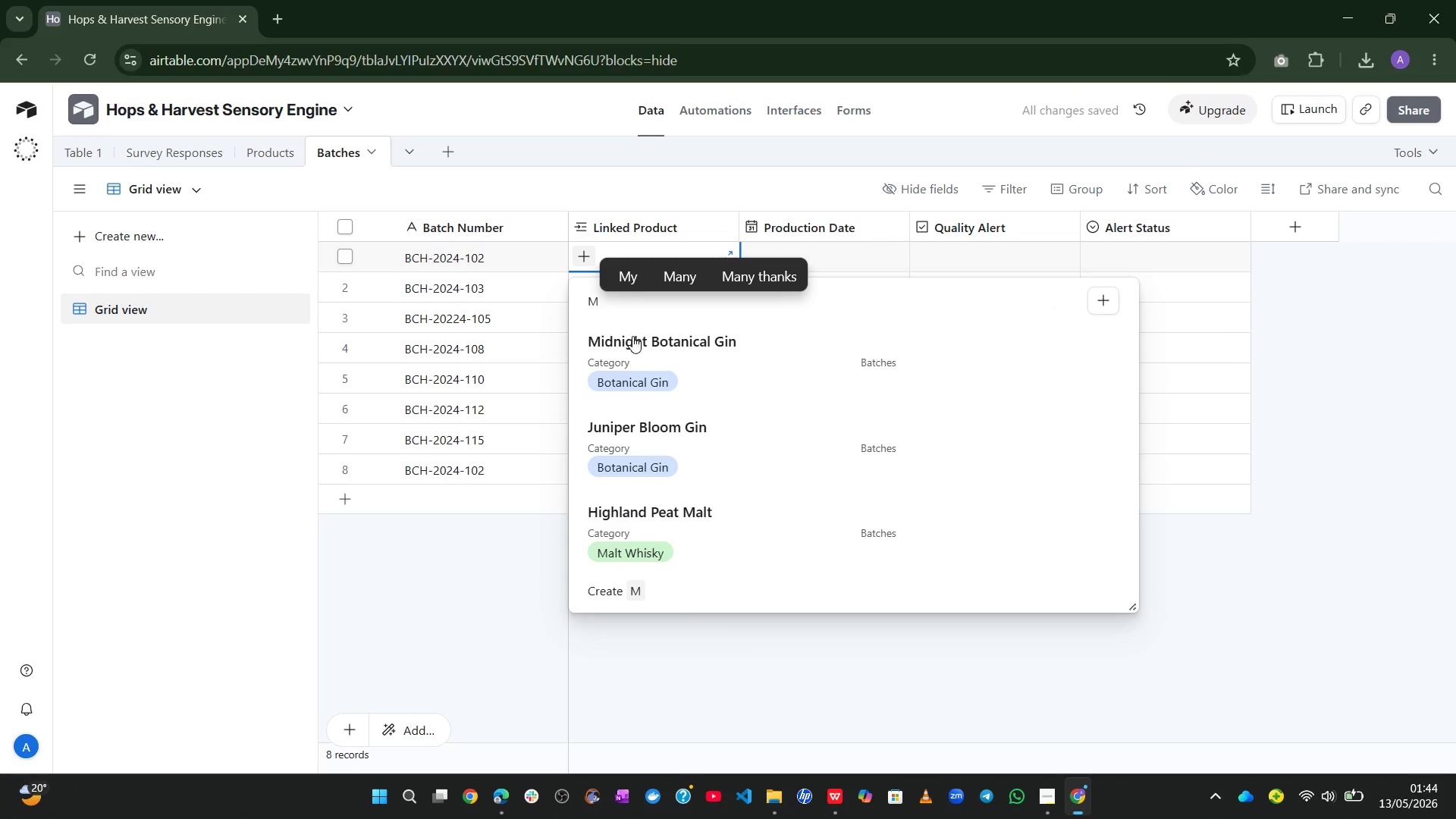 
left_click([639, 356])
 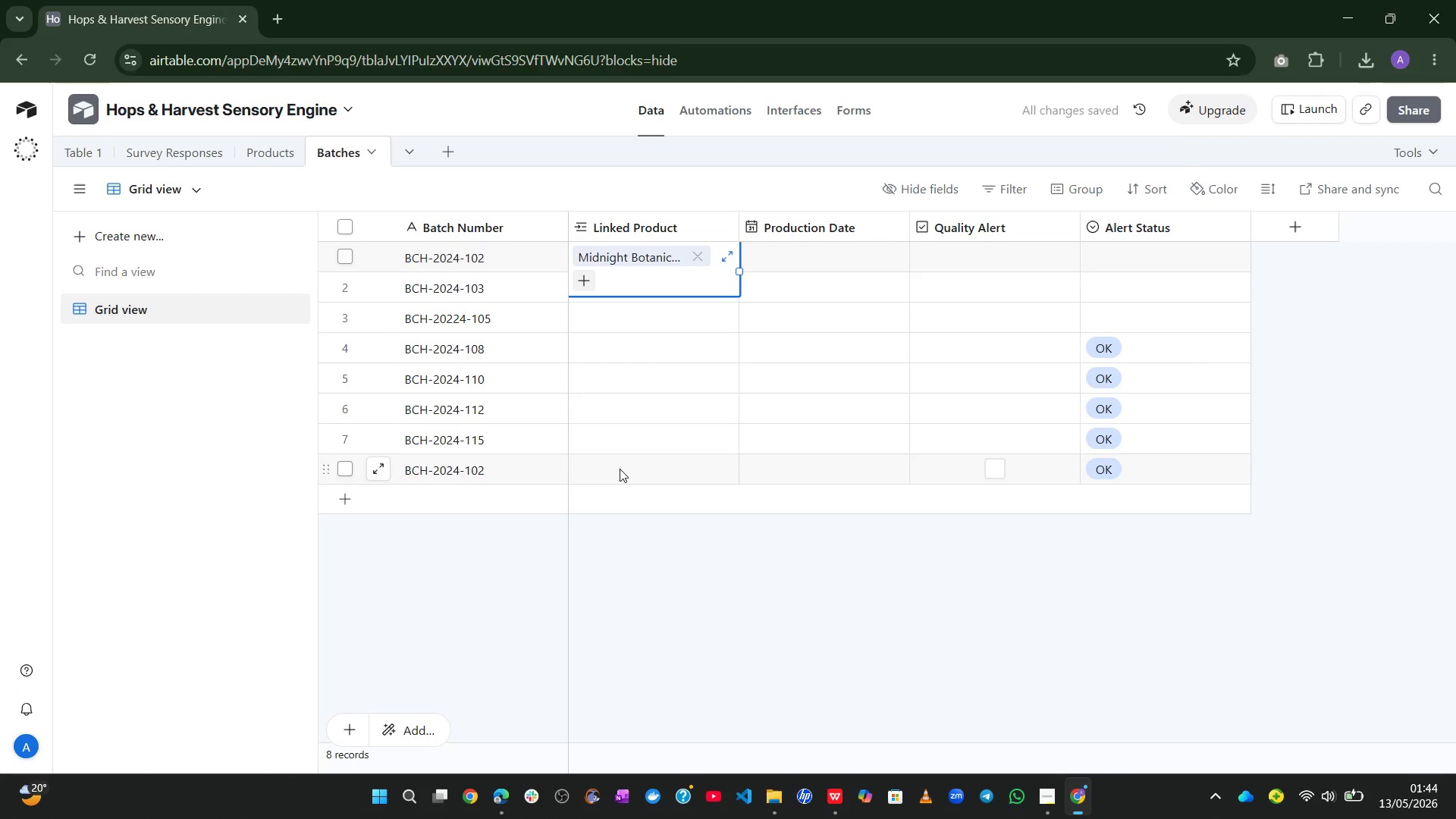 
left_click([629, 577])
 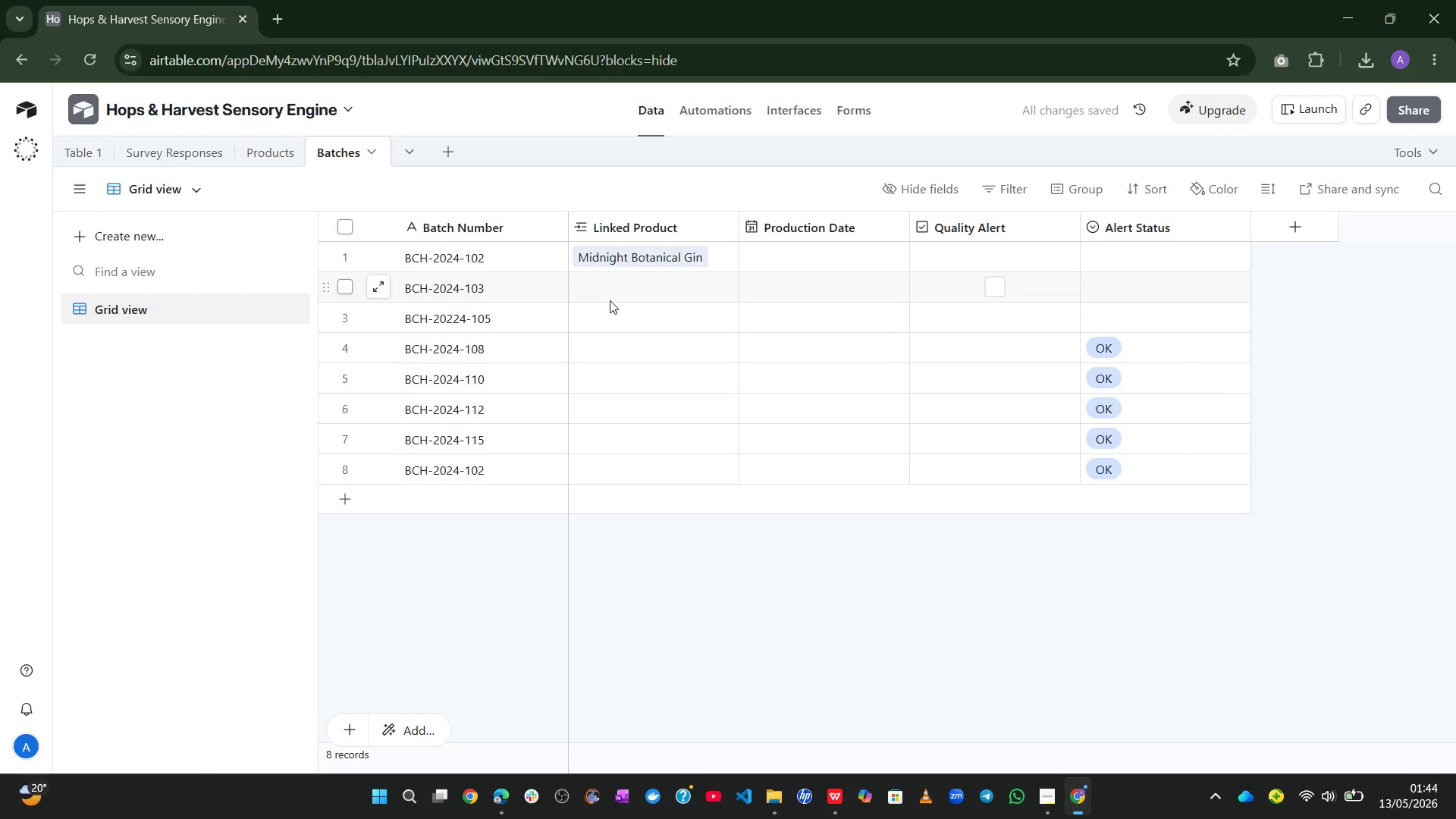 
left_click([607, 290])
 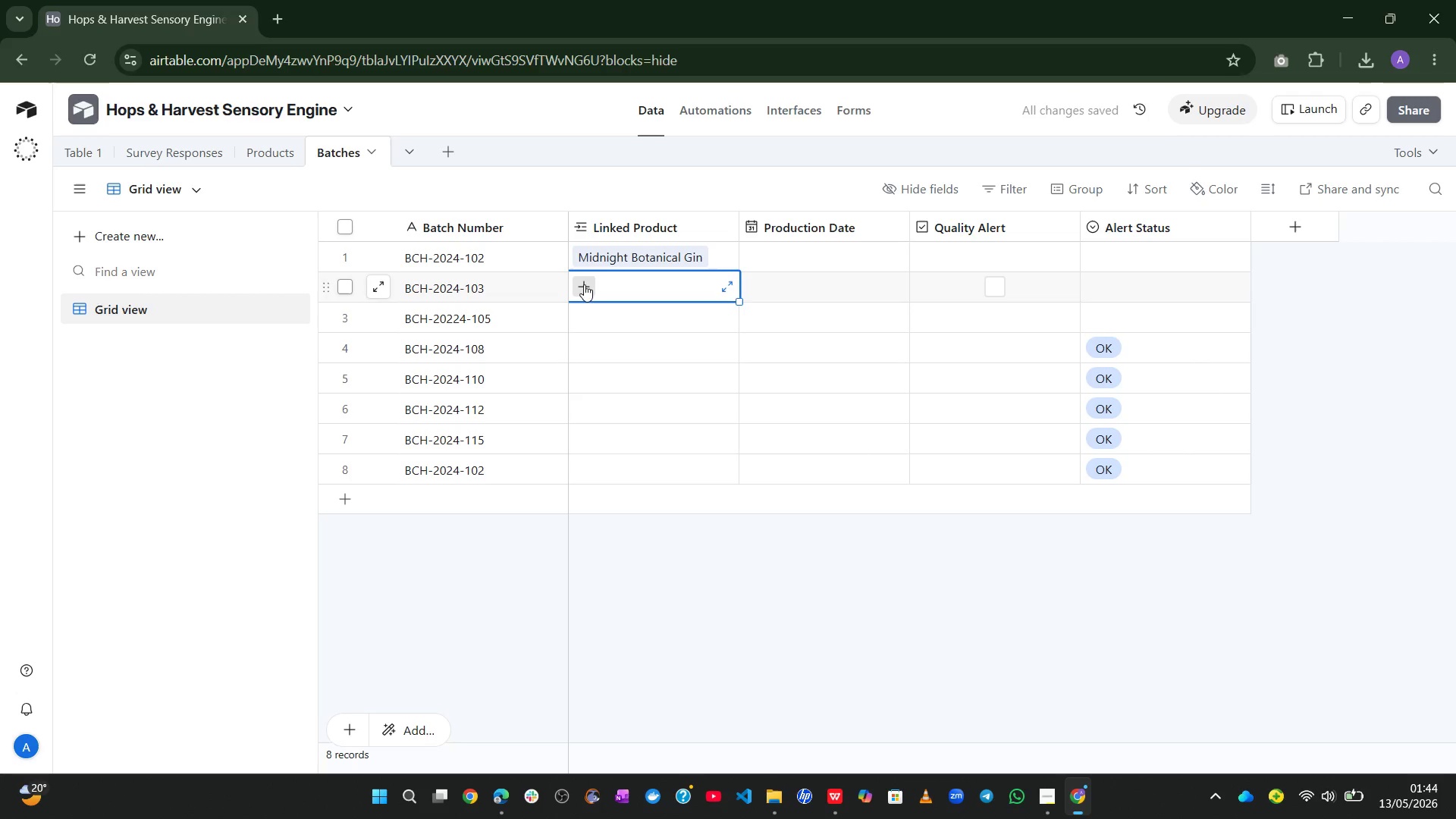 
left_click([584, 284])
 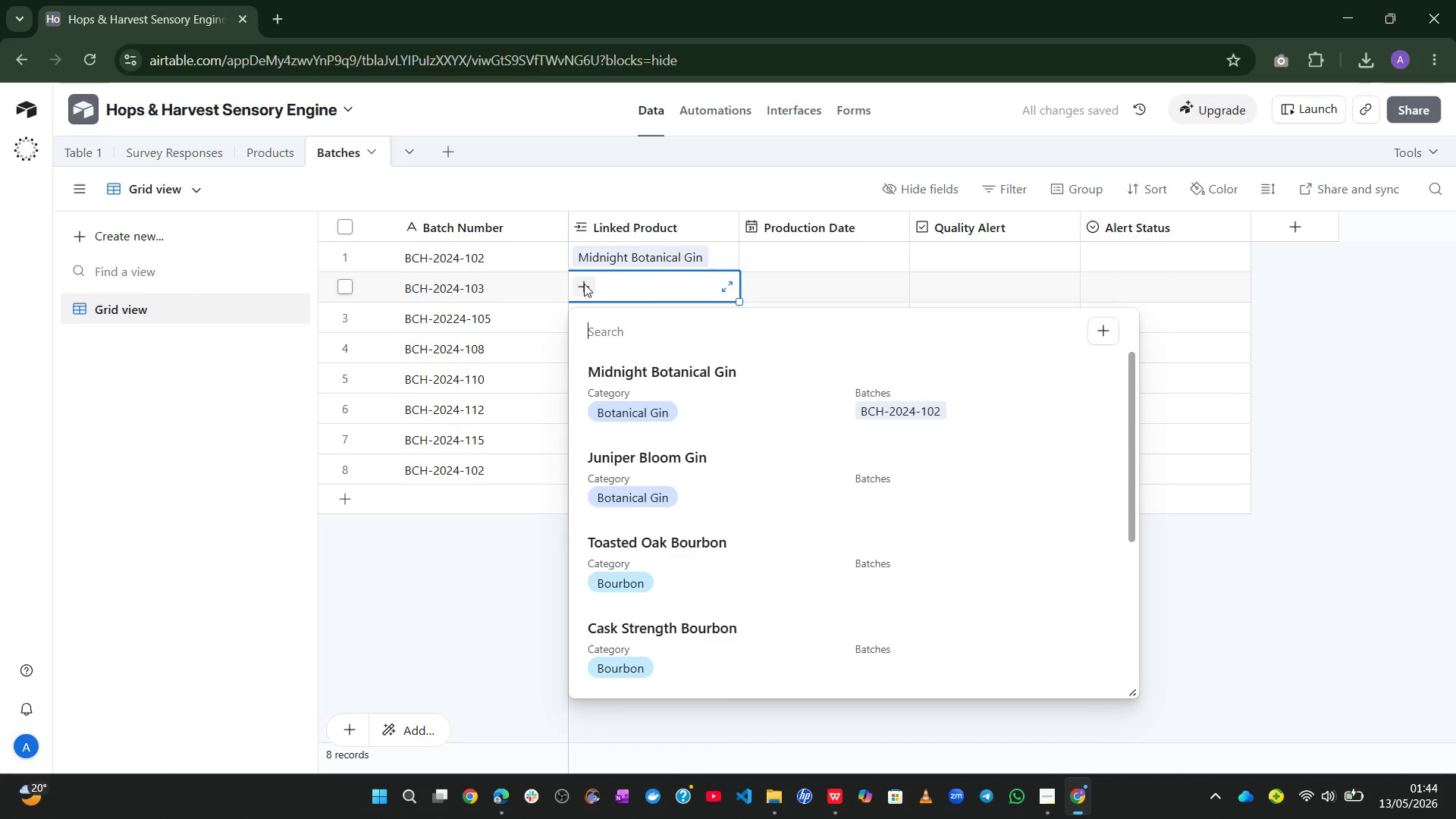 
type(JU)
 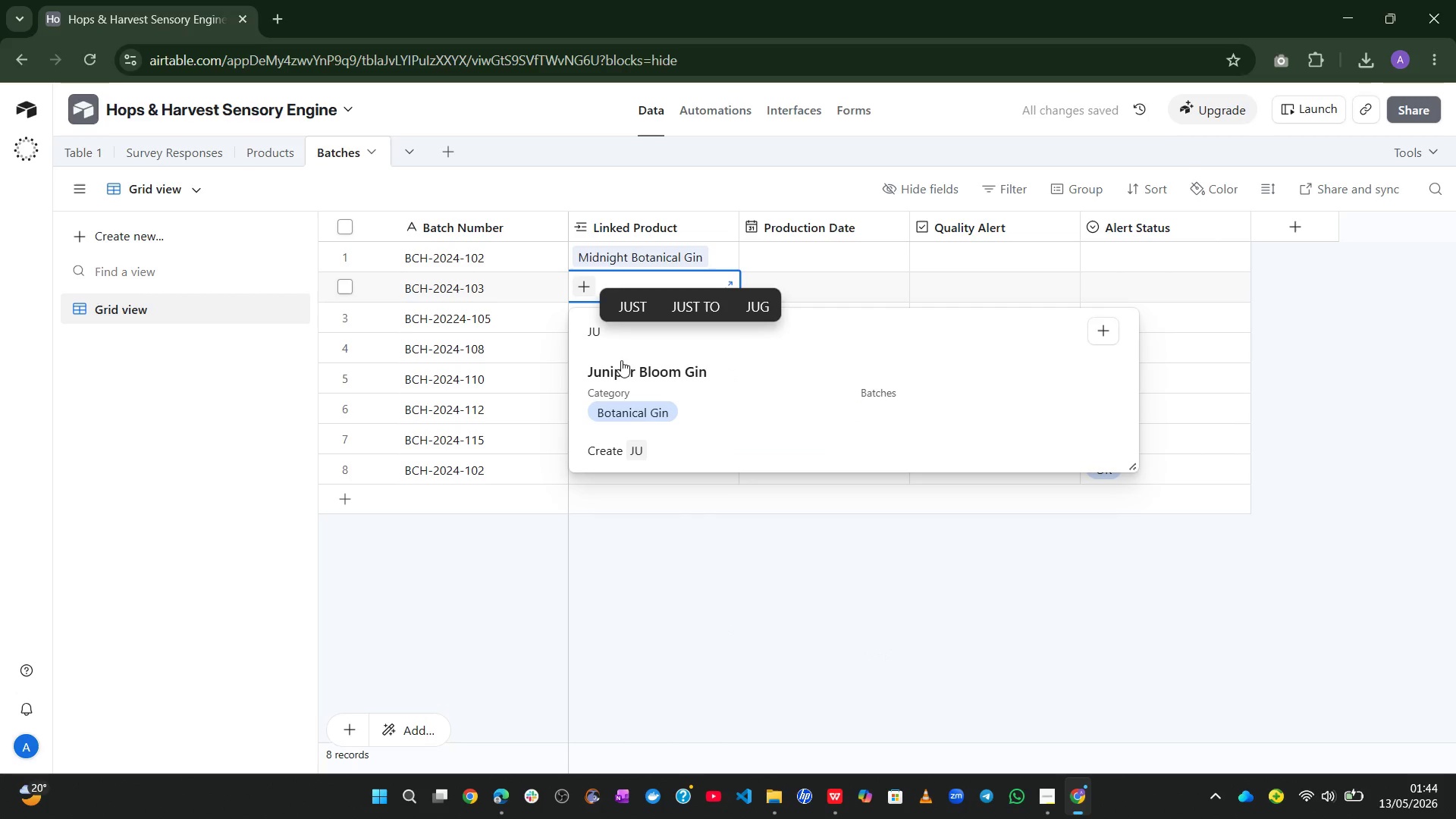 
left_click([627, 390])
 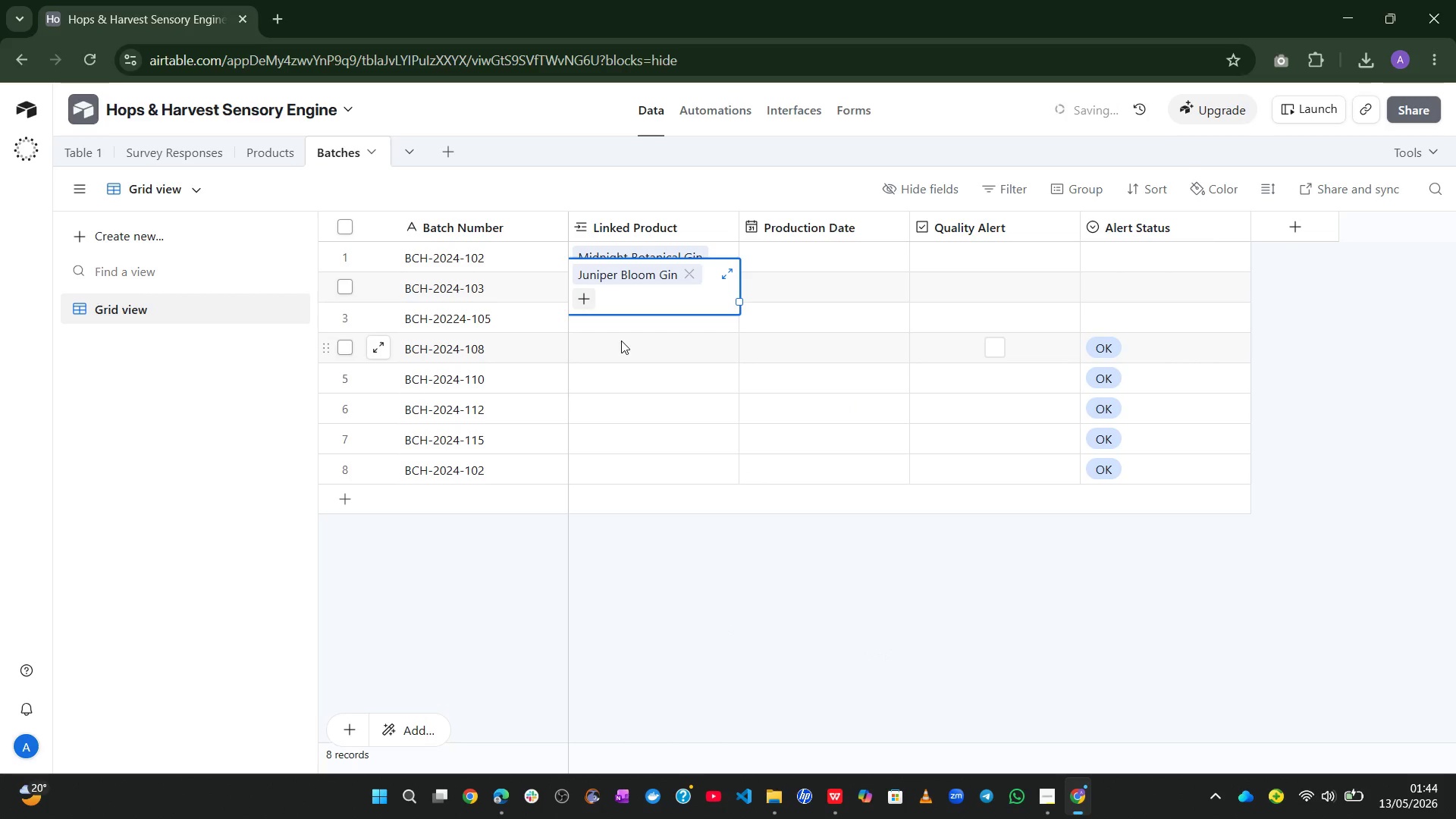 
left_click([621, 326])
 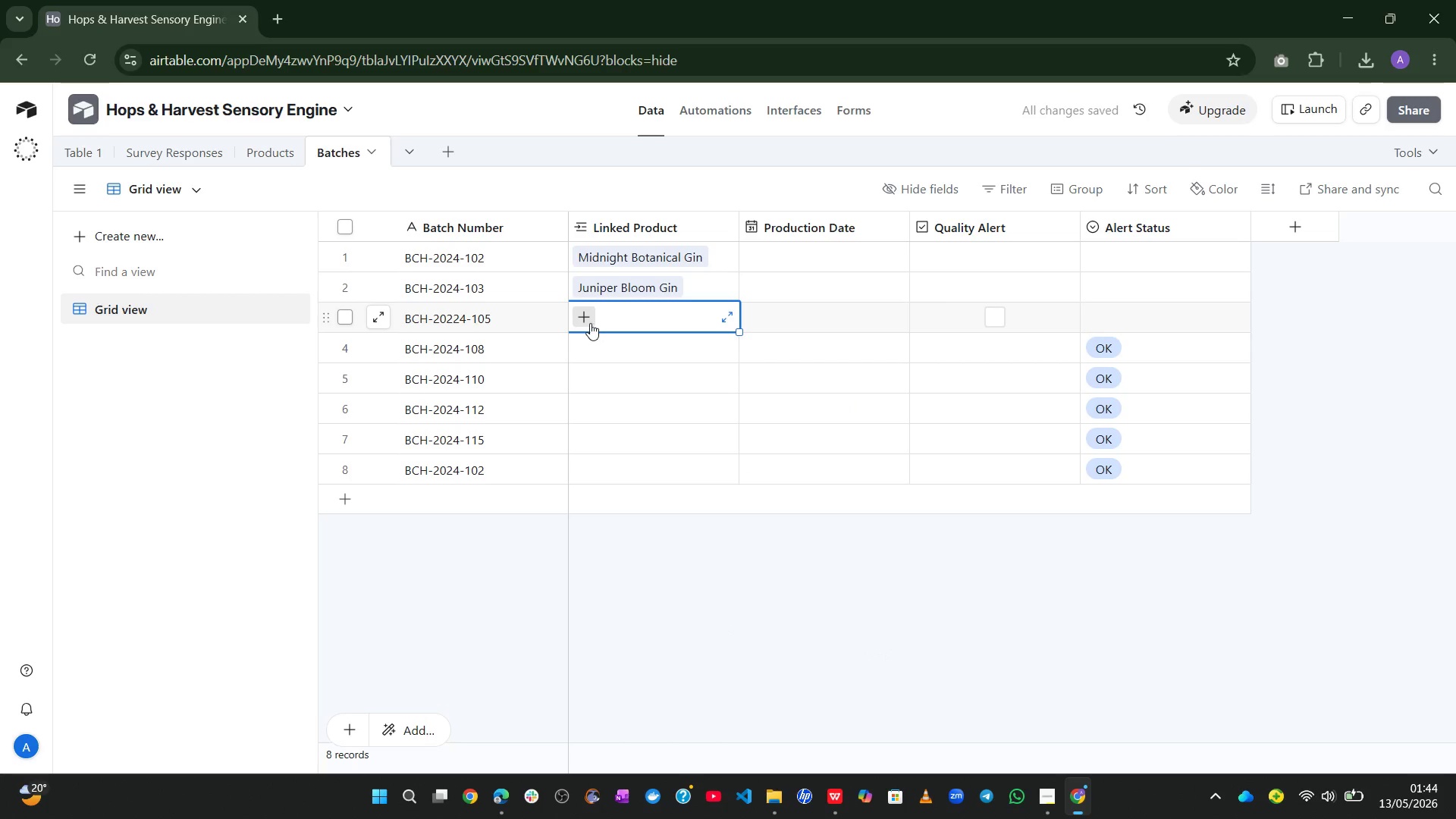 
left_click([590, 322])
 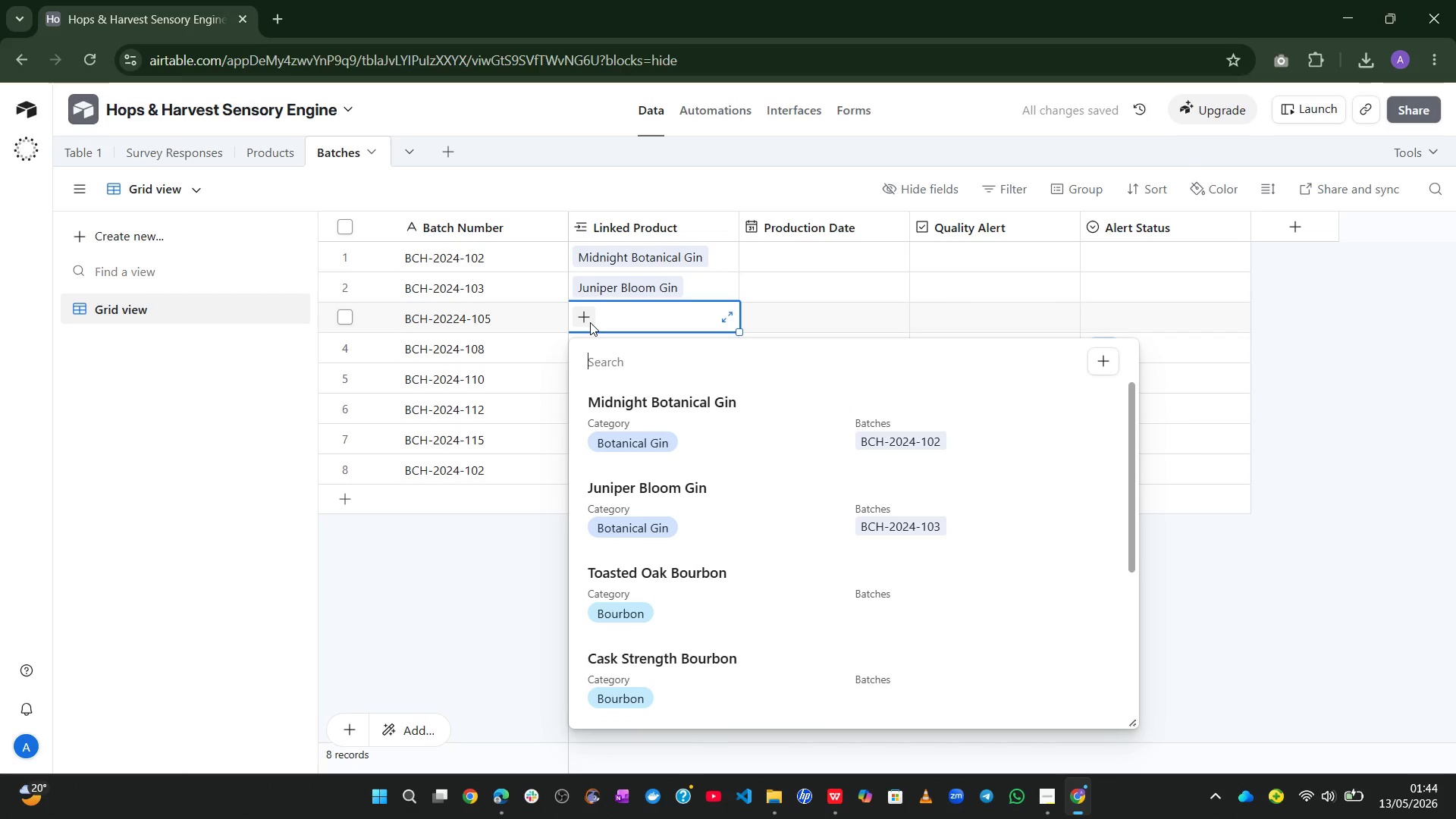 
key(T)
 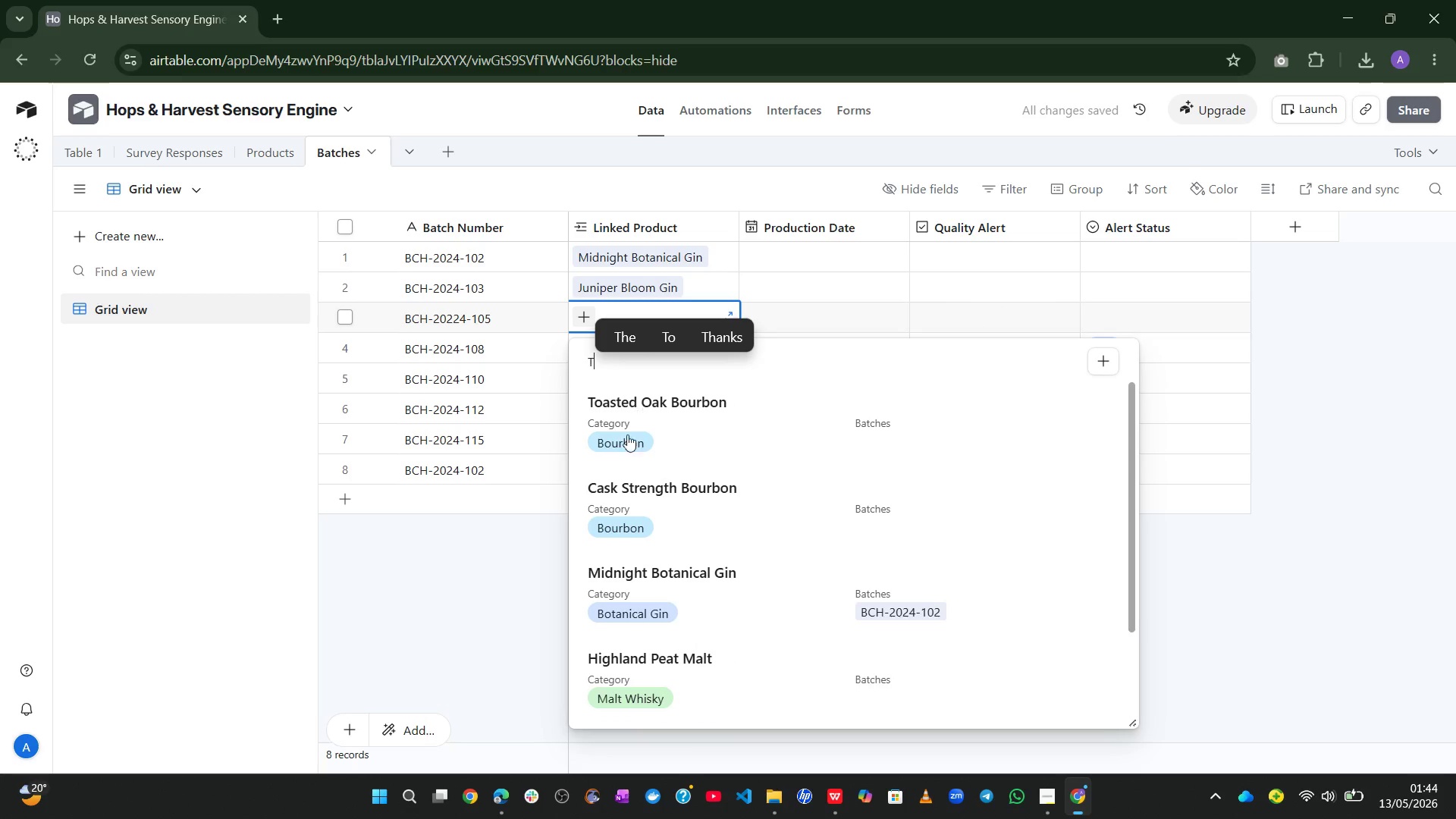 
double_click([625, 444])
 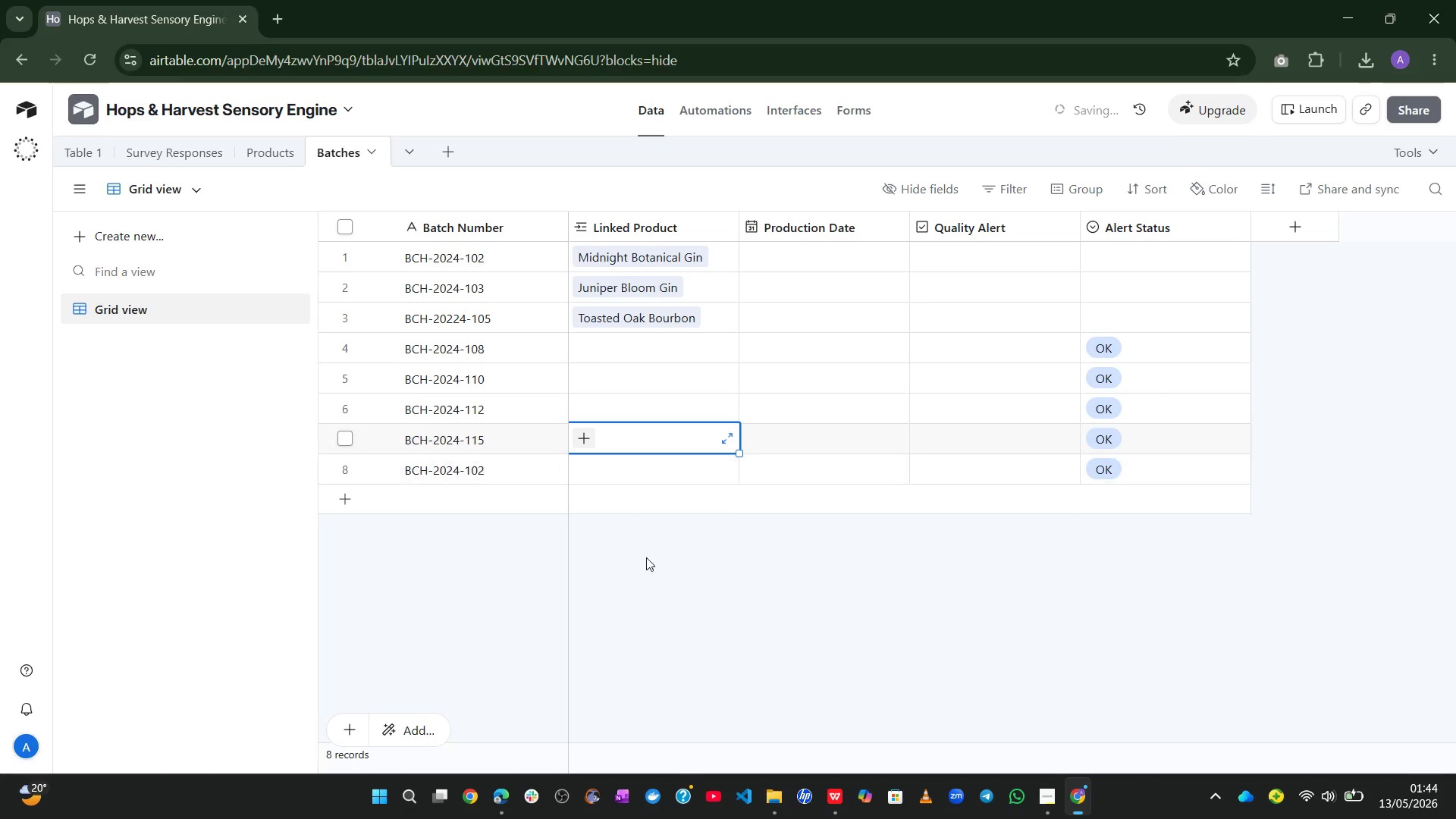 
left_click_drag(start_coordinate=[650, 572], to_coordinate=[608, 342])
 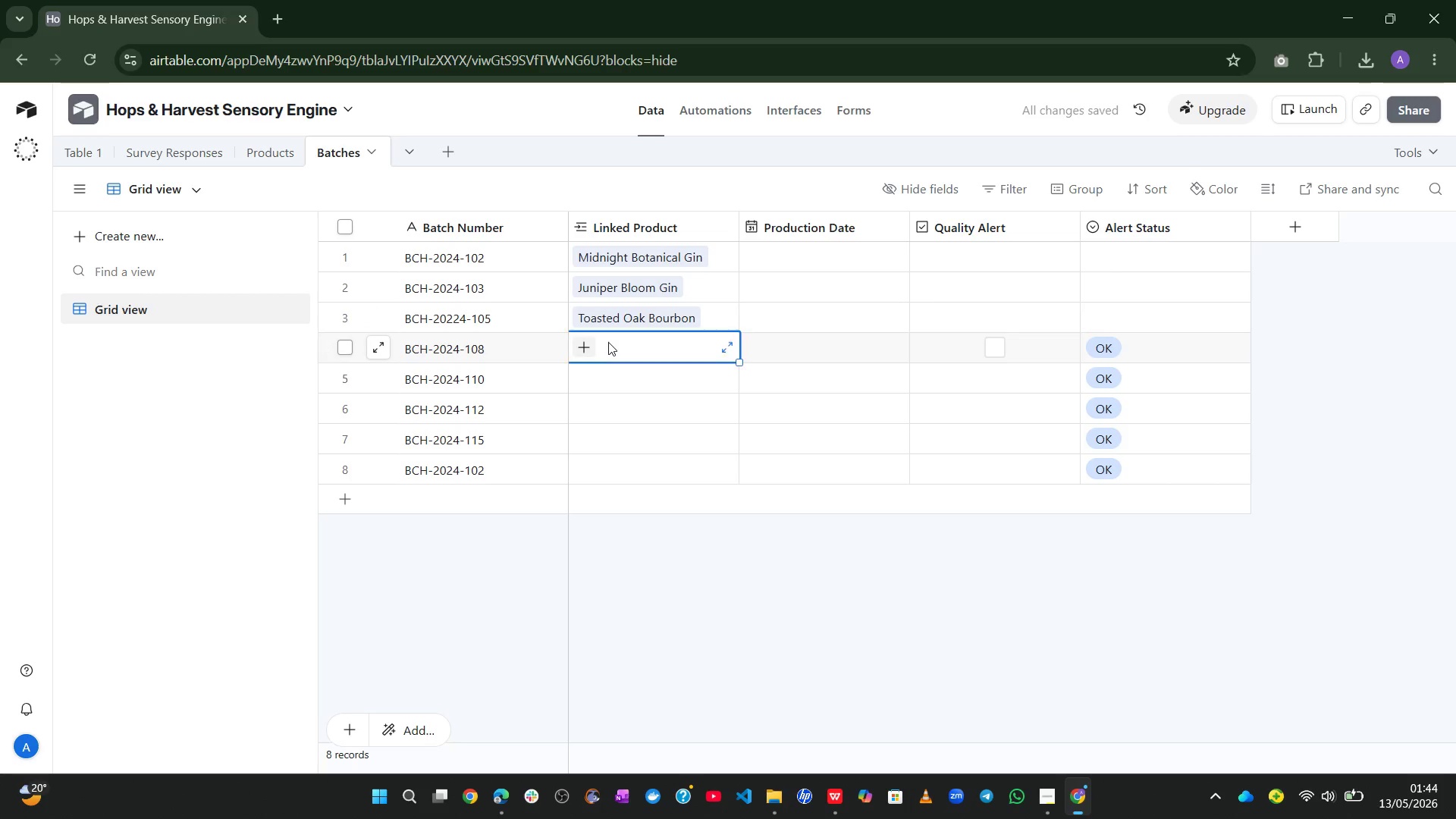 
left_click_drag(start_coordinate=[608, 342], to_coordinate=[587, 345])
 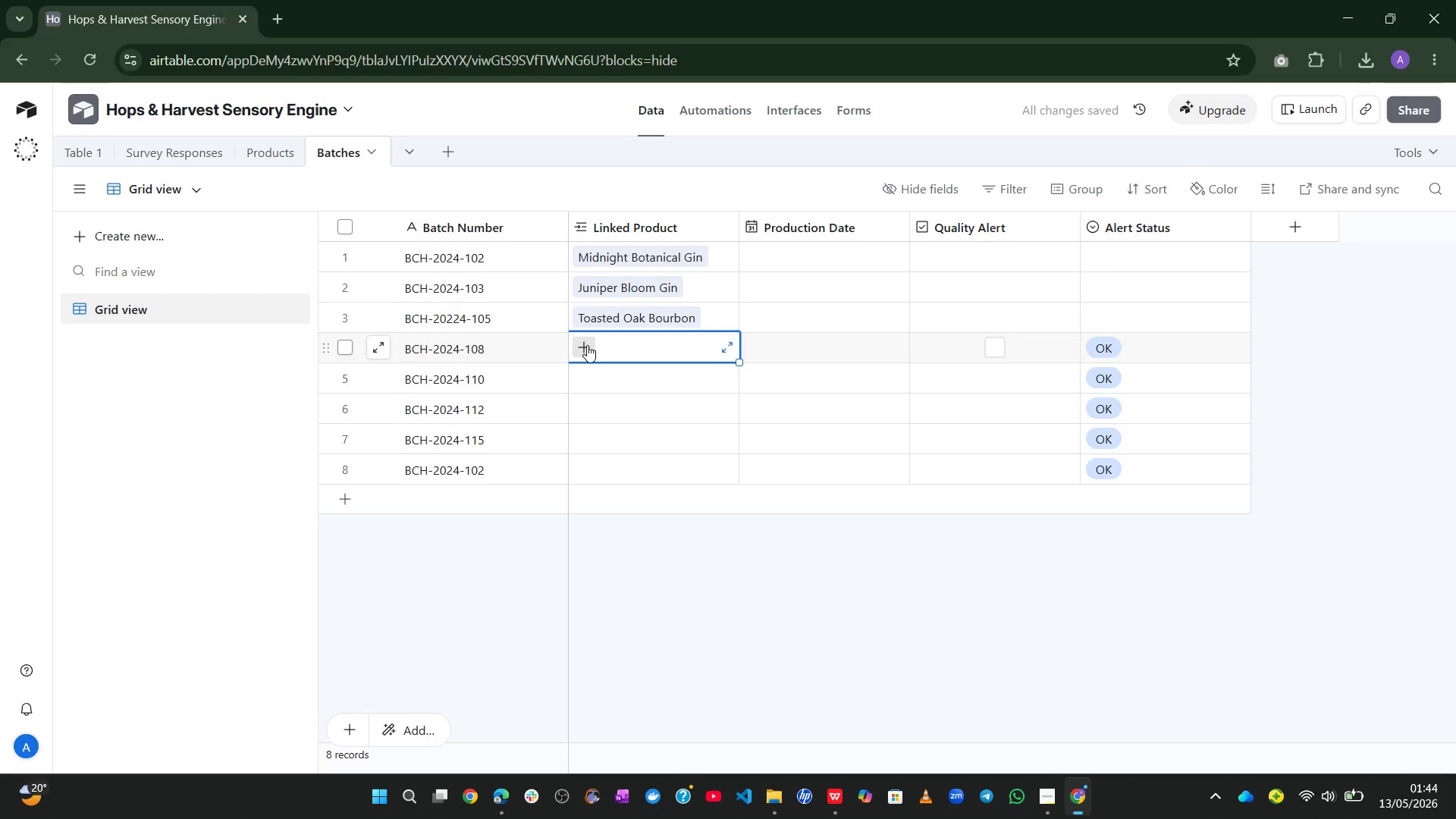 
left_click([587, 345])
 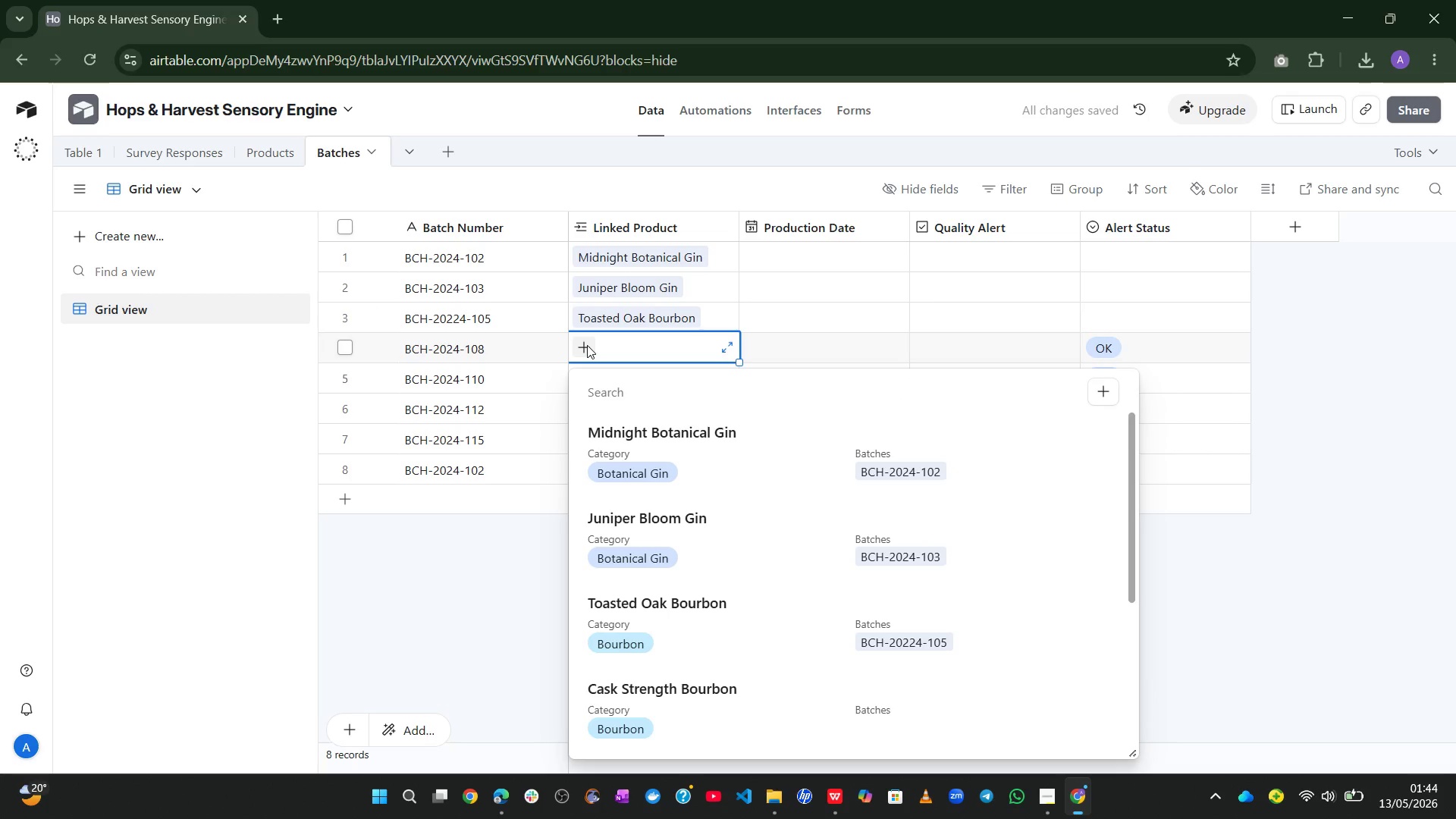 
type(SPI)
 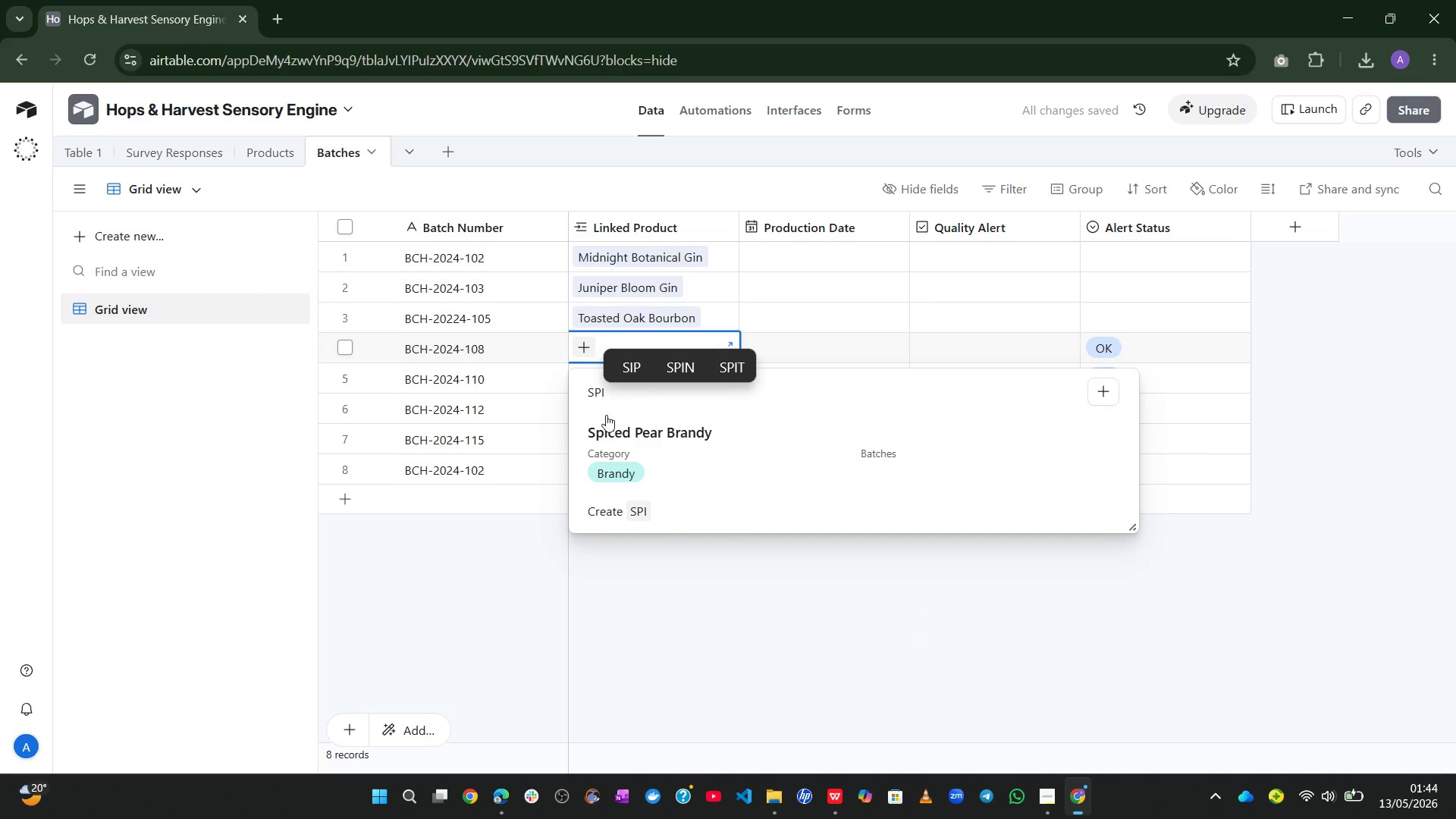 
left_click([616, 453])
 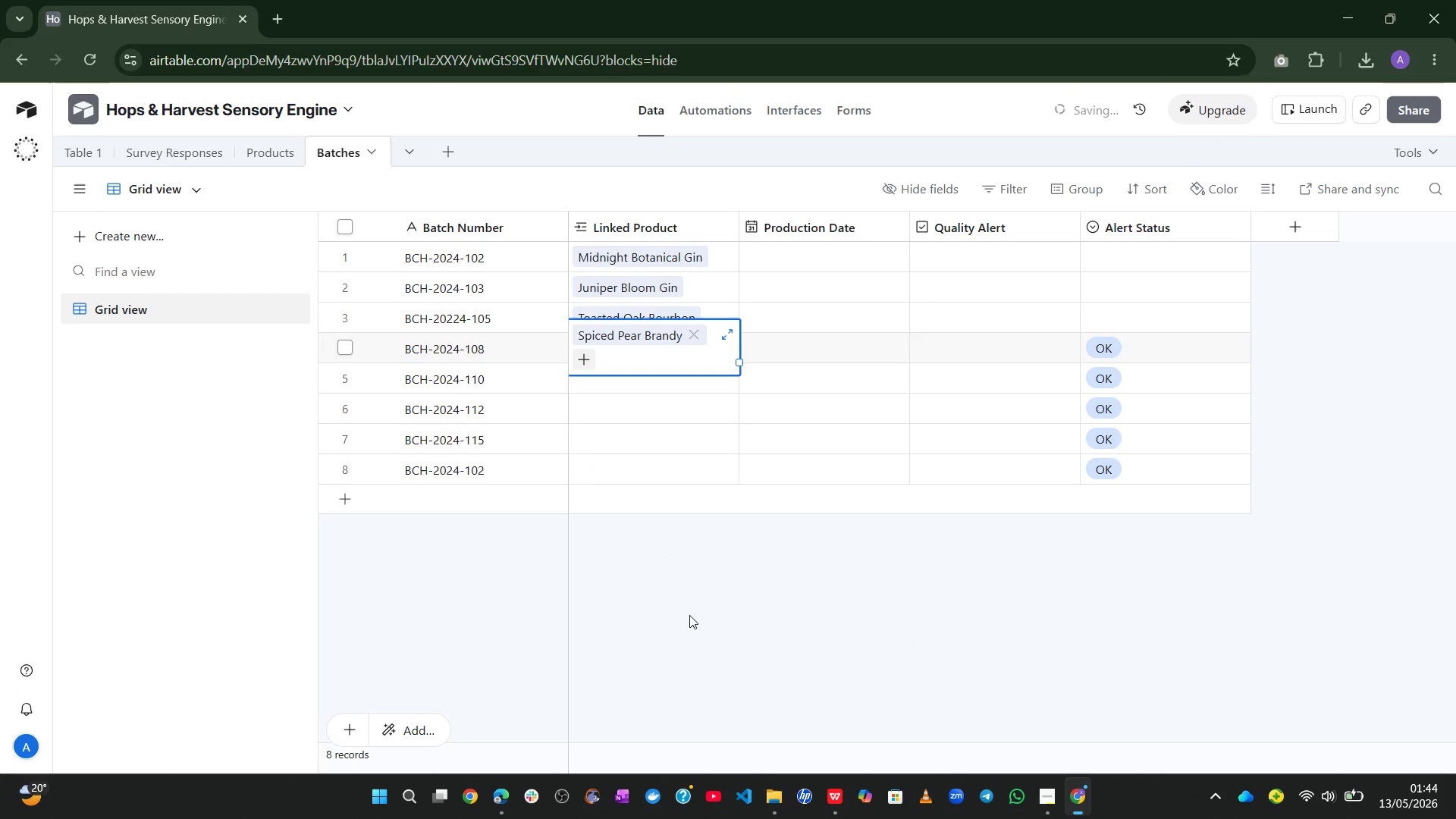 
left_click_drag(start_coordinate=[690, 616], to_coordinate=[607, 376])
 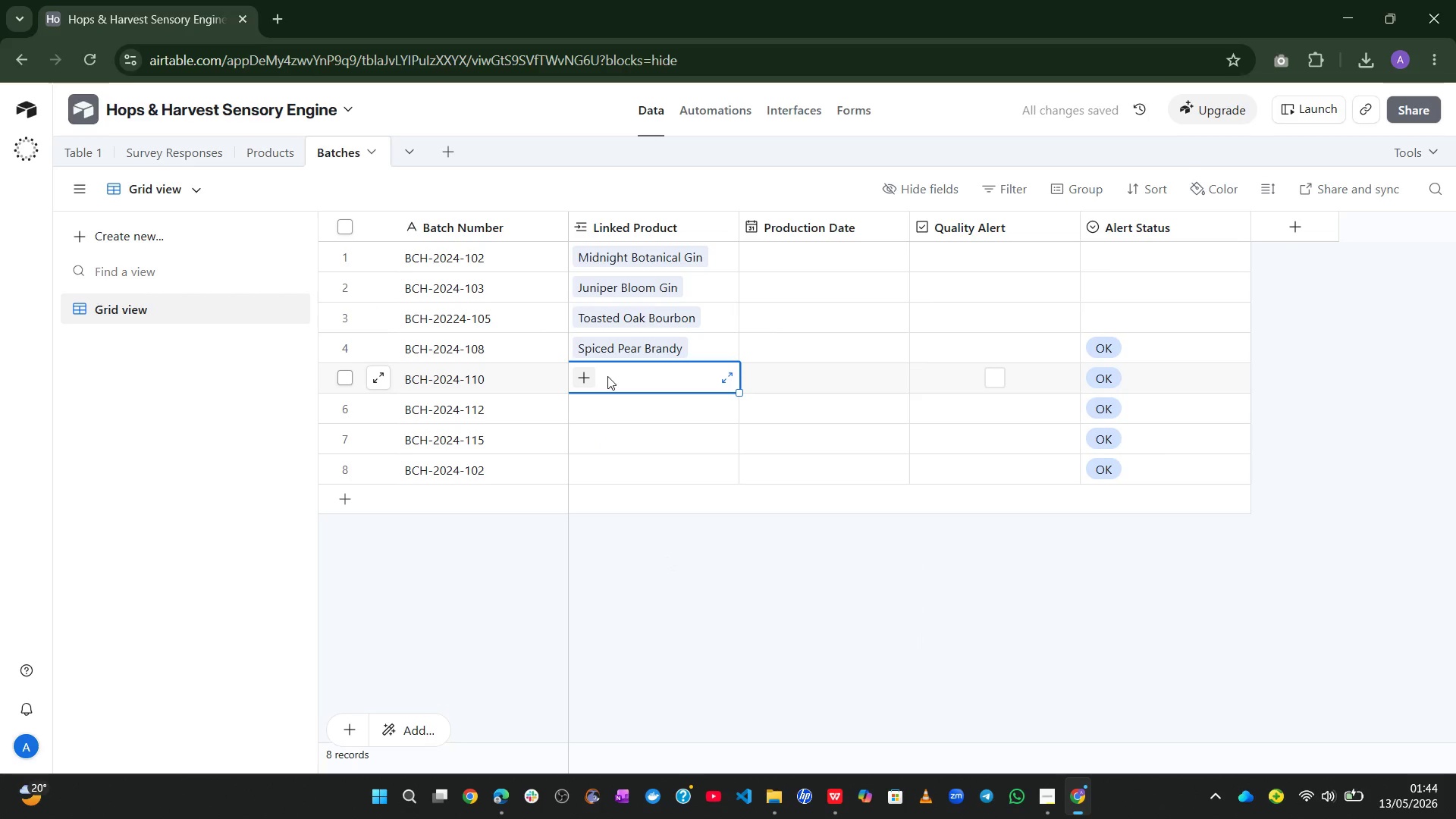 
left_click_drag(start_coordinate=[607, 376], to_coordinate=[585, 376])
 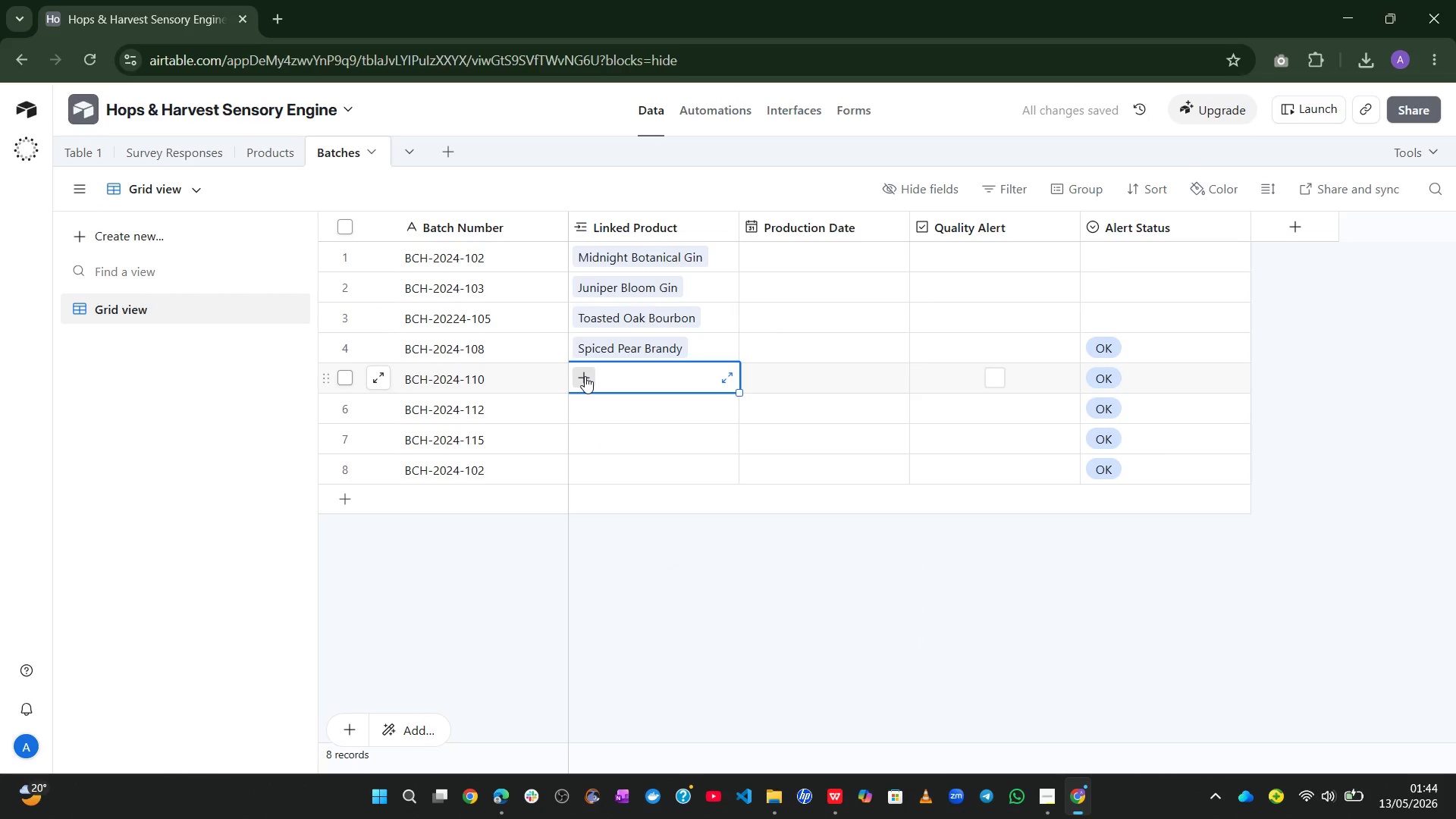 
left_click([585, 376])
 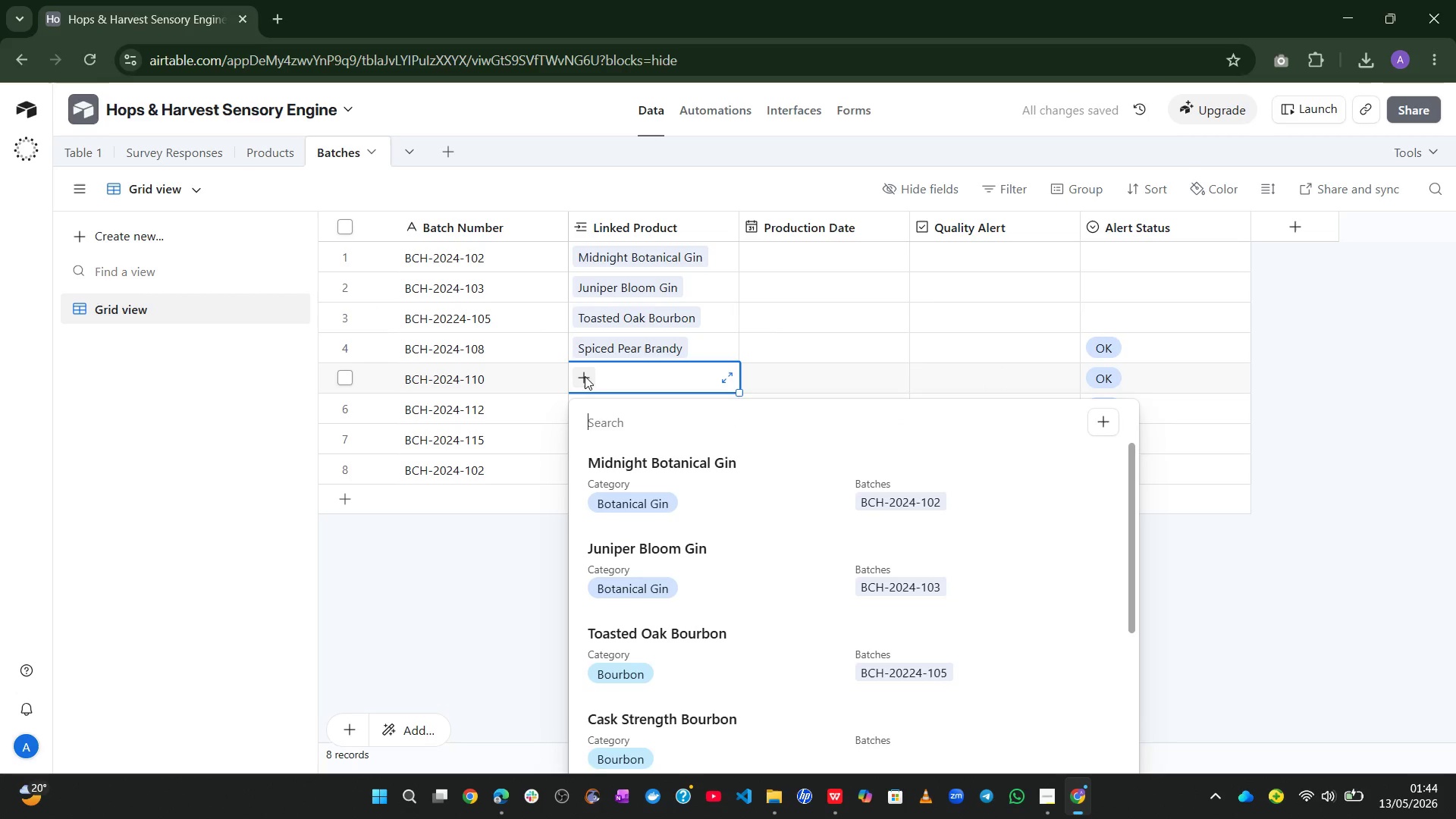 
type(HI)
 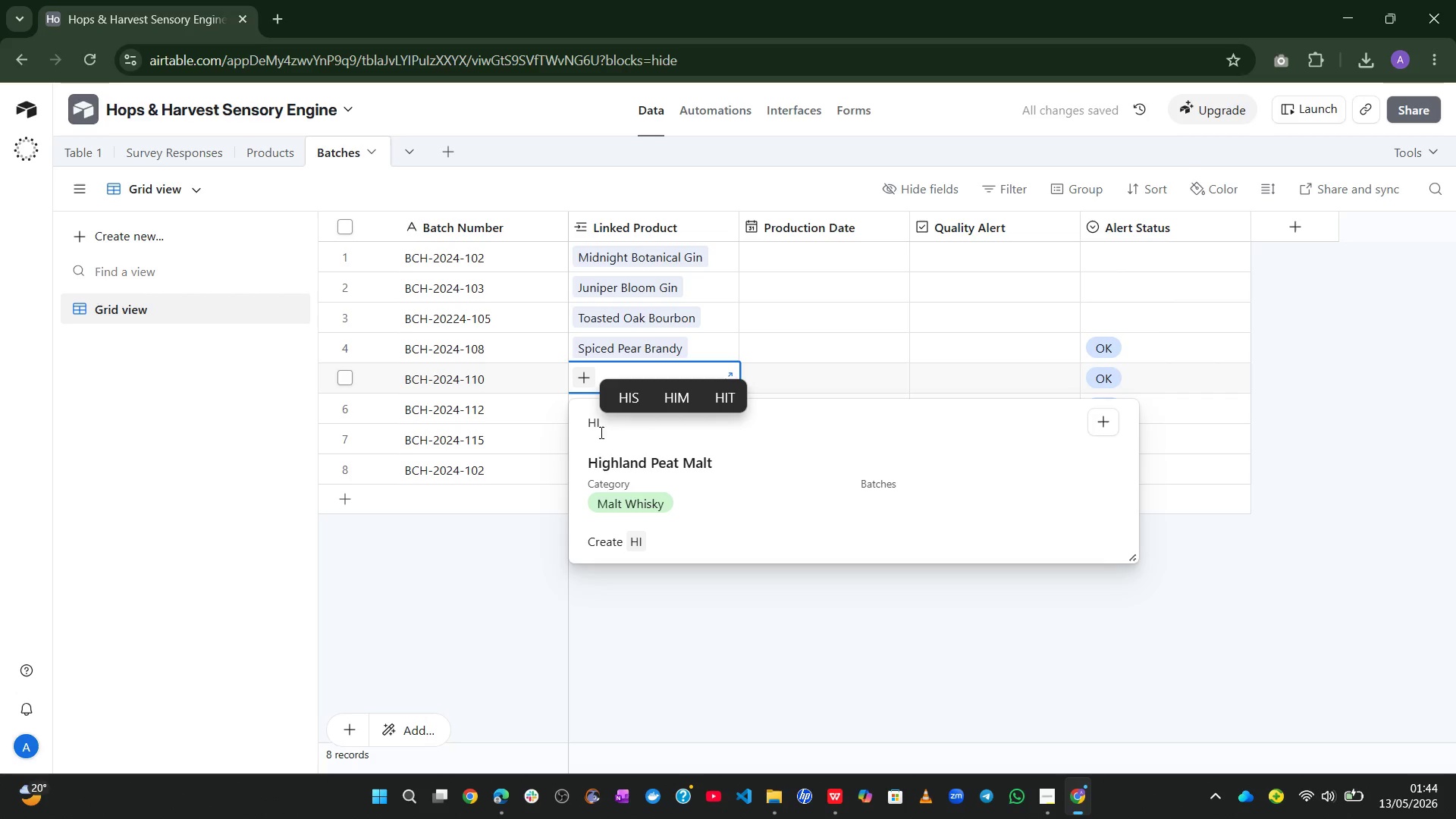 
left_click([620, 479])
 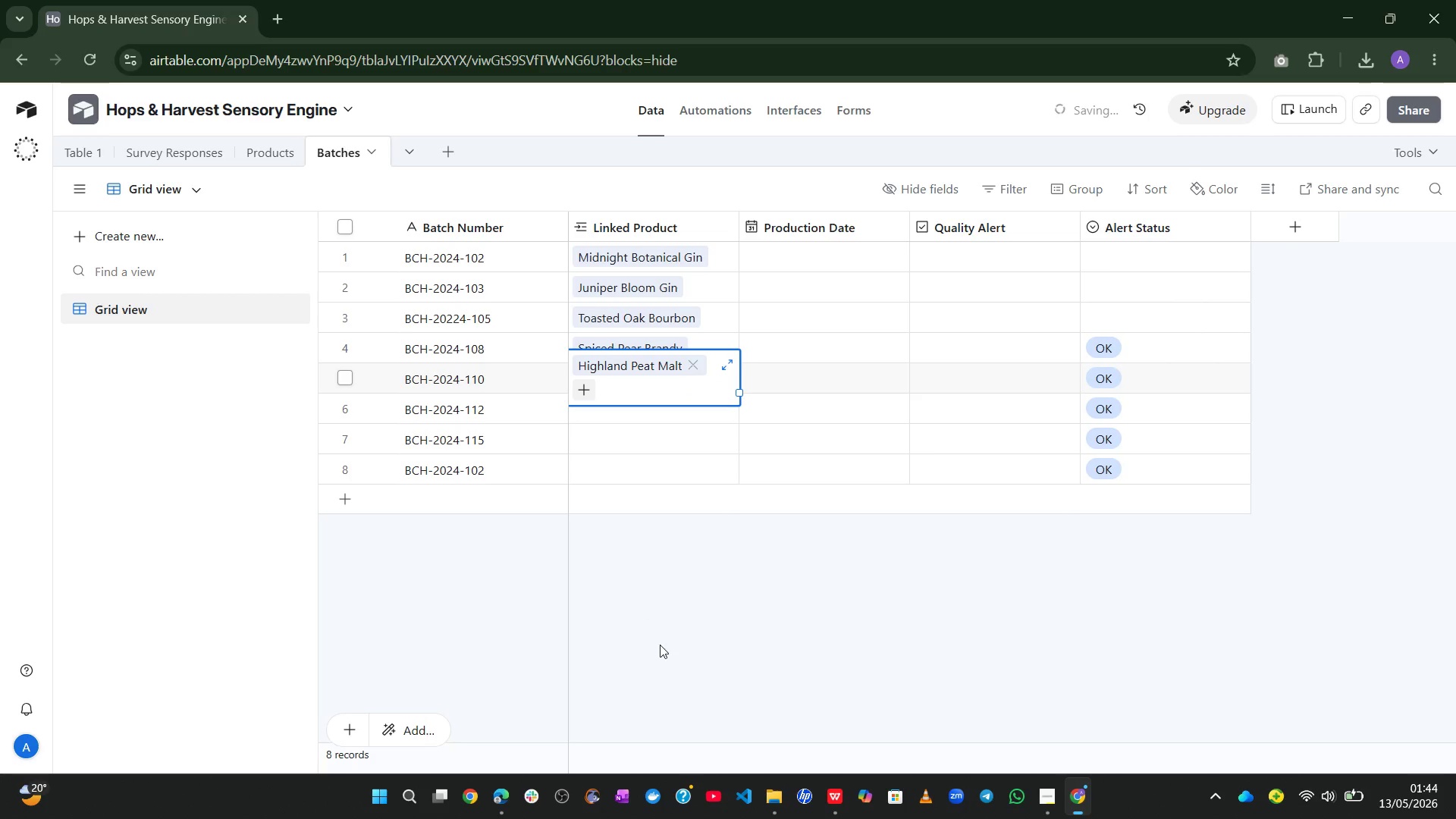 
left_click_drag(start_coordinate=[660, 645], to_coordinate=[586, 403])
 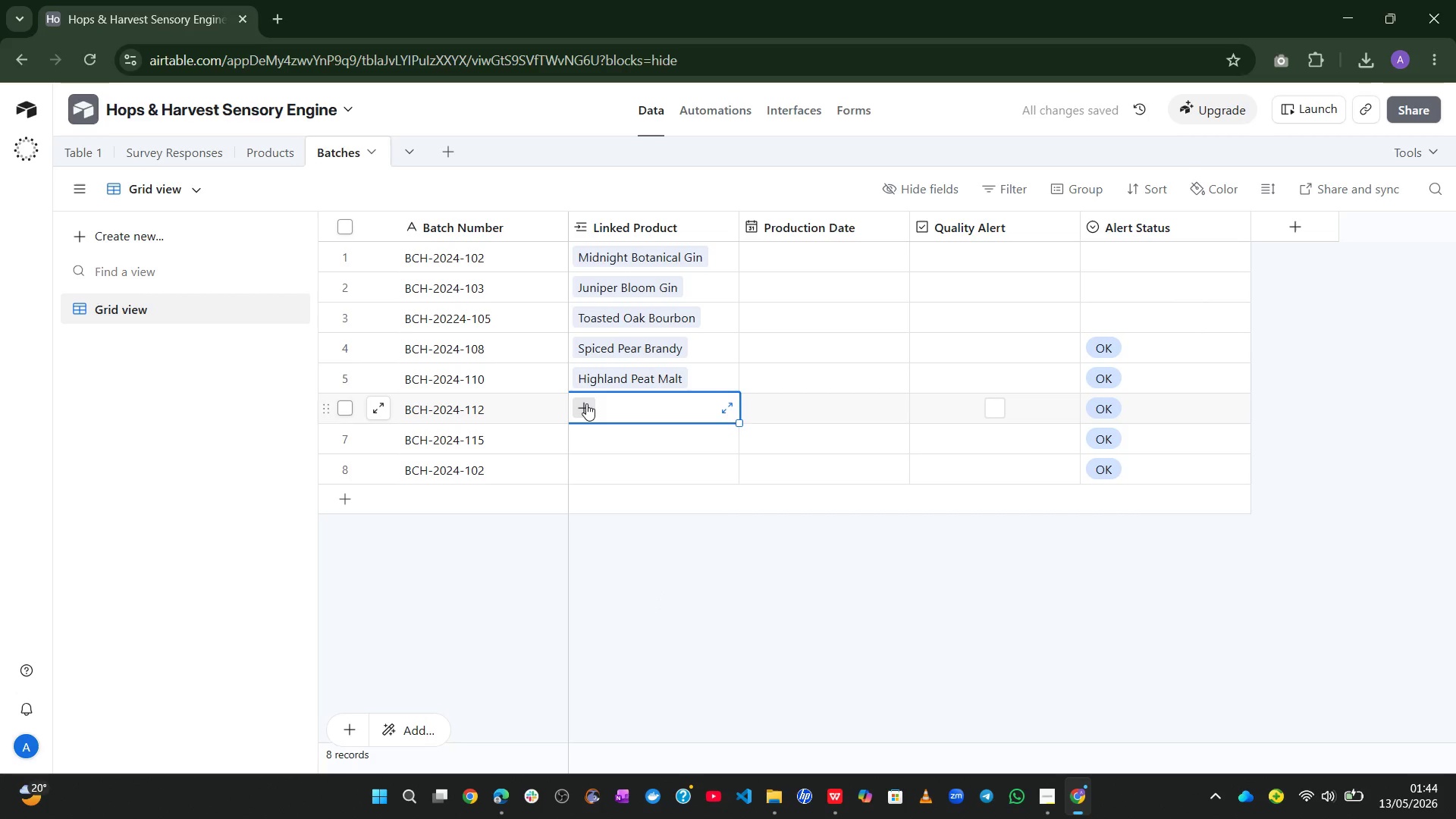 
double_click([586, 403])
 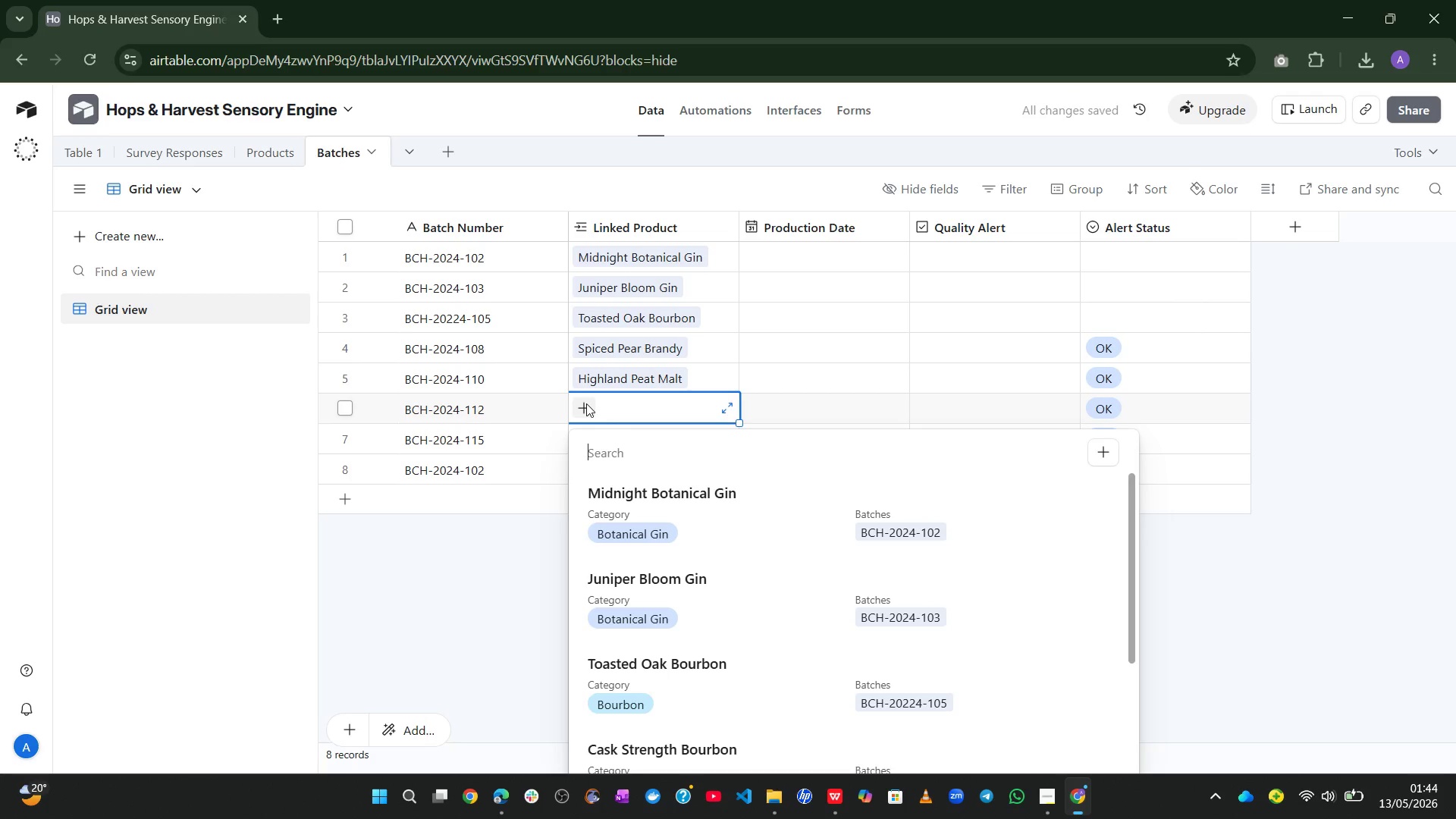 
type(RYE)
 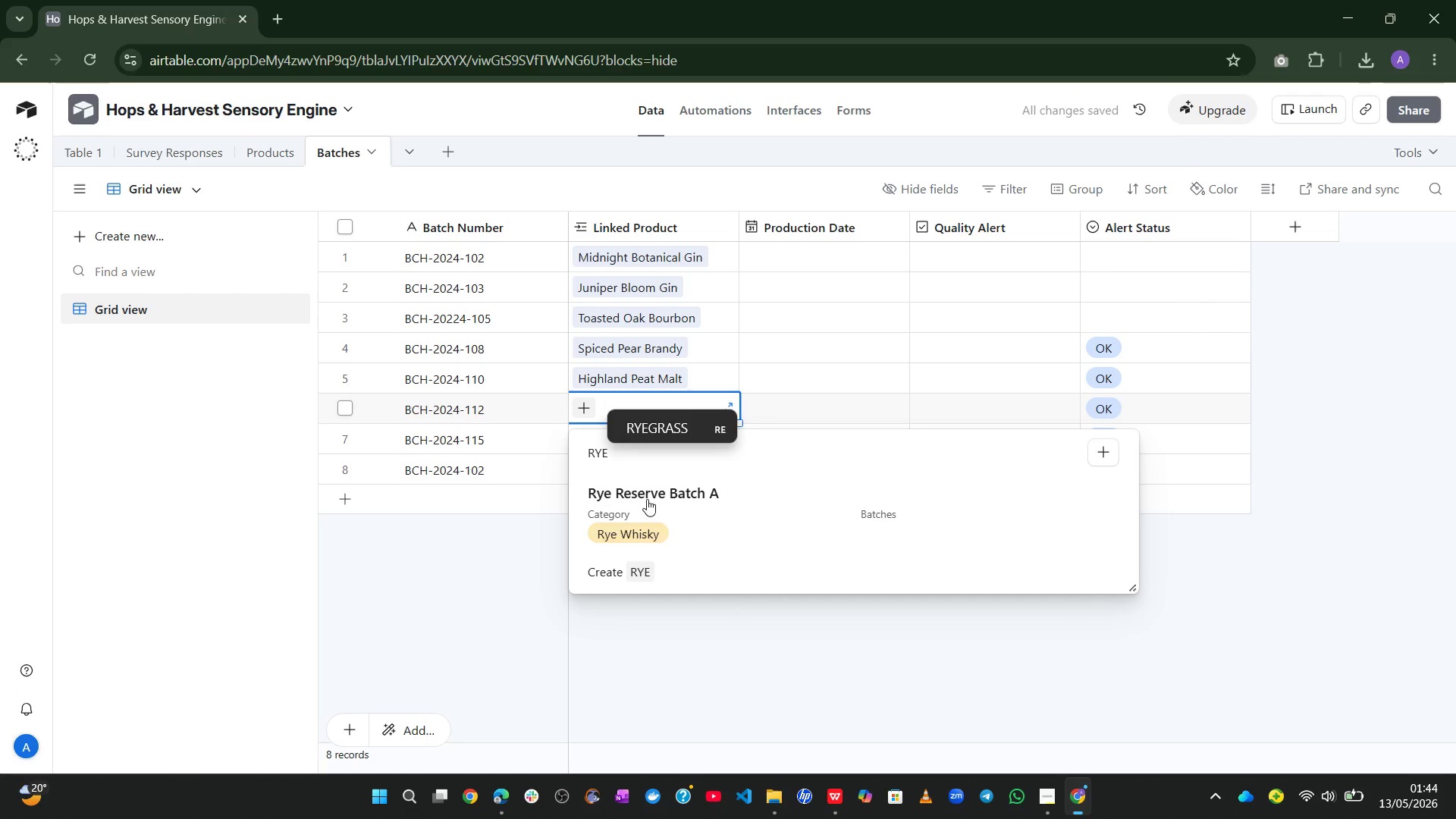 
left_click([654, 513])
 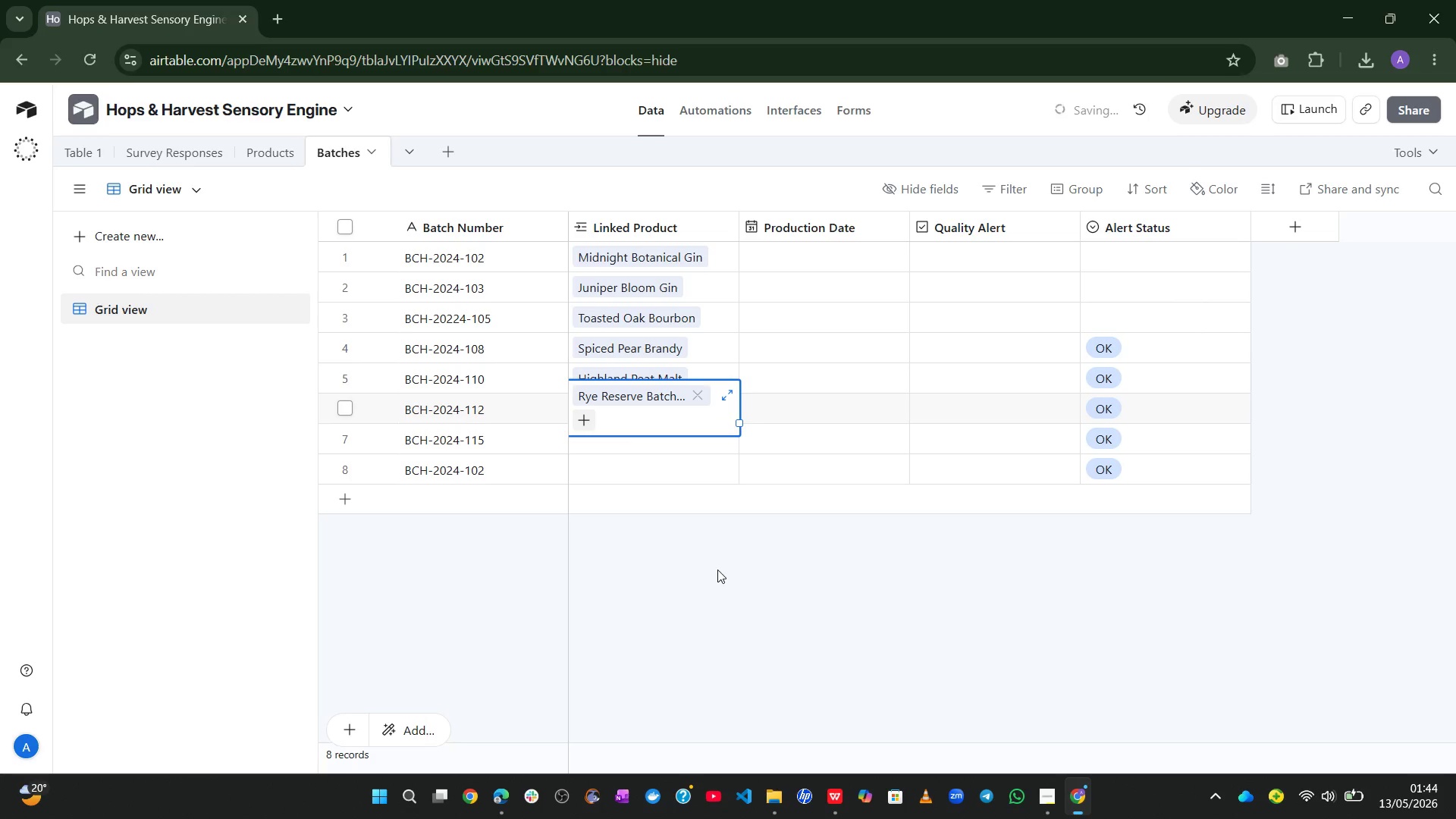 
left_click([718, 570])
 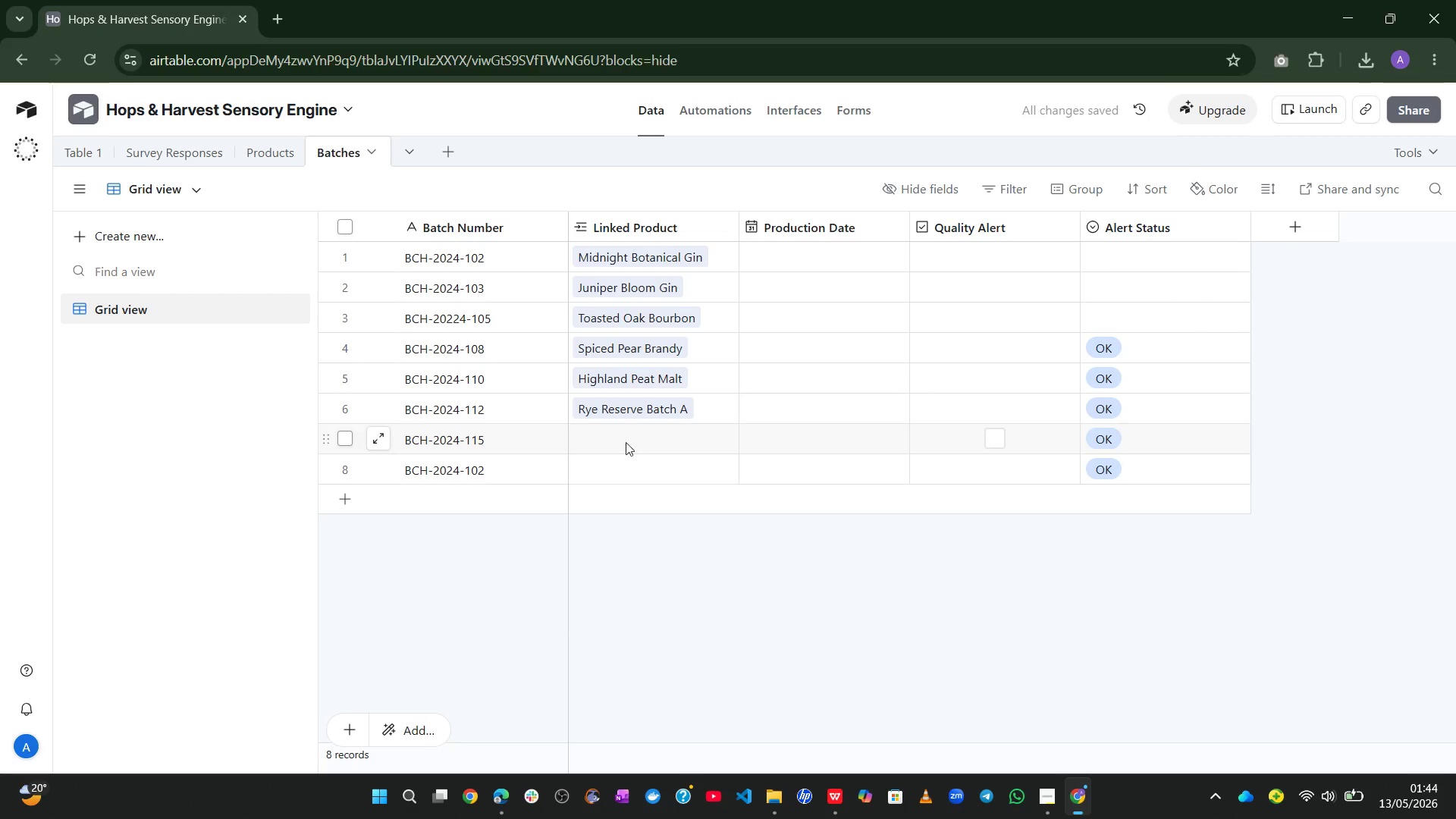 
left_click_drag(start_coordinate=[622, 438], to_coordinate=[576, 435])
 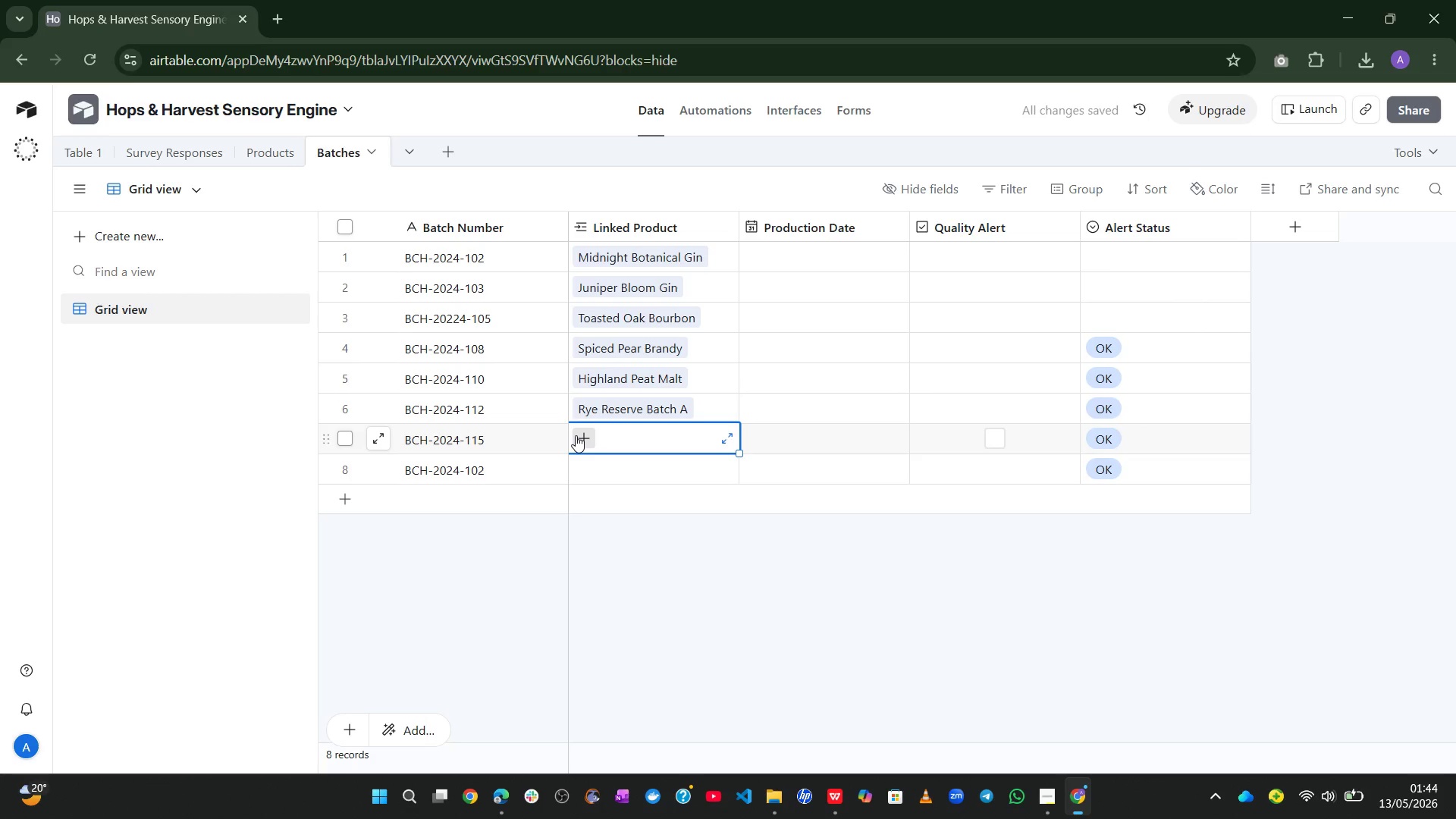 
left_click([576, 435])
 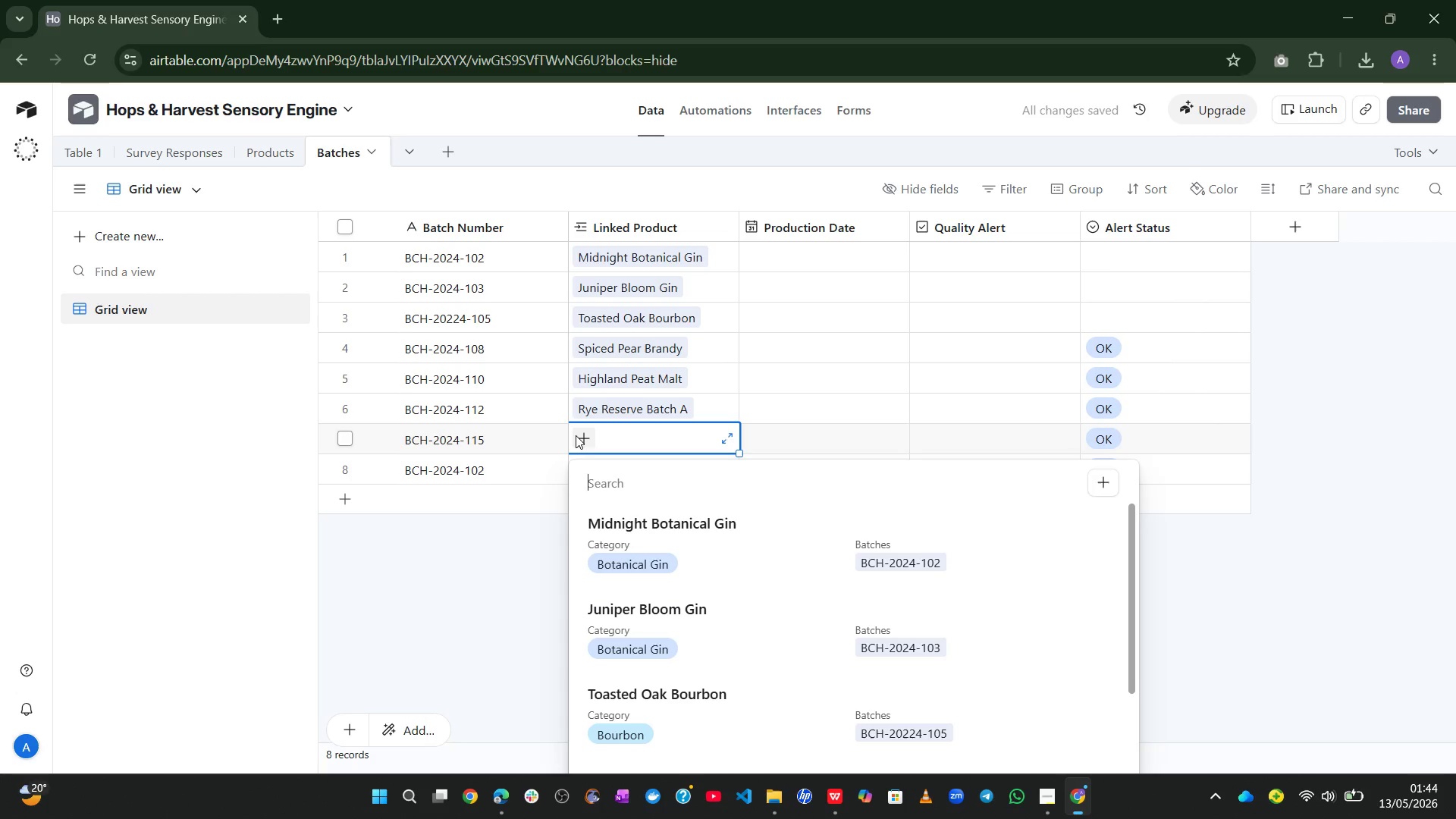 
wait(5.09)
 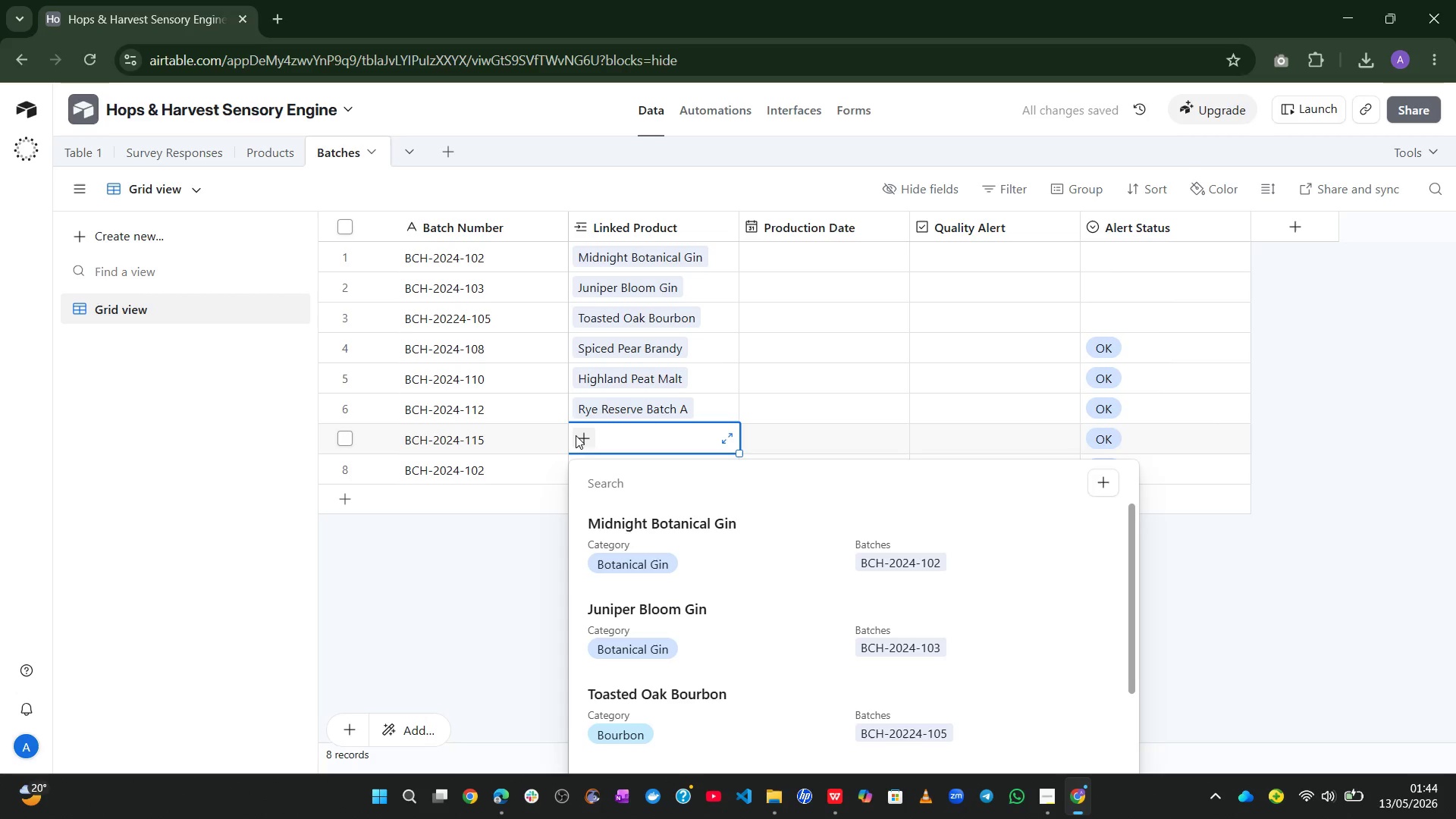 
key(C)
 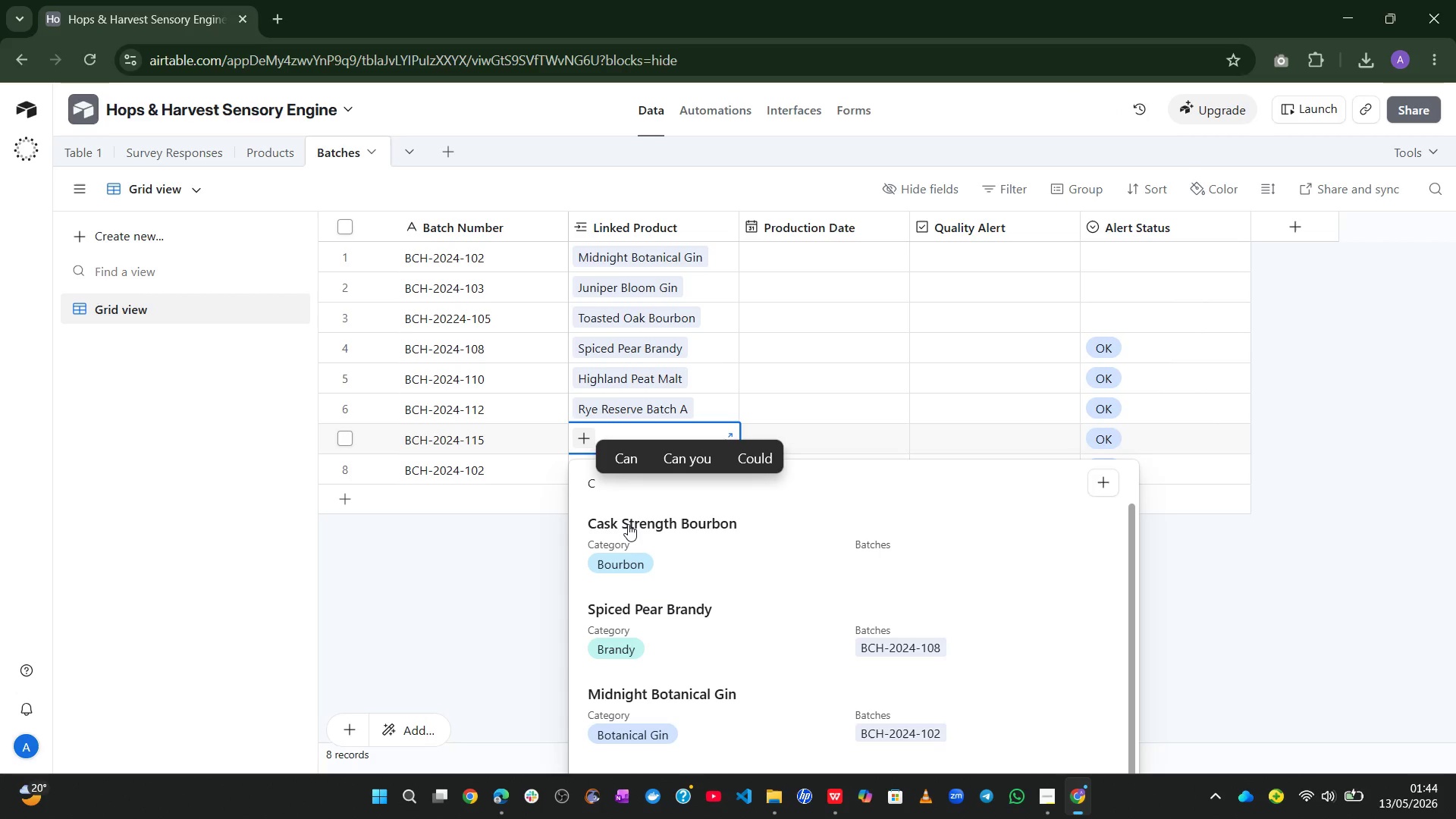 
left_click([628, 524])
 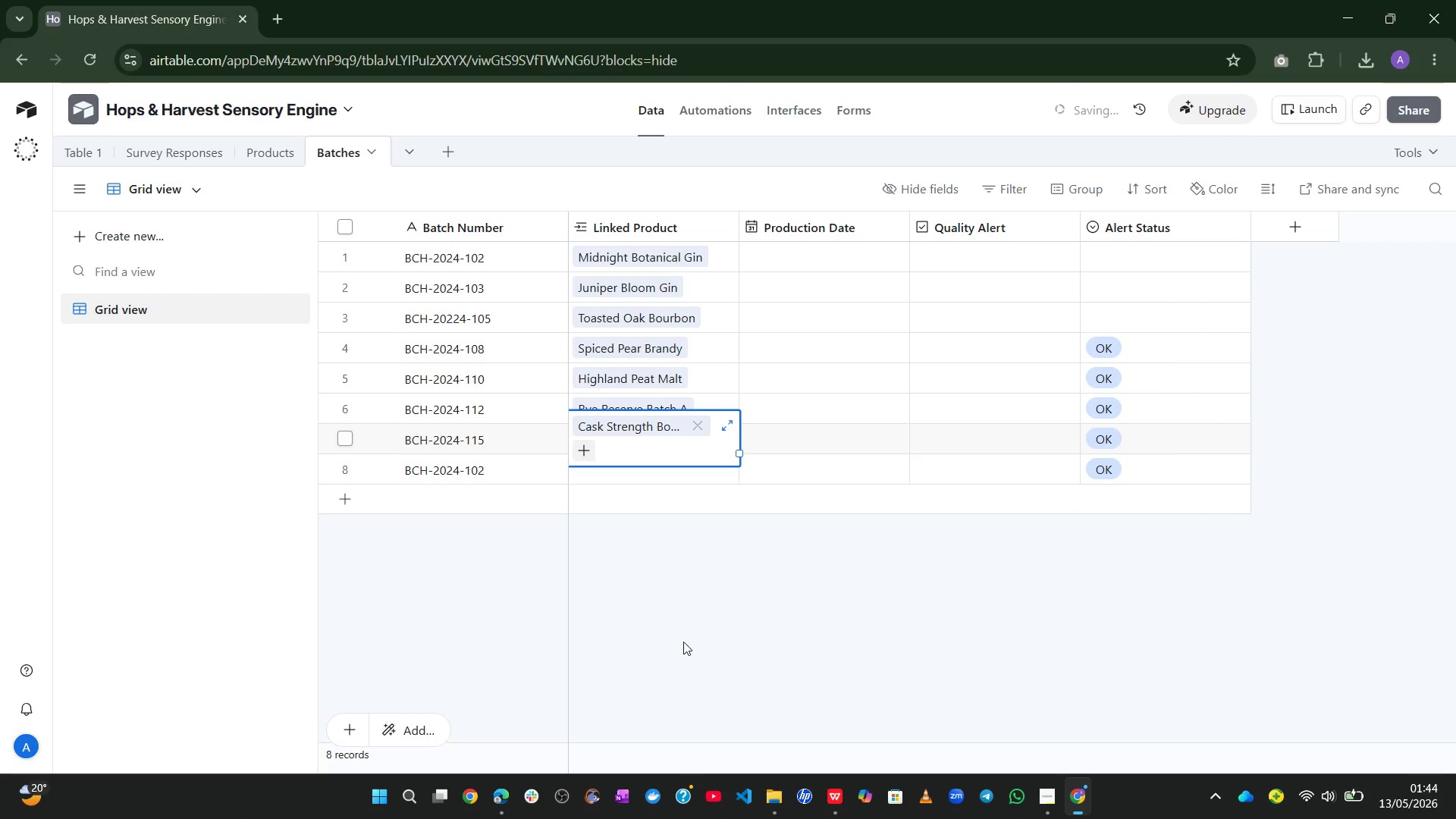 
left_click([683, 642])
 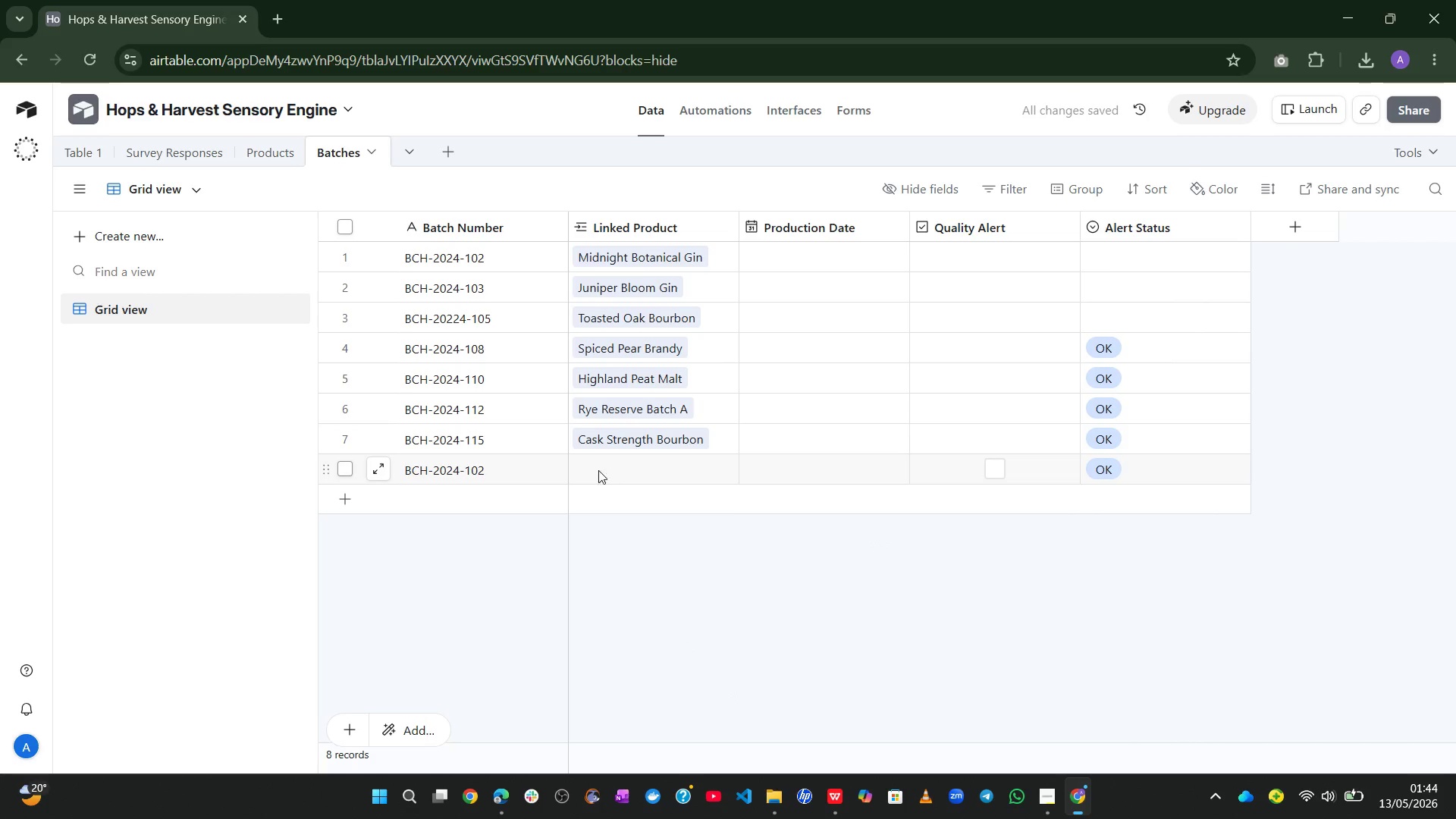 
left_click_drag(start_coordinate=[596, 465], to_coordinate=[588, 466])
 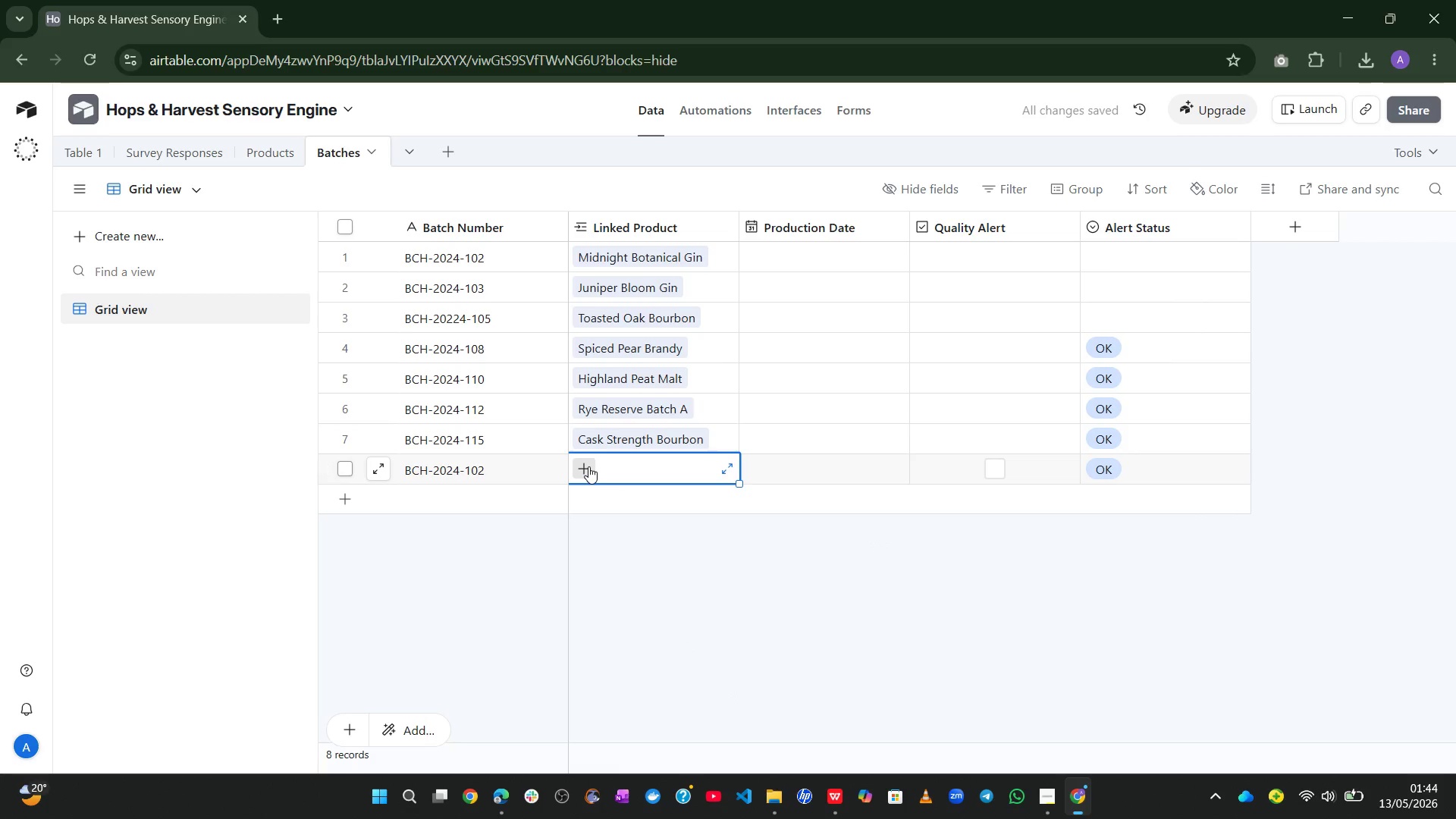 
left_click([588, 466])
 